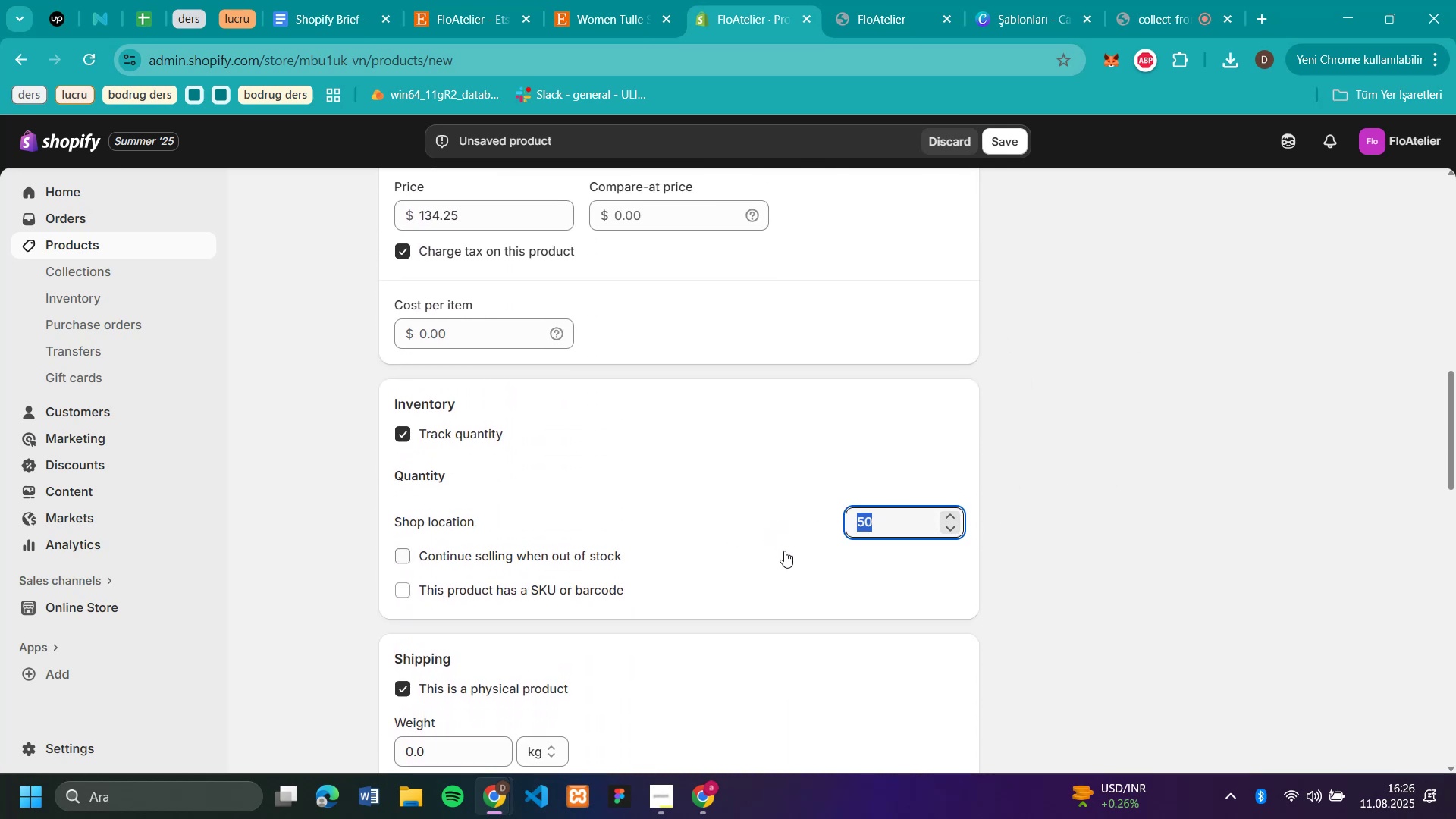 
type(500)
 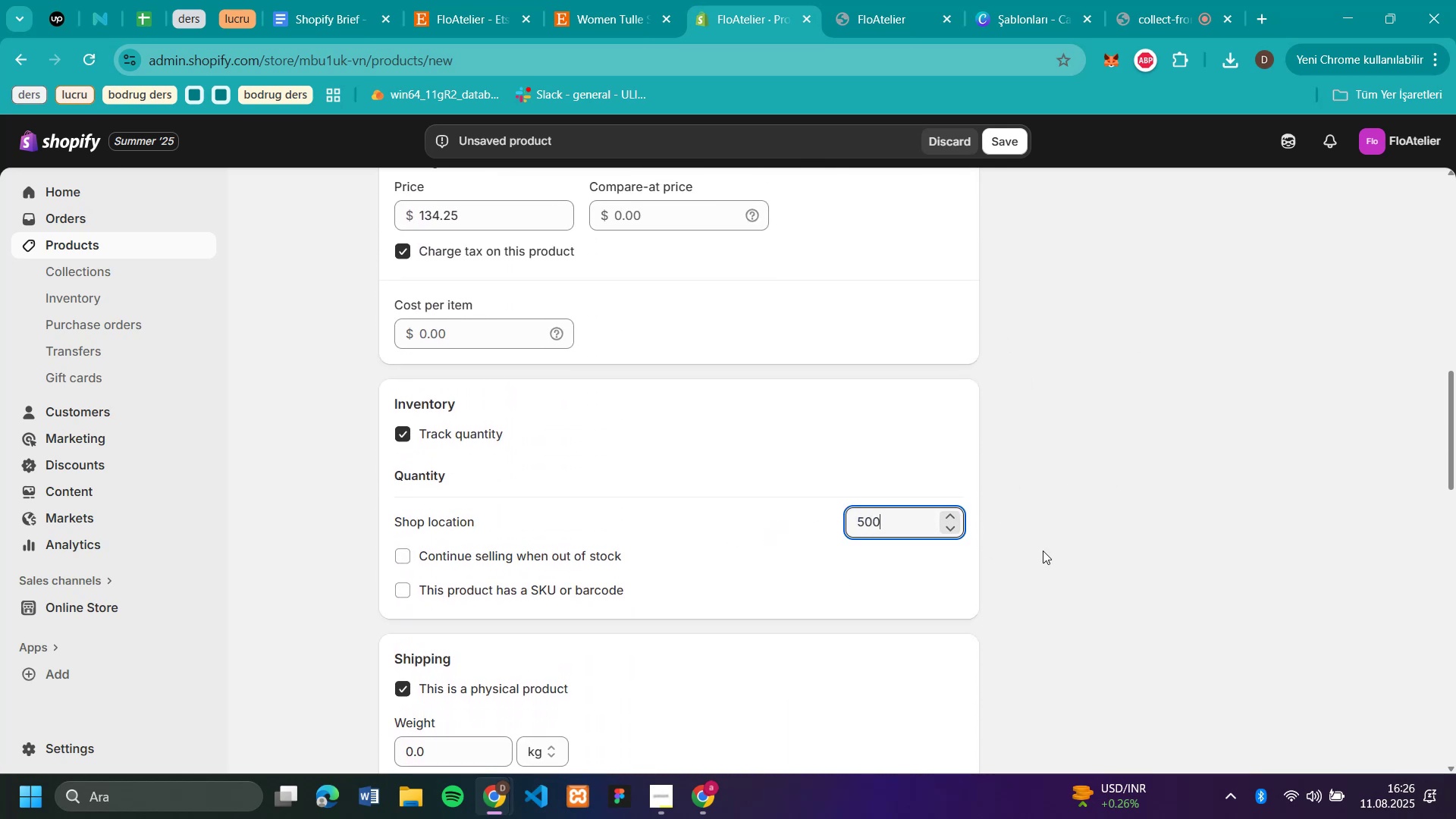 
left_click([1064, 545])
 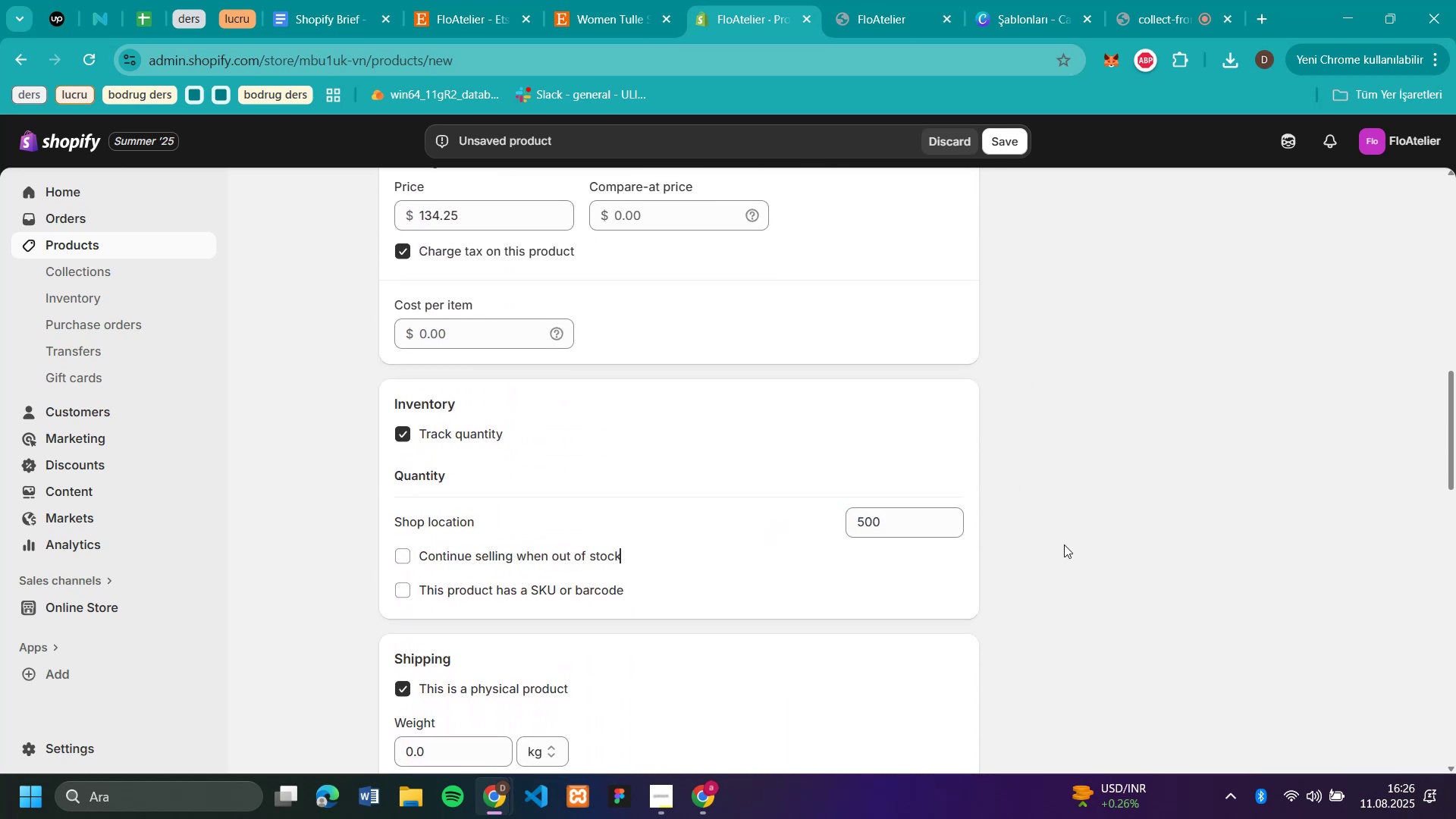 
scroll: coordinate [1064, 544], scroll_direction: down, amount: 10.0
 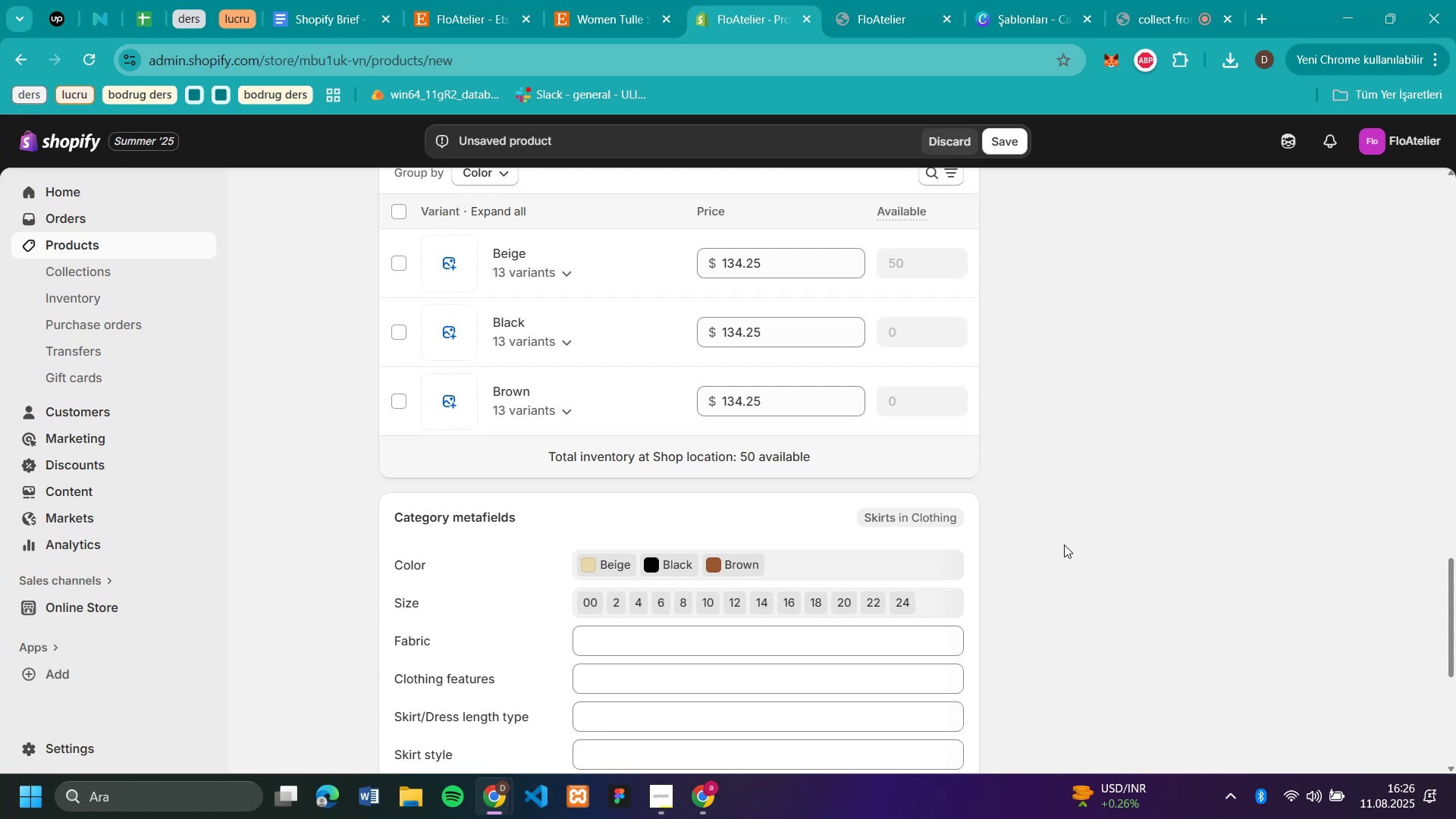 
left_click([1064, 544])
 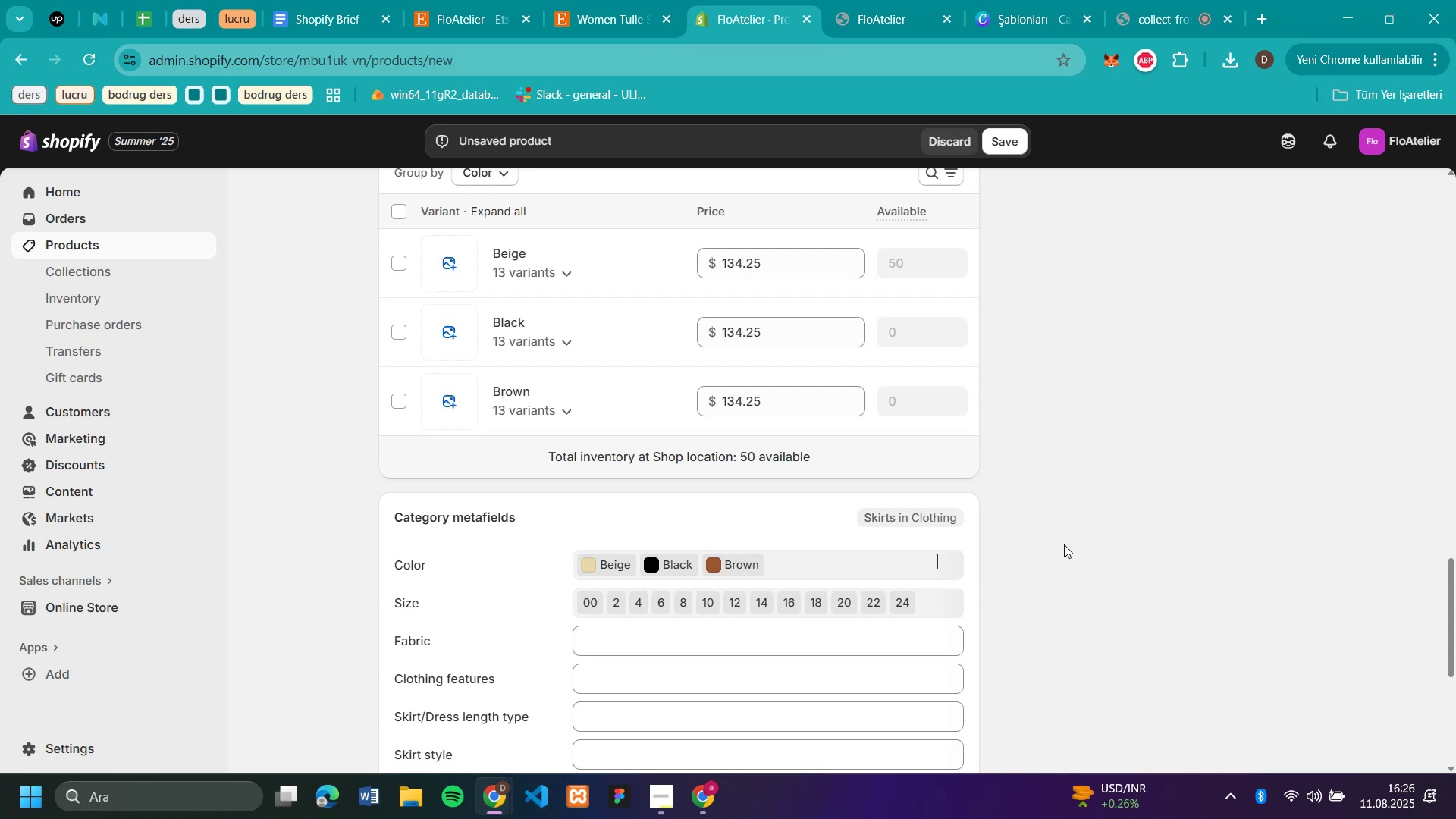 
scroll: coordinate [1064, 544], scroll_direction: up, amount: 2.0
 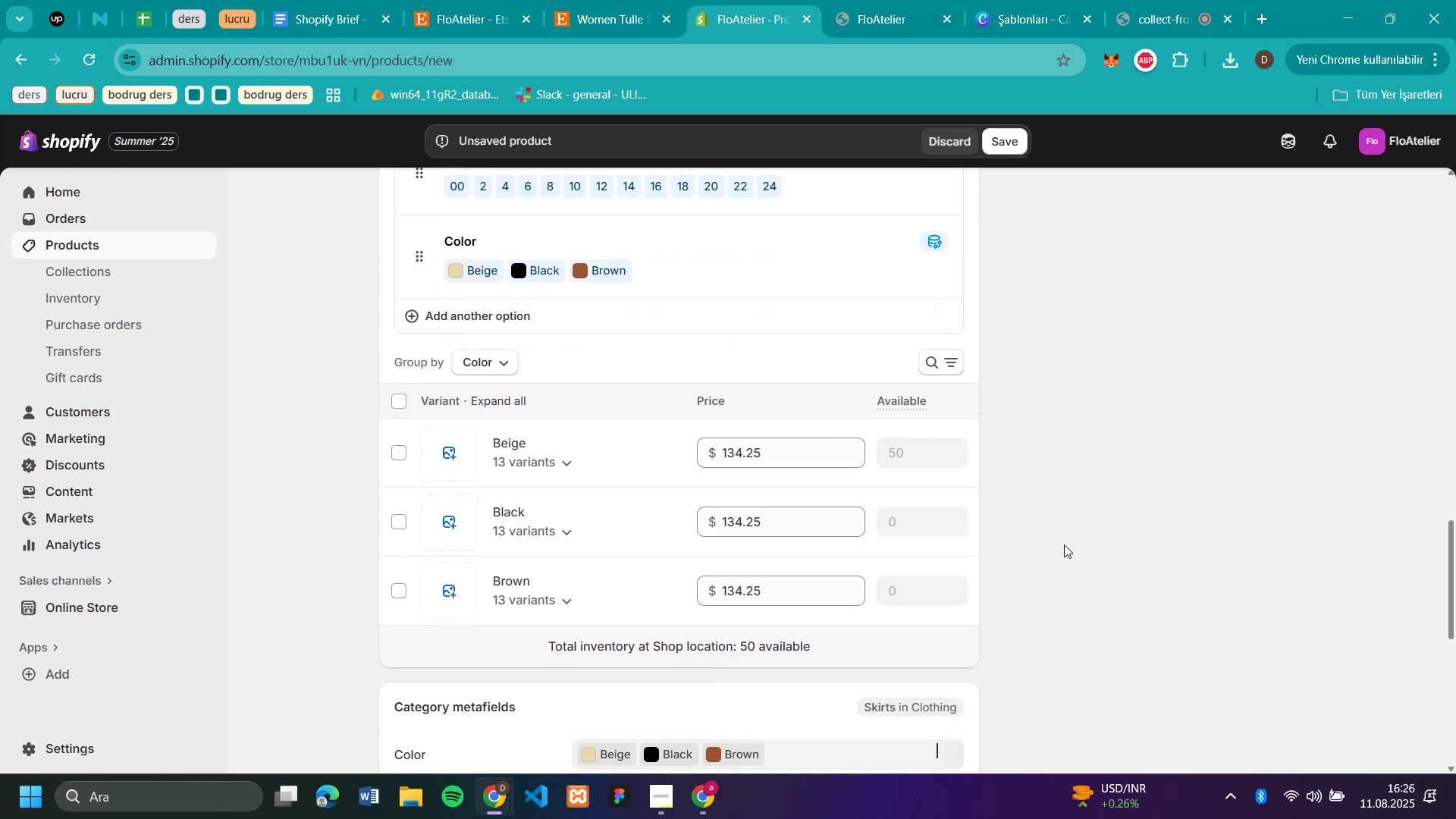 
scroll: coordinate [1064, 544], scroll_direction: none, amount: 0.0
 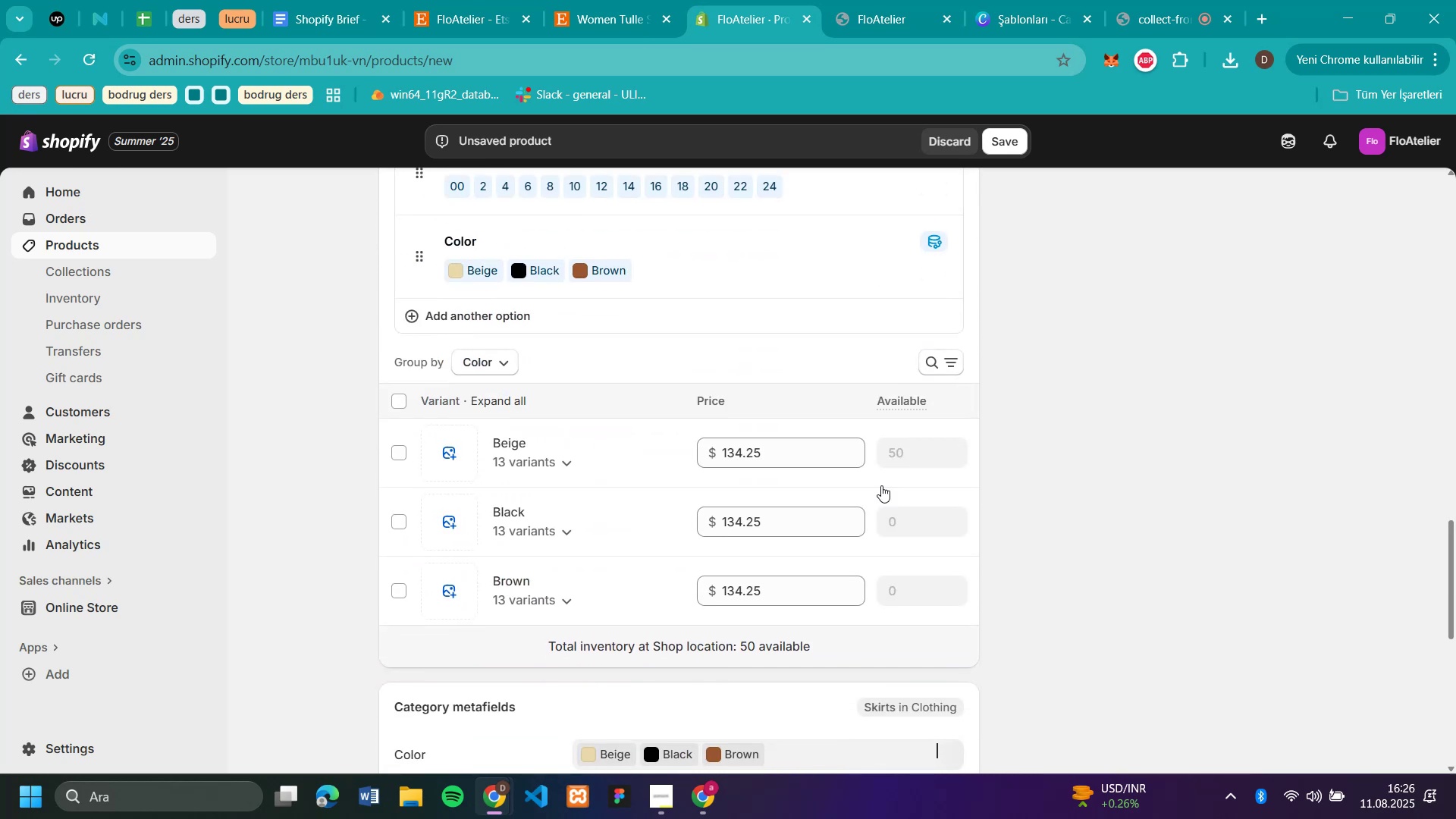 
left_click([564, 462])
 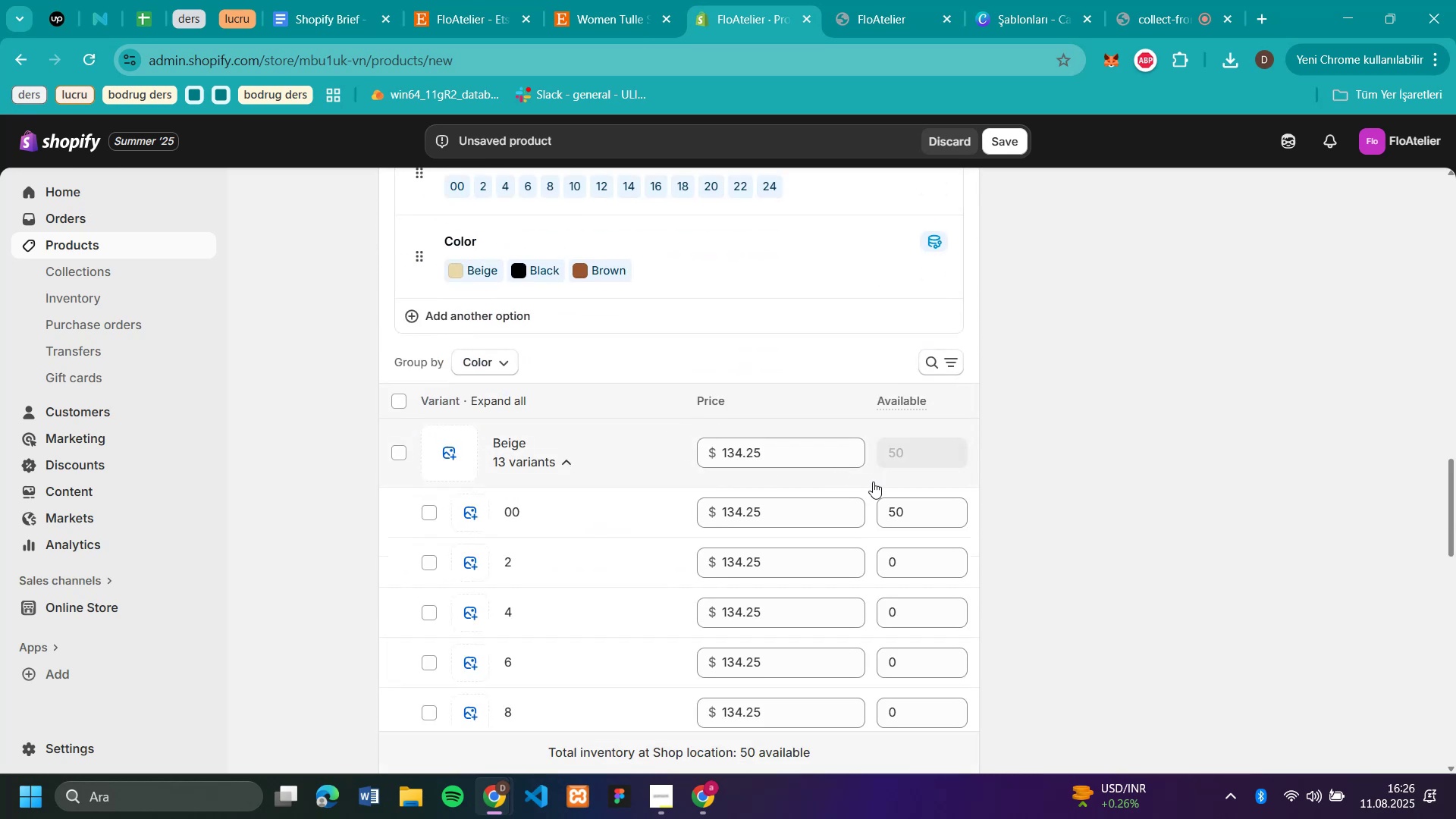 
left_click_drag(start_coordinate=[916, 574], to_coordinate=[839, 575])
 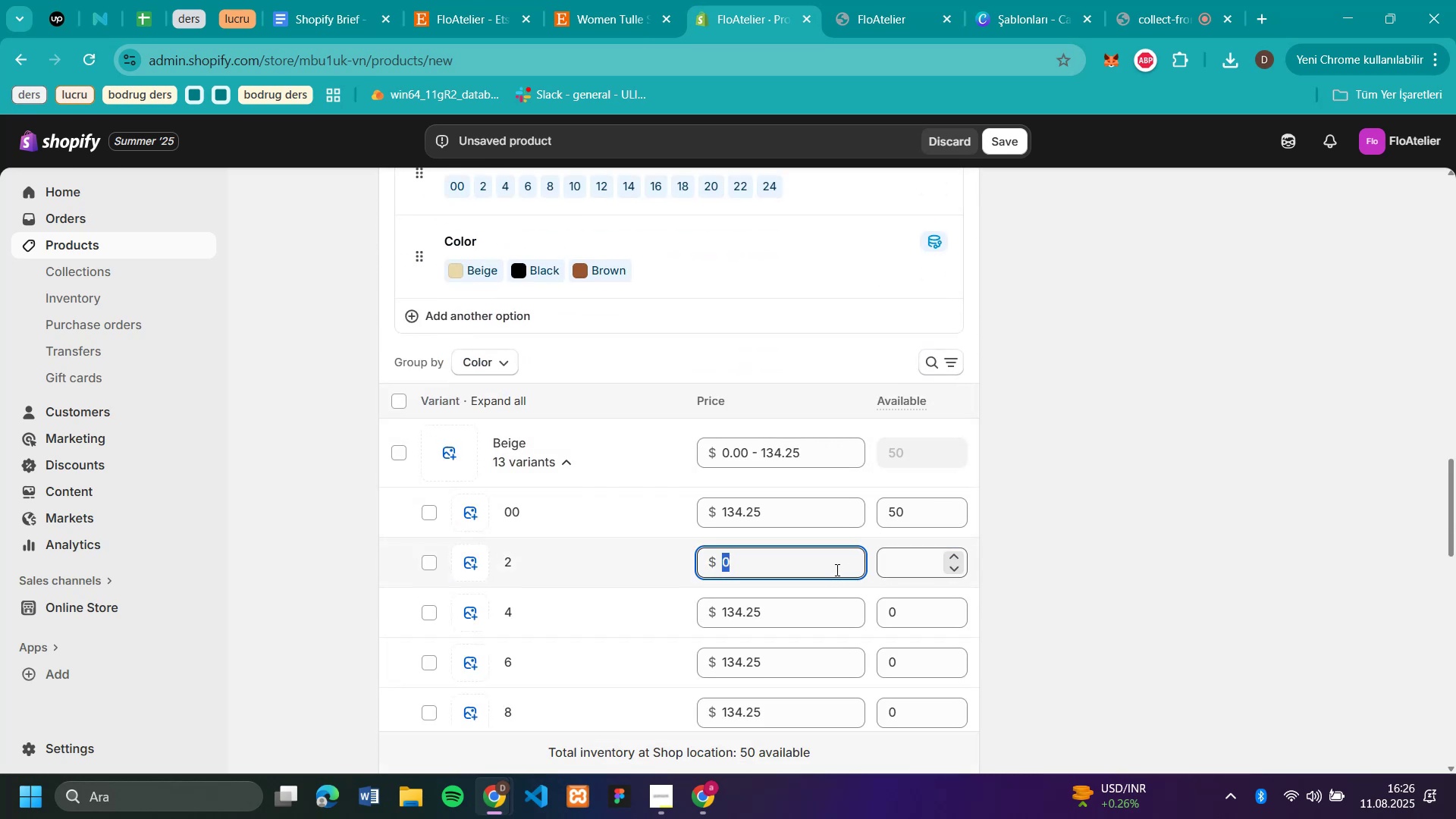 
type(5000)
key(Backspace)
key(Backspace)
key(Backspace)
key(Backspace)
key(Backspace)
key(Backspace)
 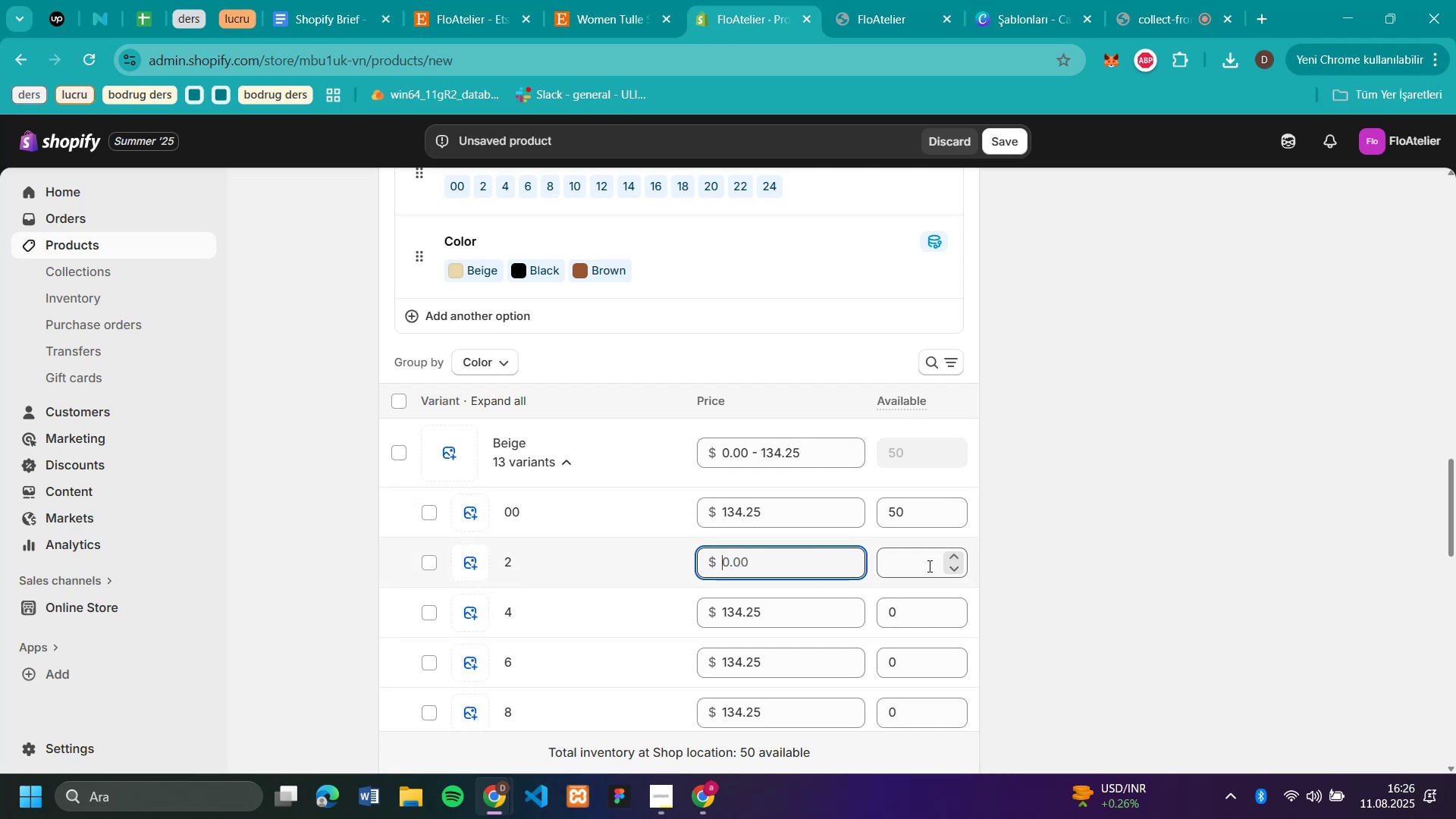 
left_click([928, 566])
 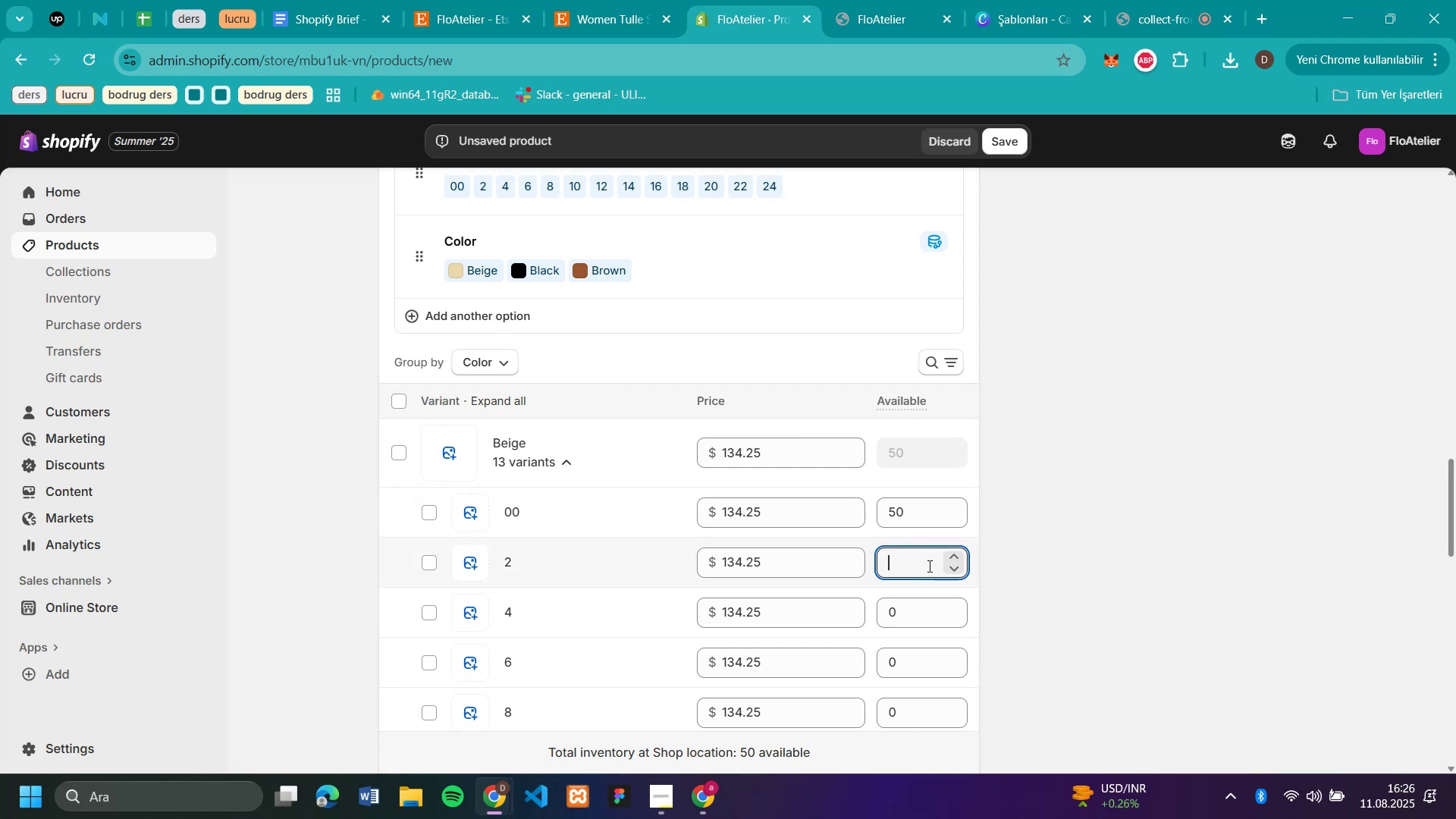 
type(50)
 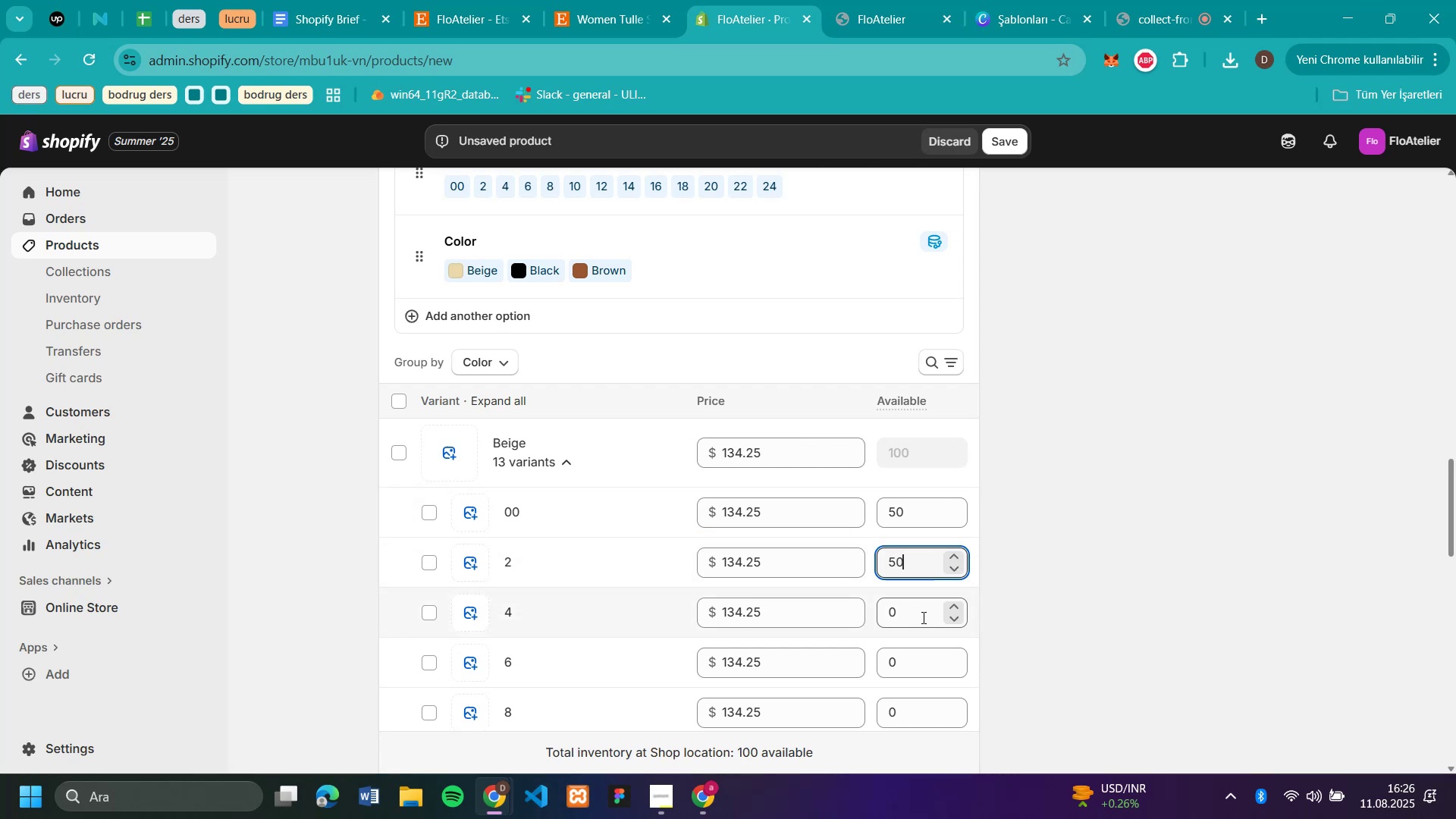 
left_click([922, 617])
 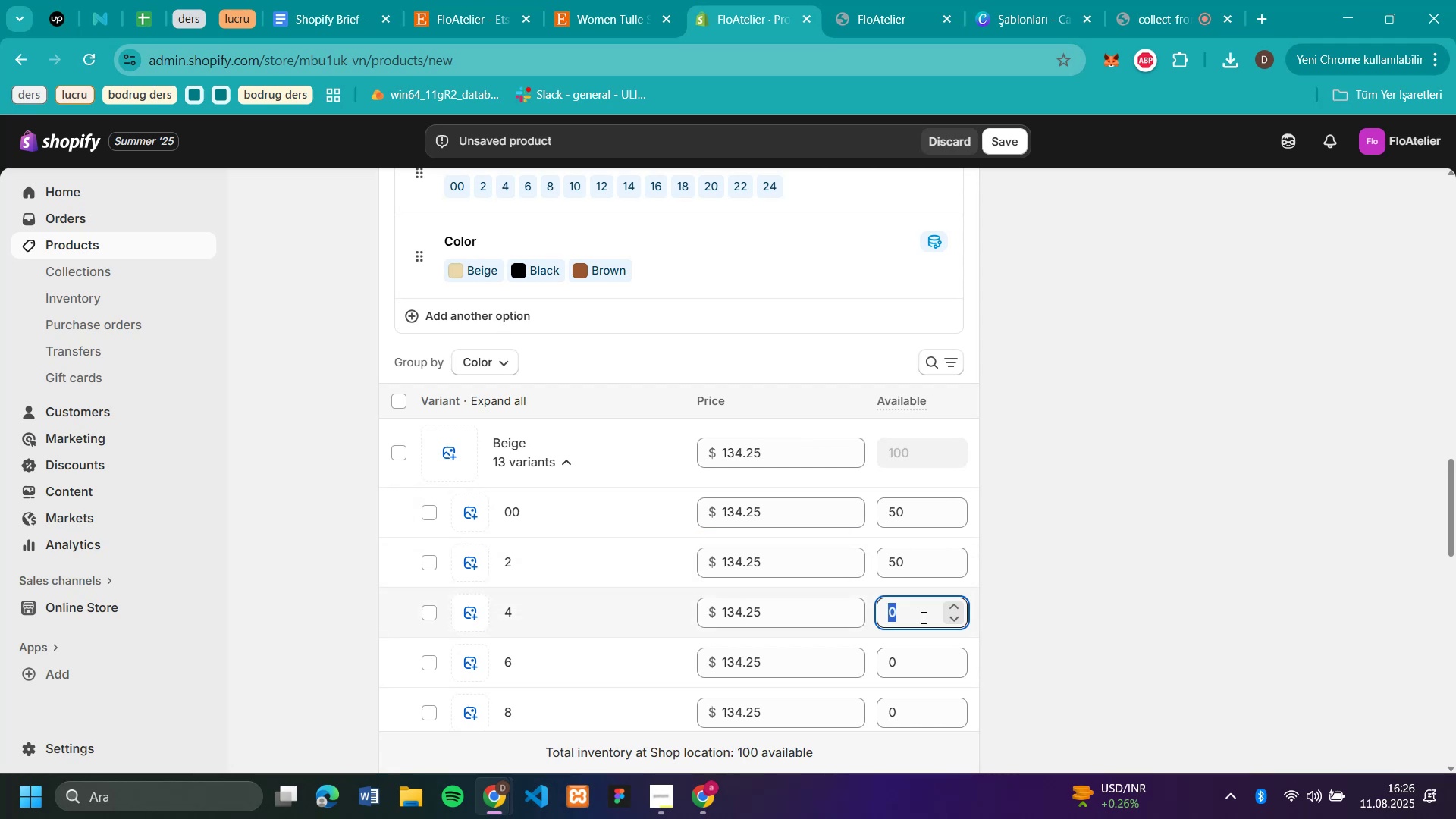 
type(50)
 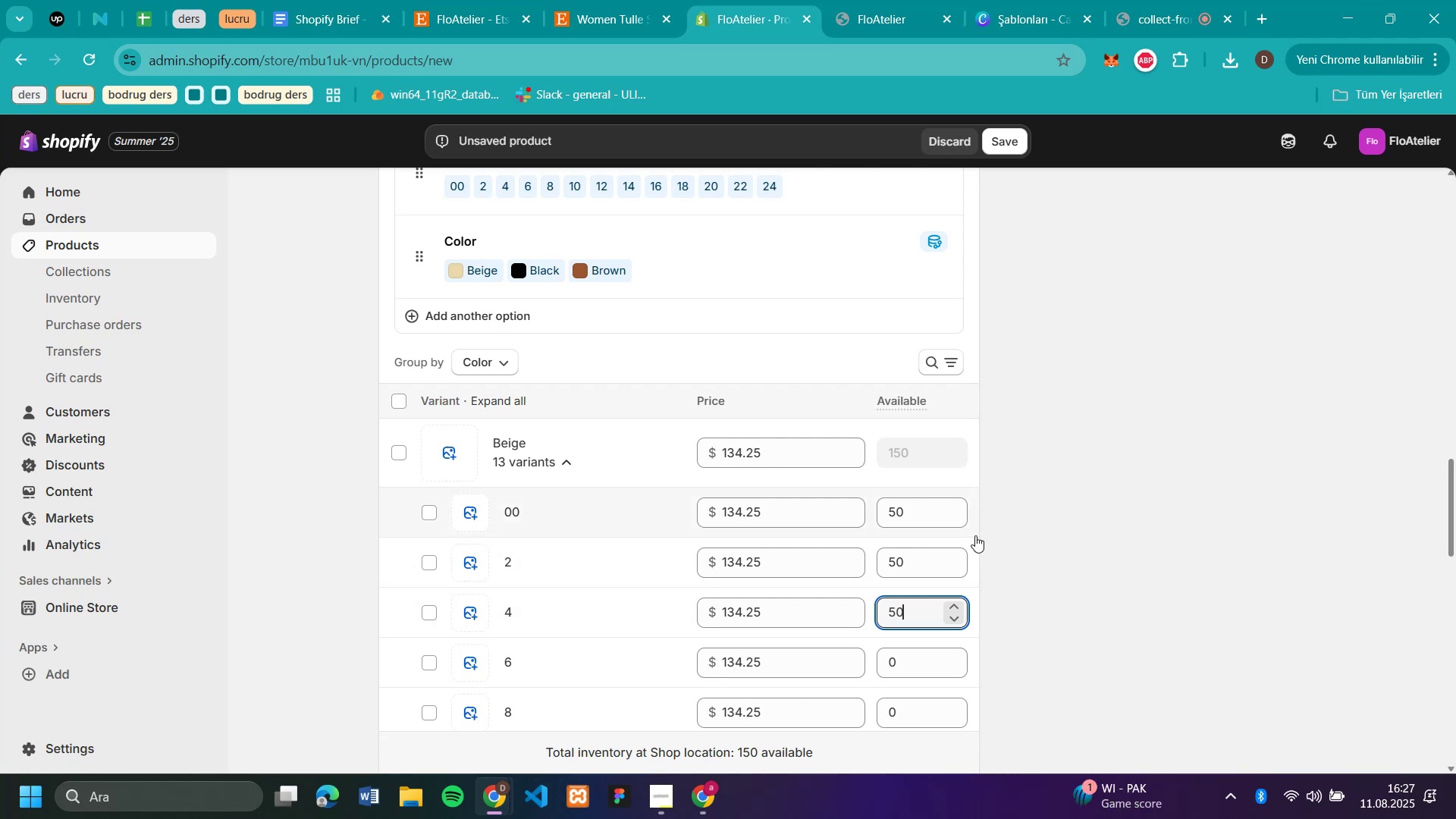 
wait(15.28)
 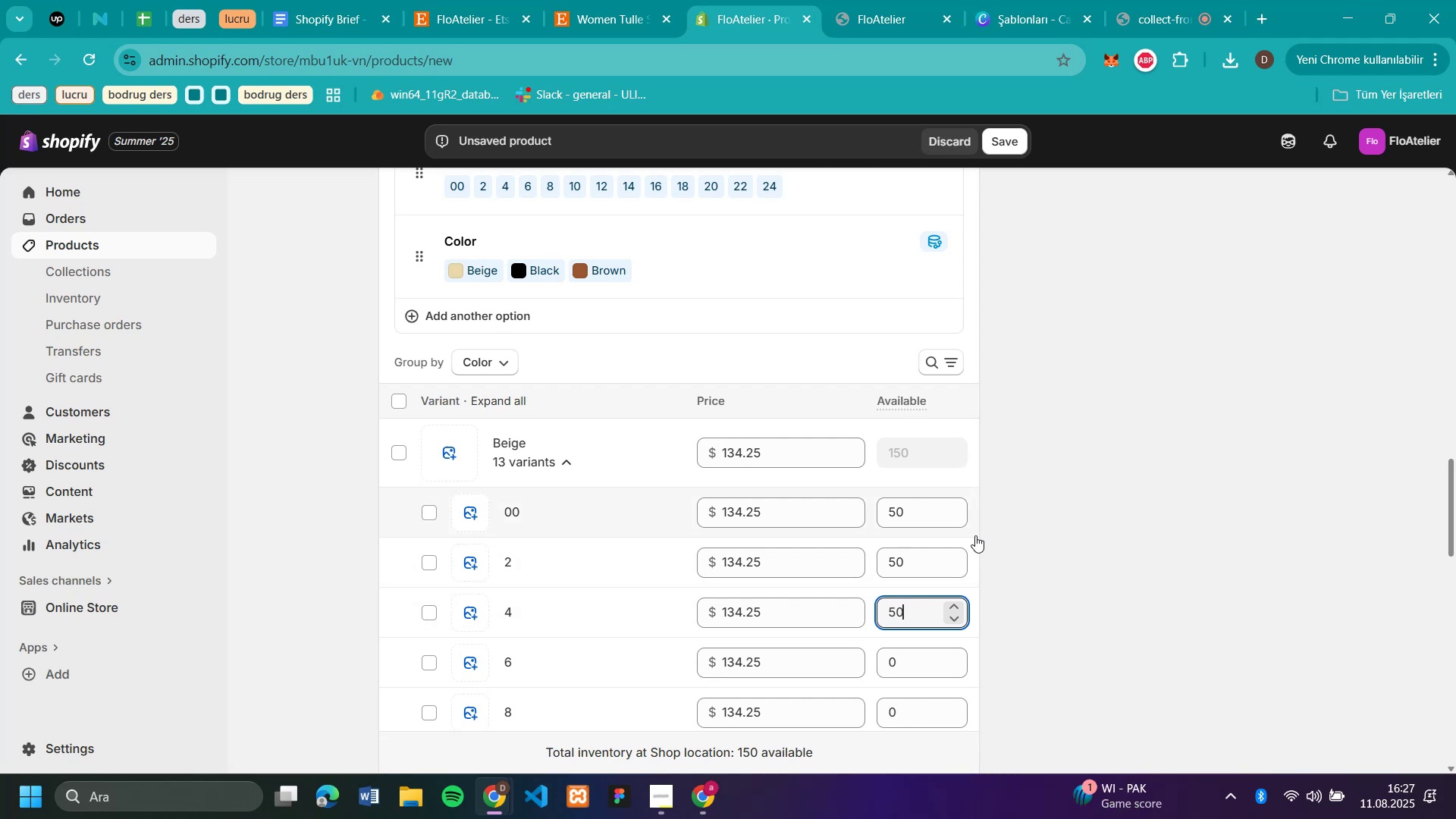 
left_click([1246, 339])
 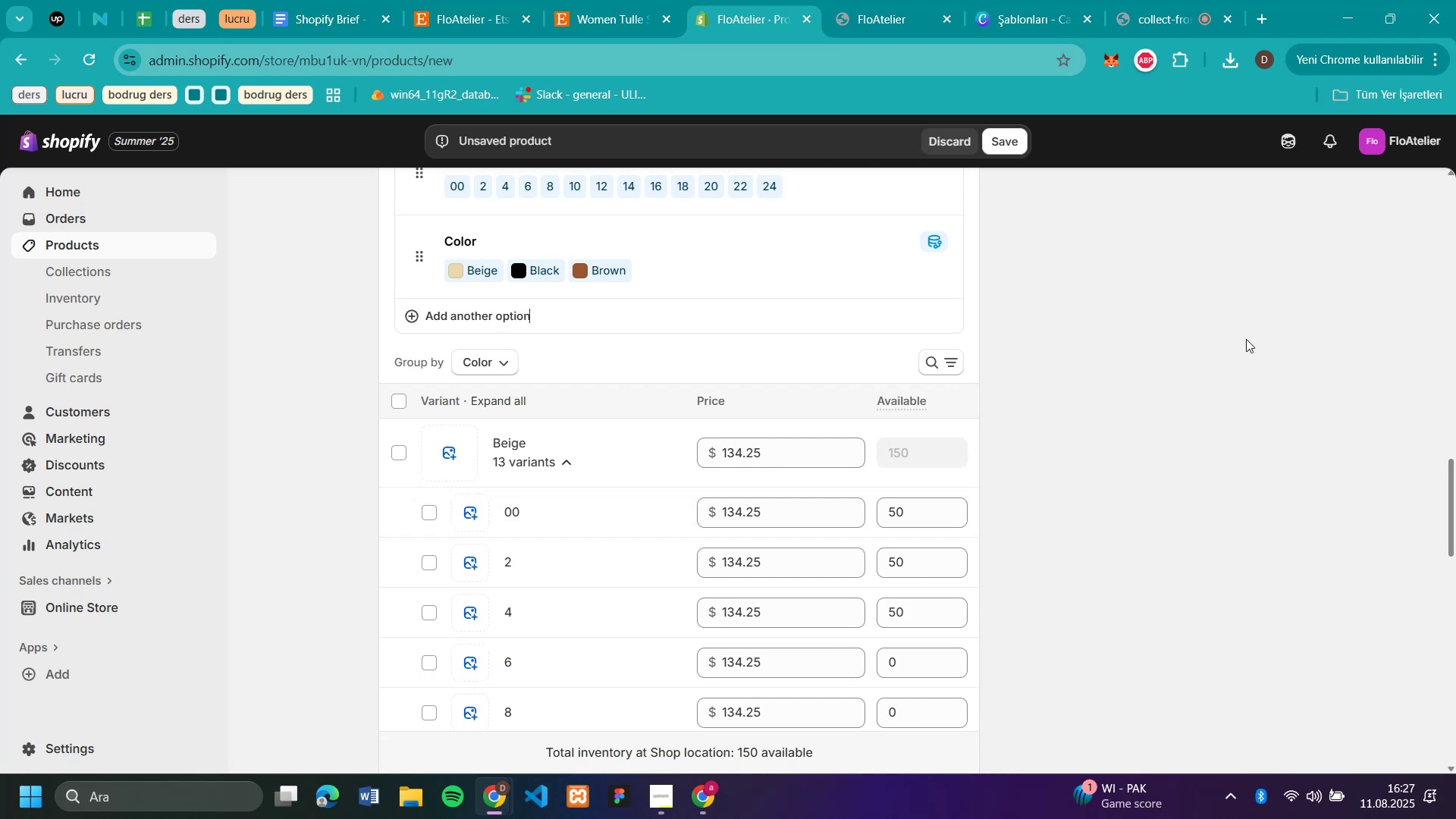 
scroll: coordinate [1235, 383], scroll_direction: down, amount: 3.0
 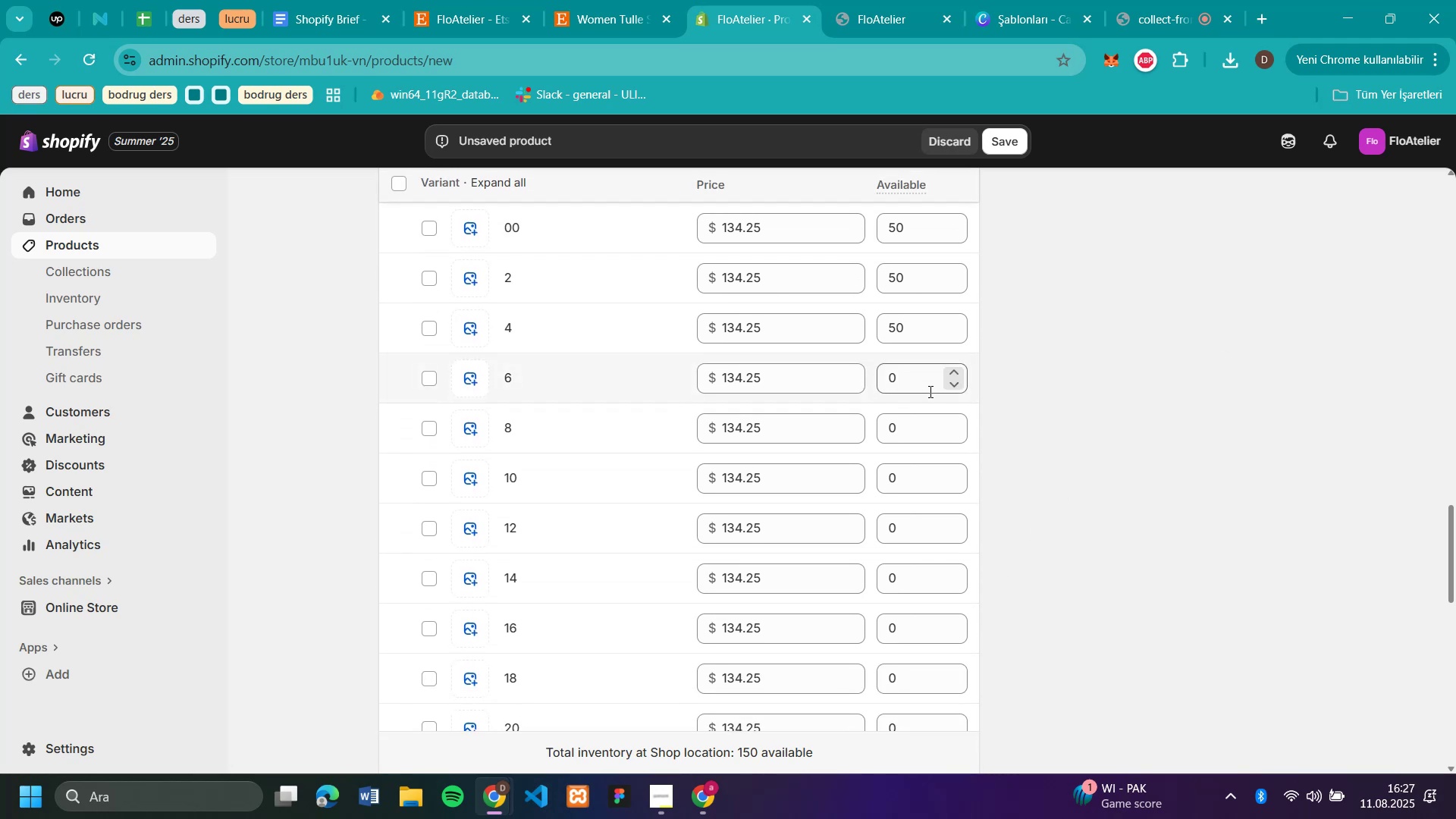 
left_click([924, 381])
 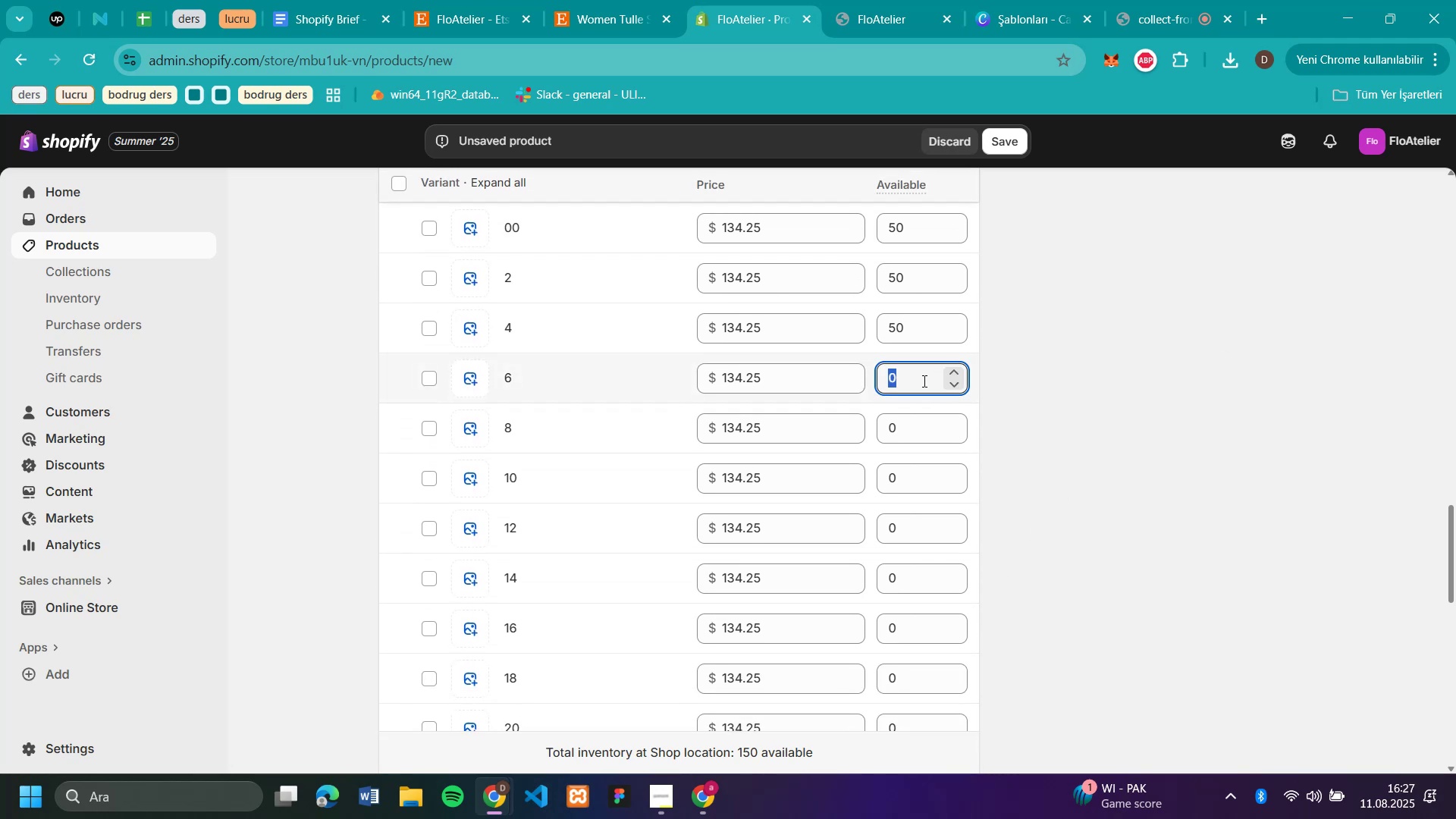 
type(50)
 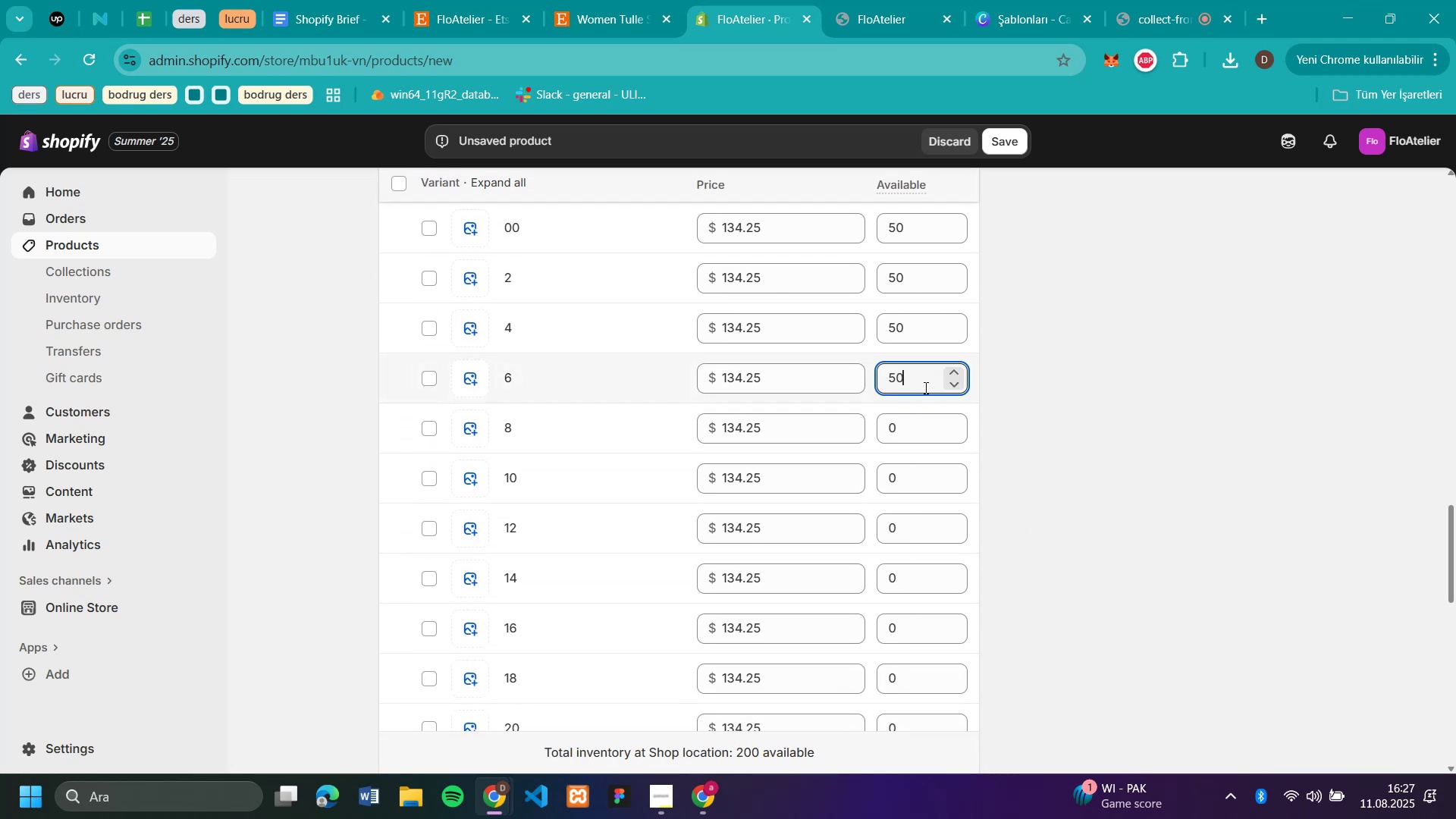 
left_click([914, 436])
 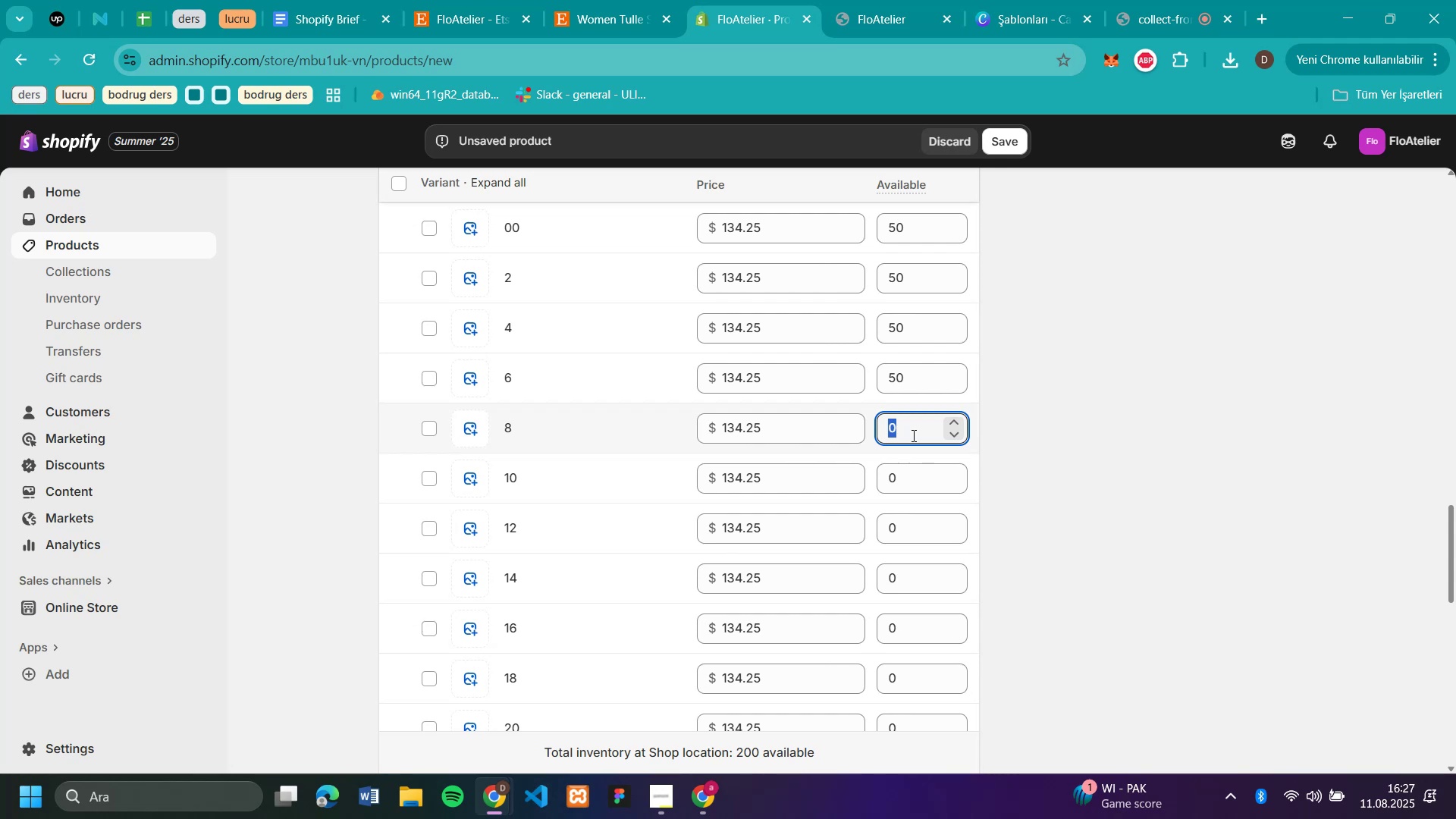 
type(50)
 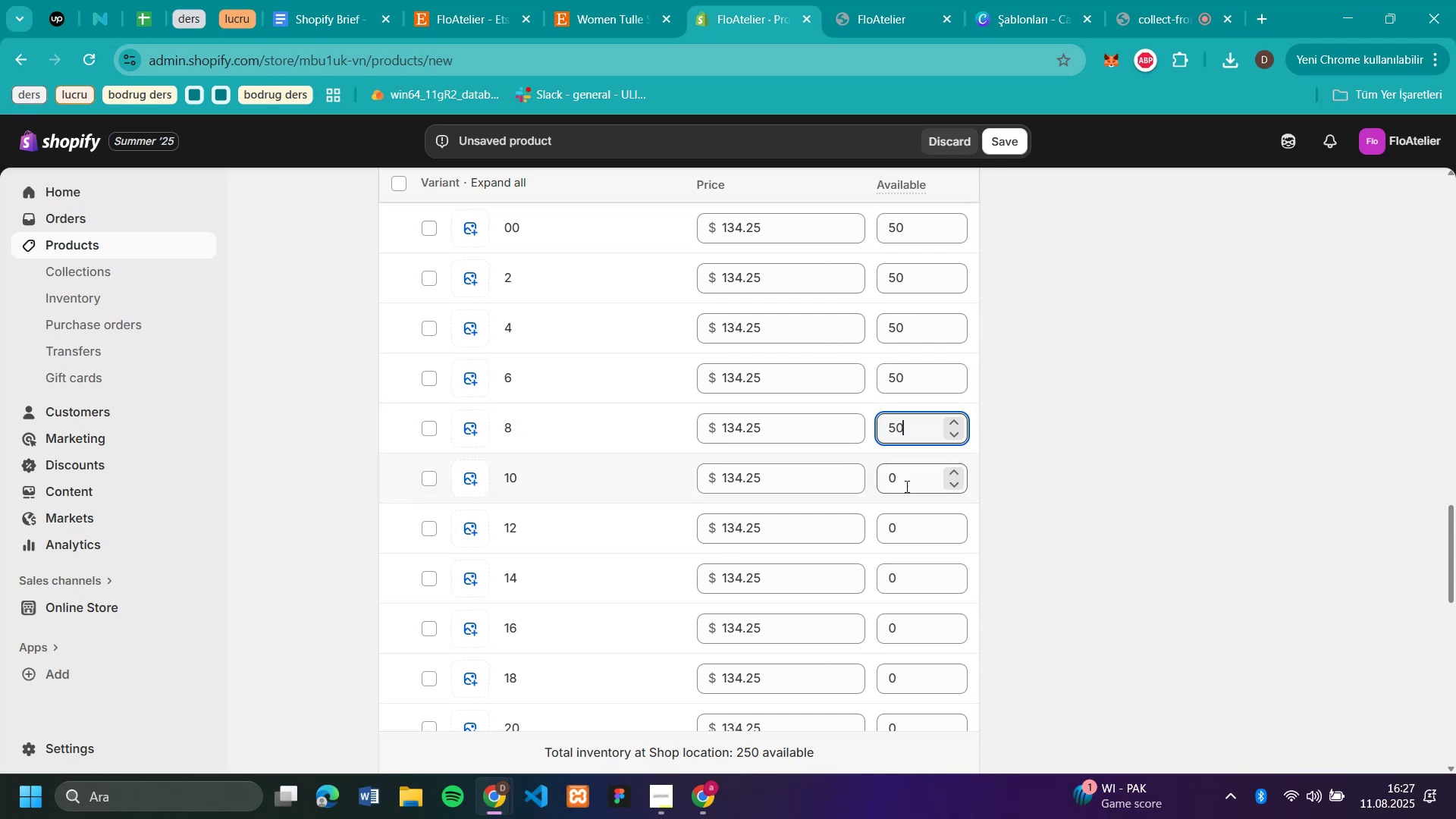 
left_click([908, 482])
 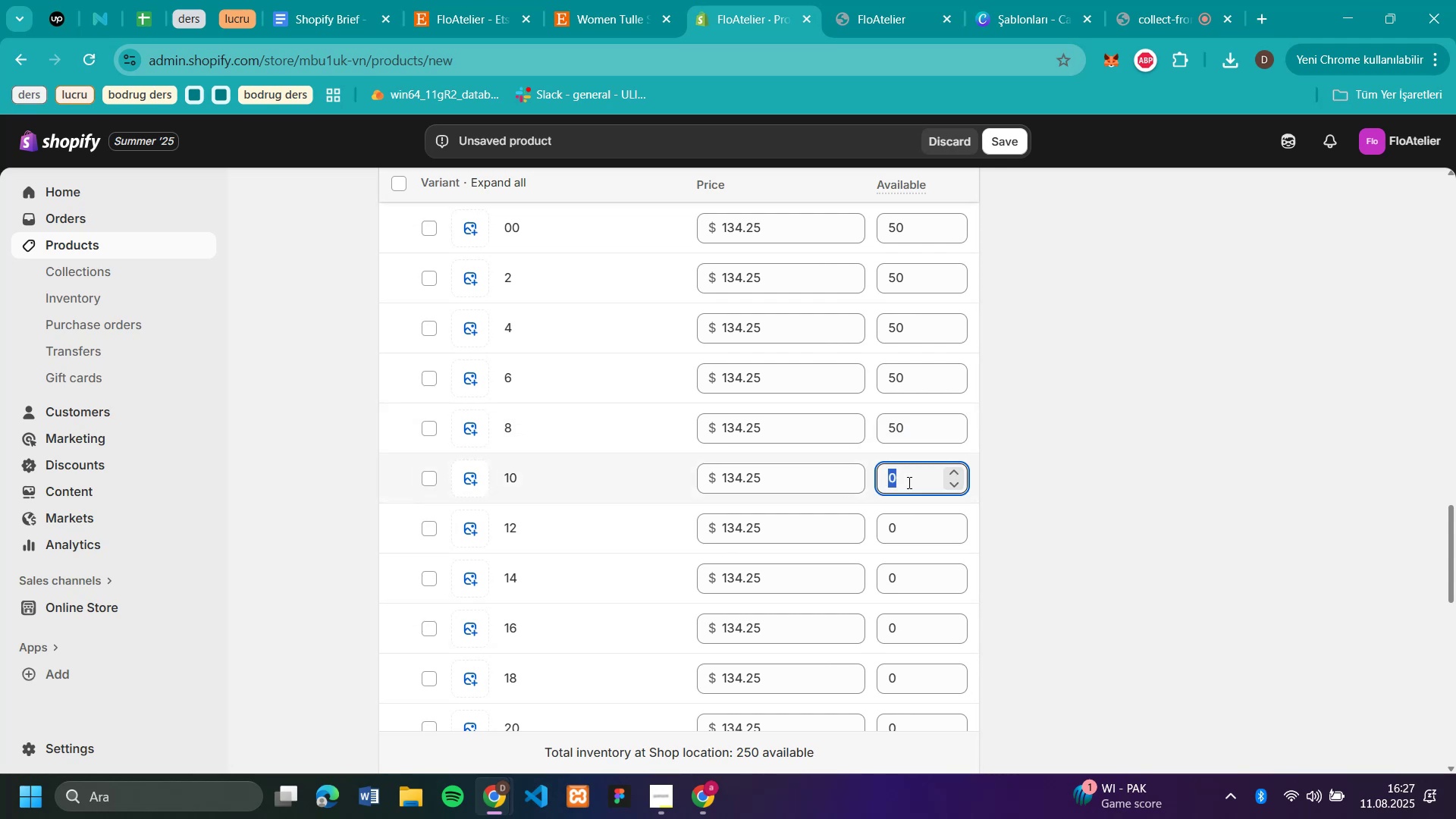 
type(50)
 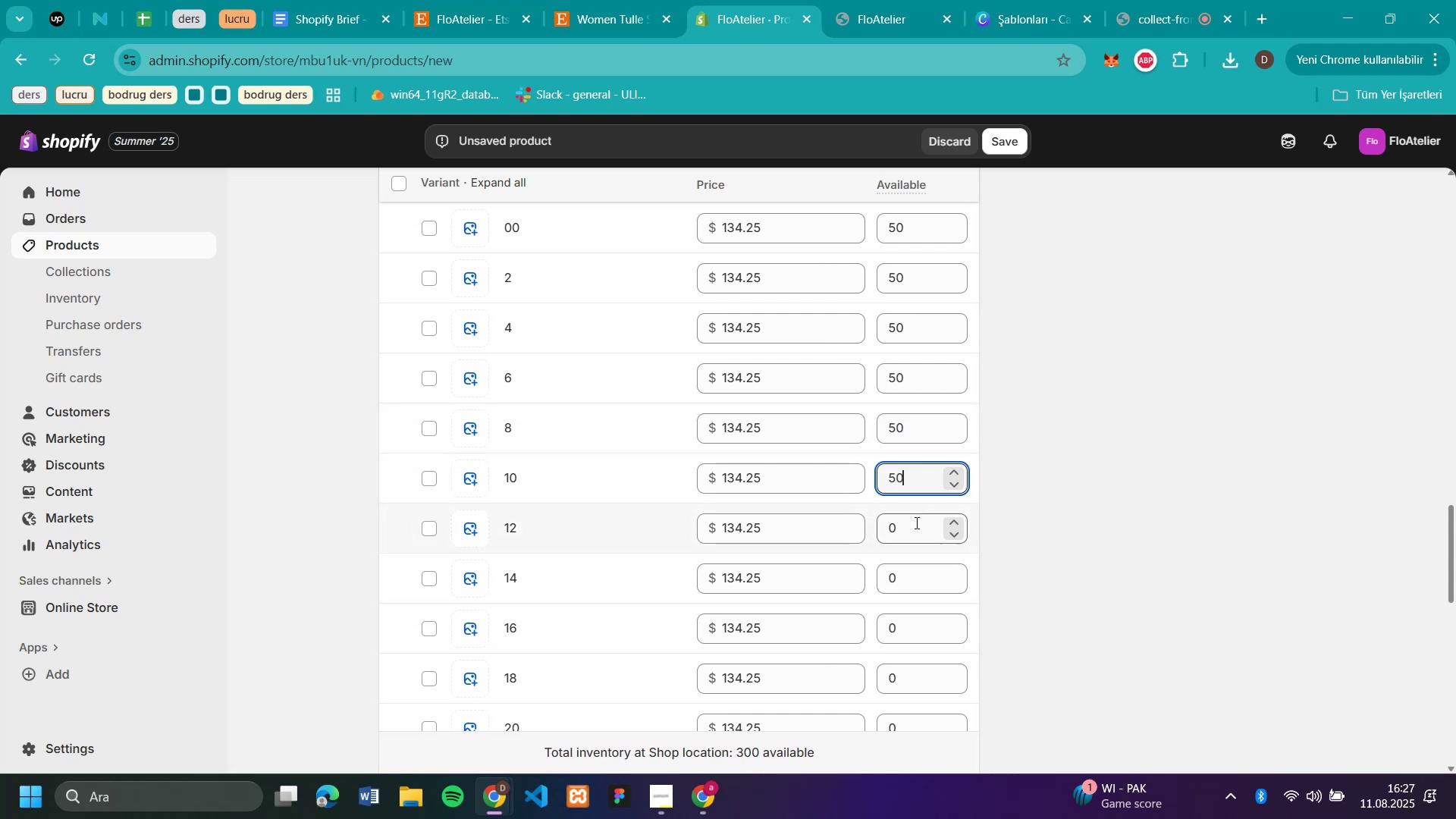 
left_click([914, 526])
 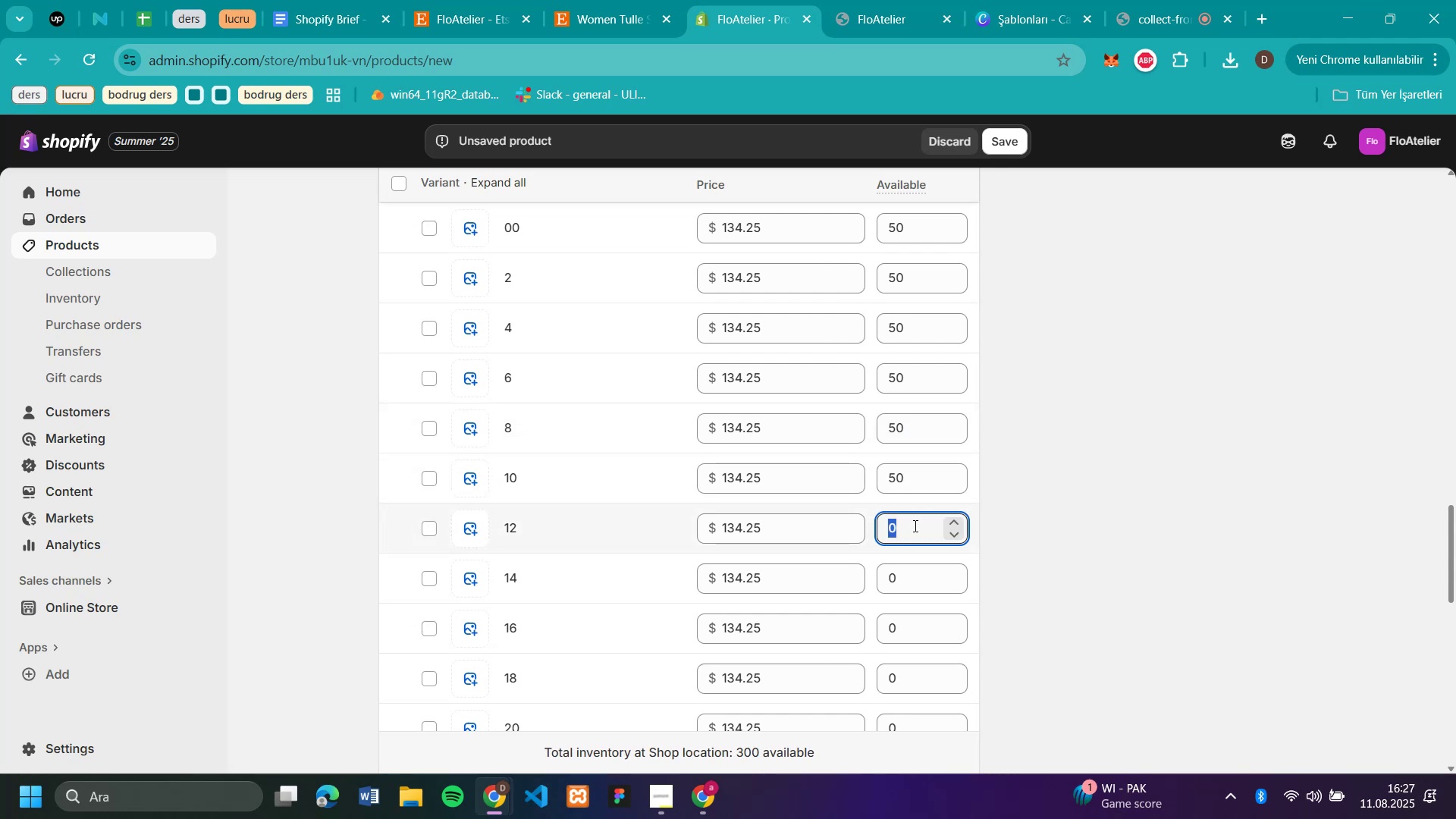 
type(50)
 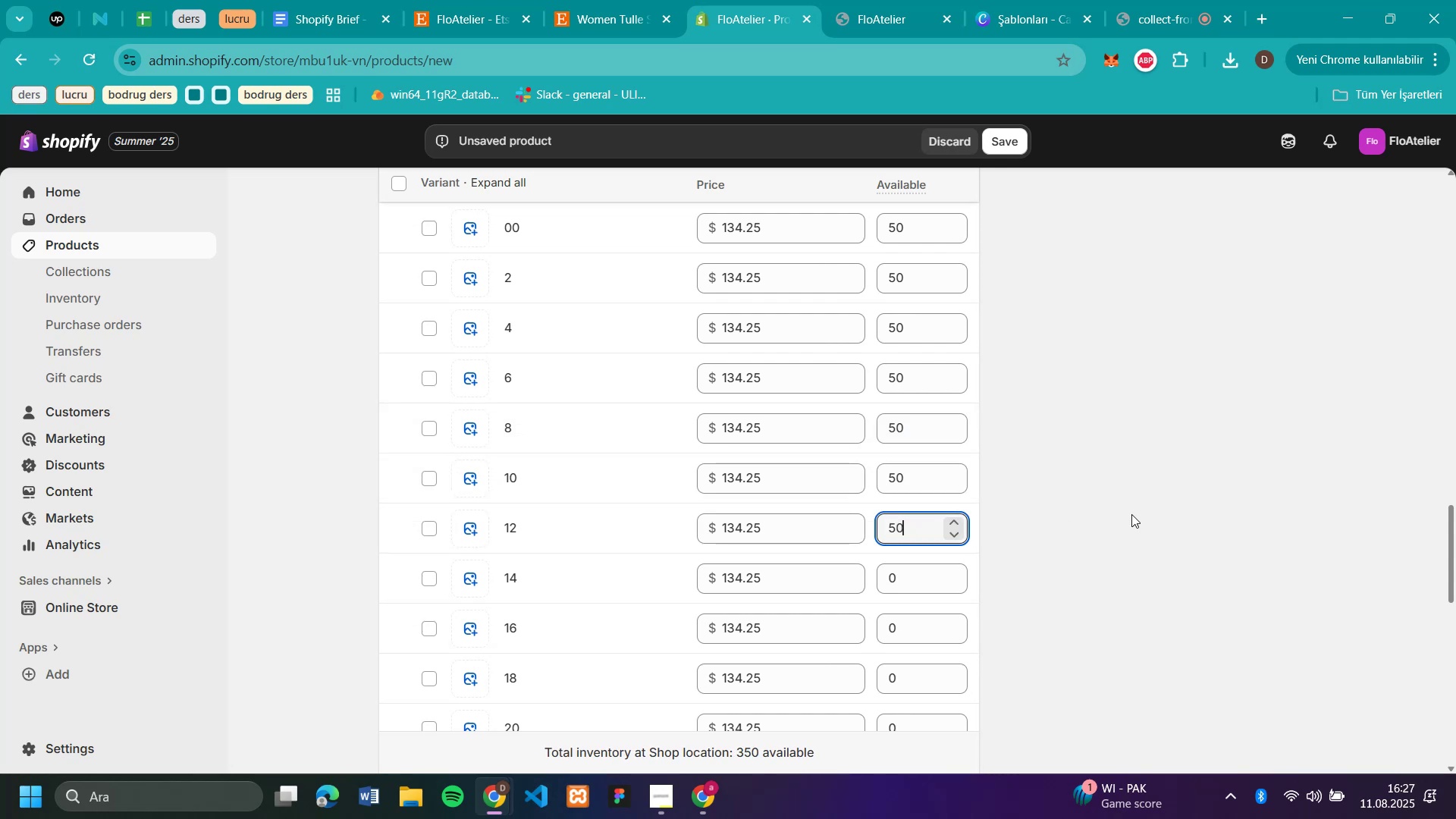 
left_click([1133, 514])
 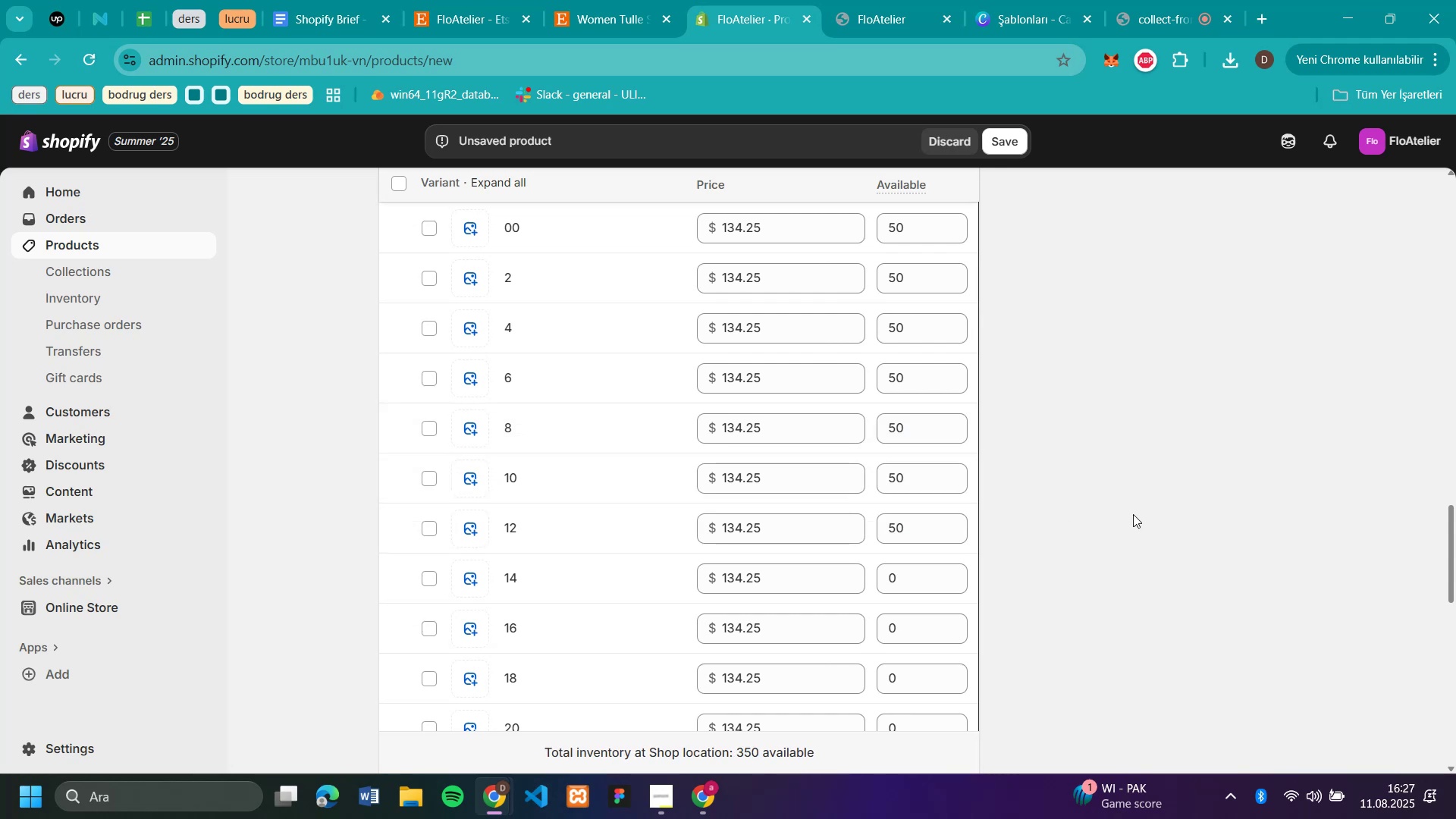 
scroll: coordinate [1133, 514], scroll_direction: down, amount: 3.0
 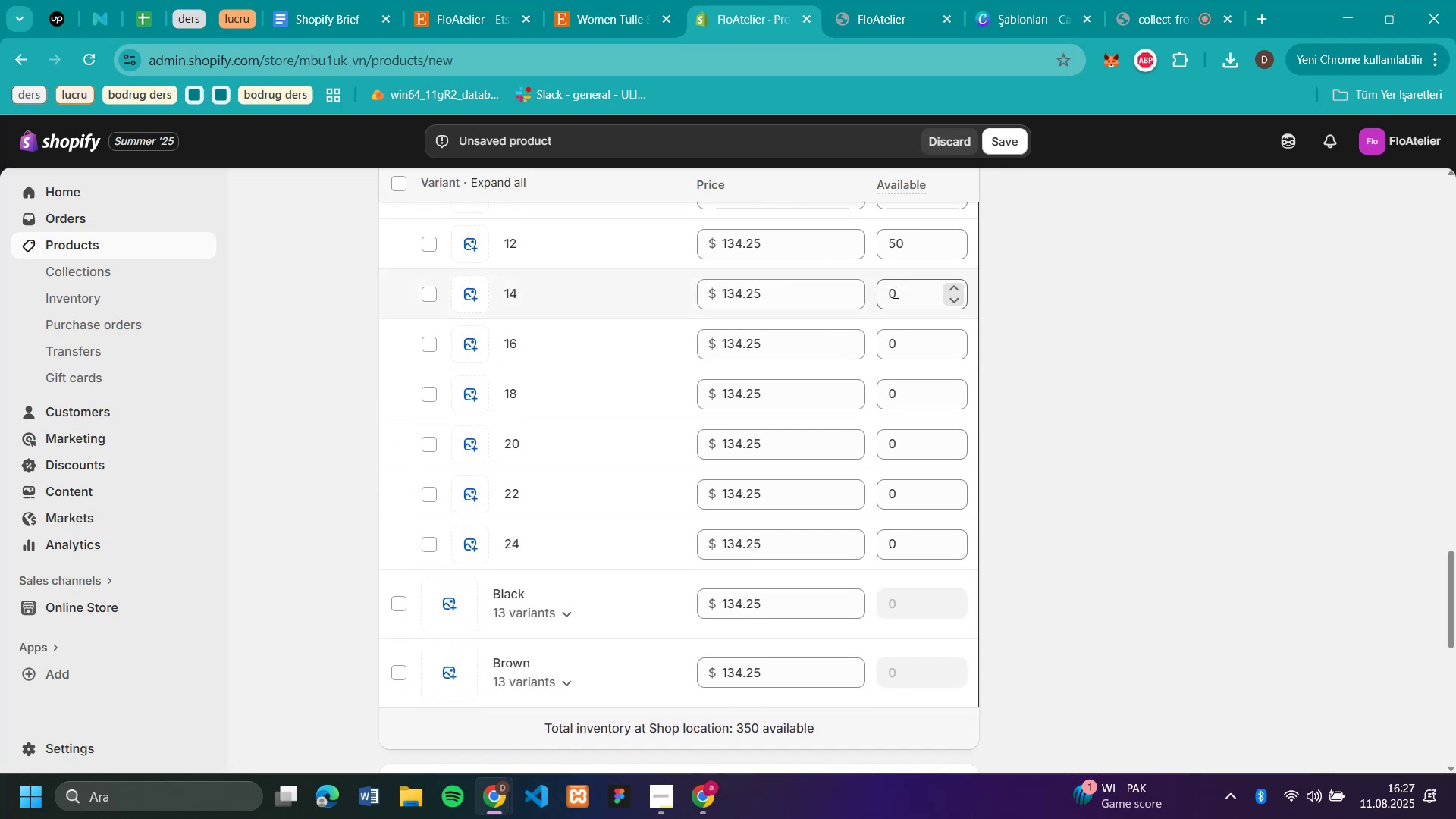 
left_click([896, 293])
 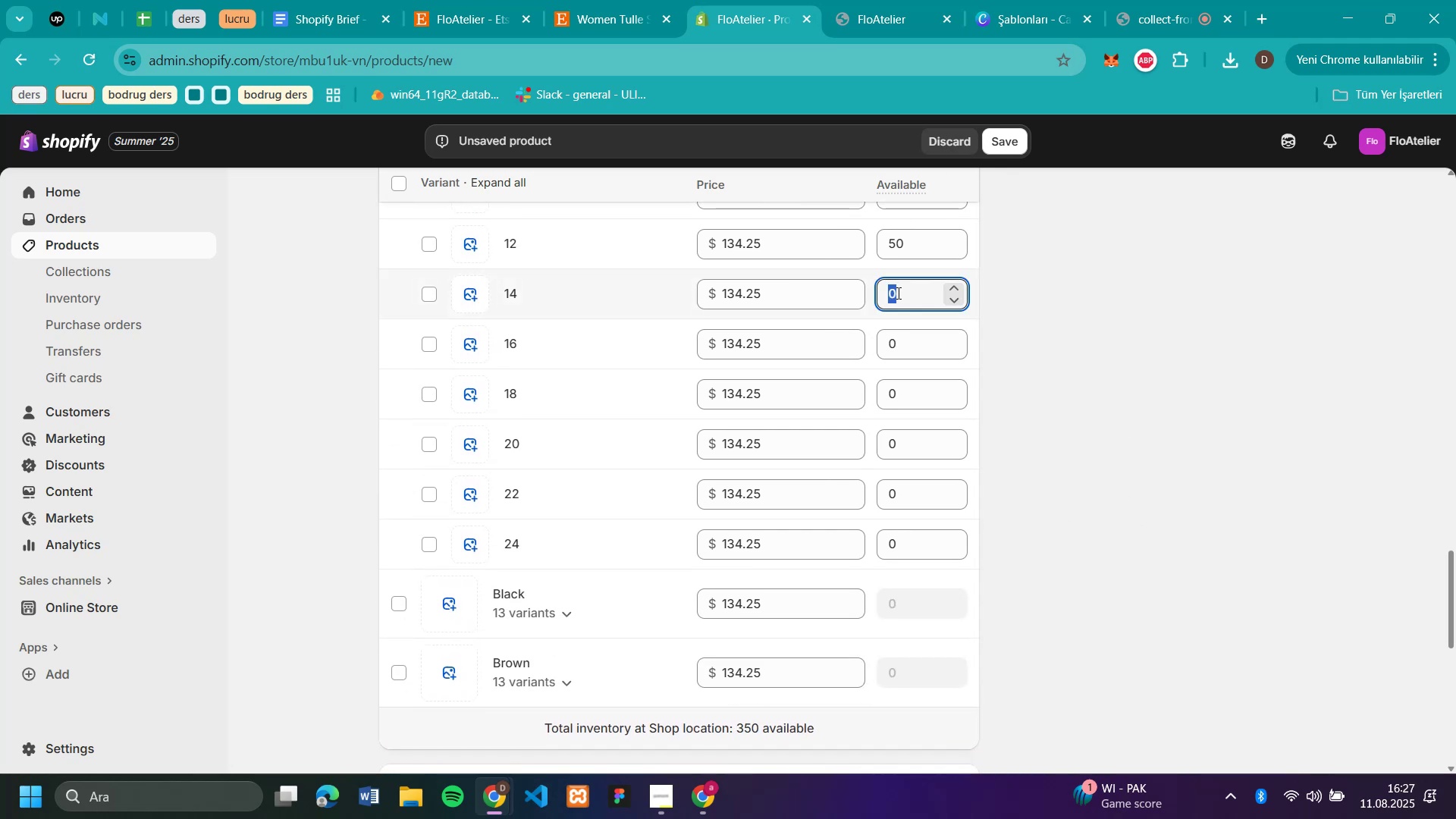 
type(50)
 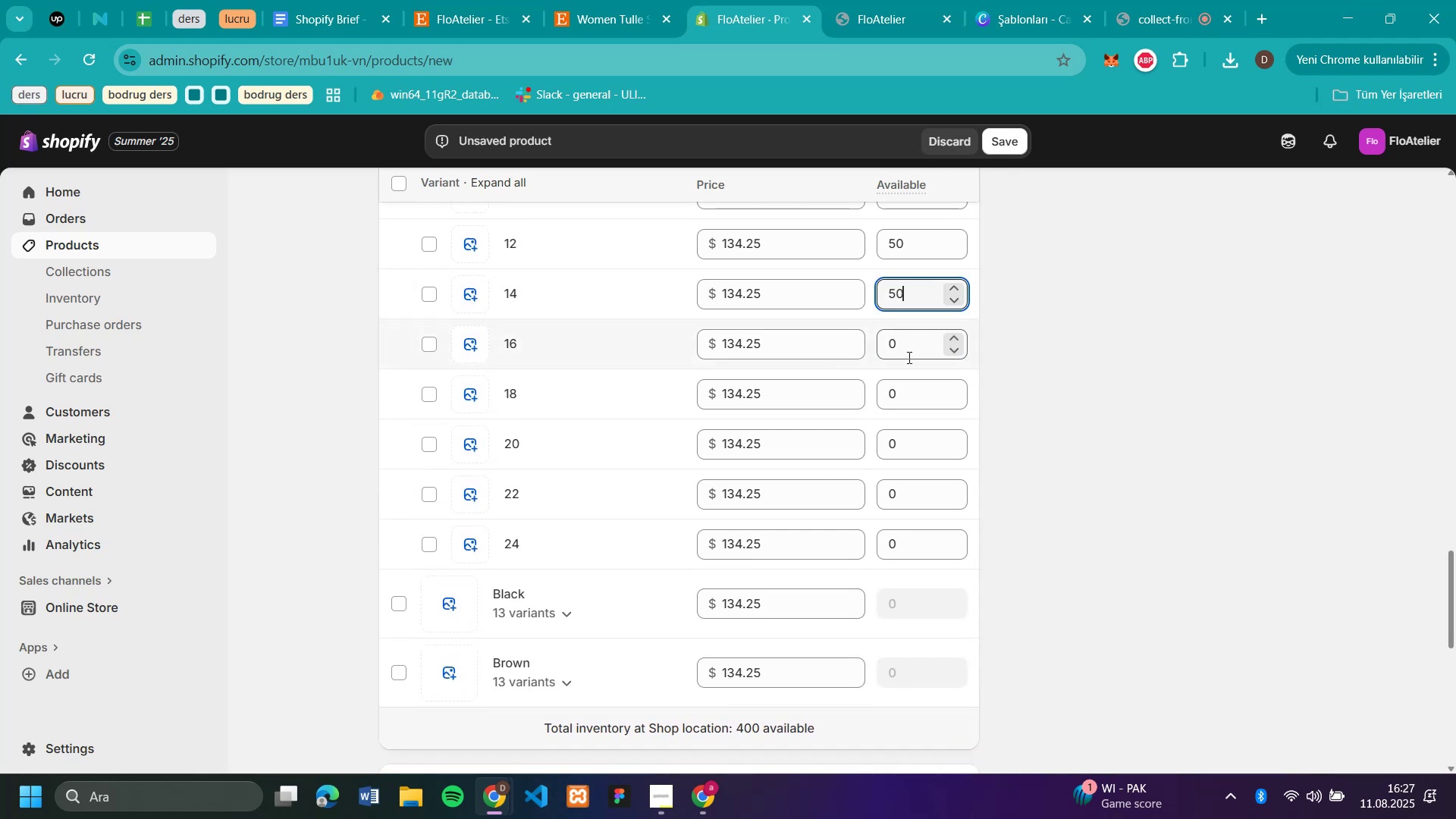 
left_click([908, 357])
 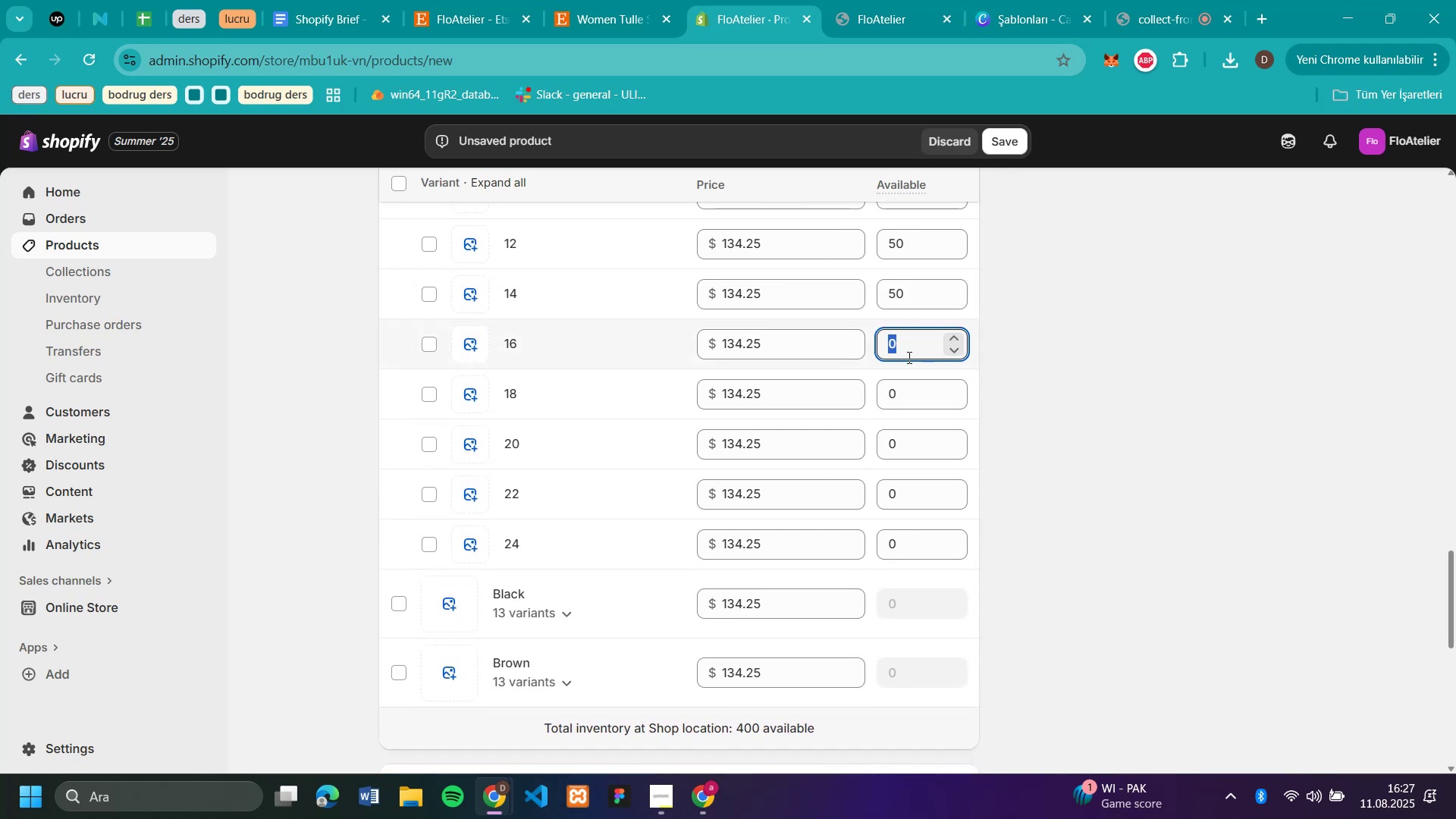 
type(50)
 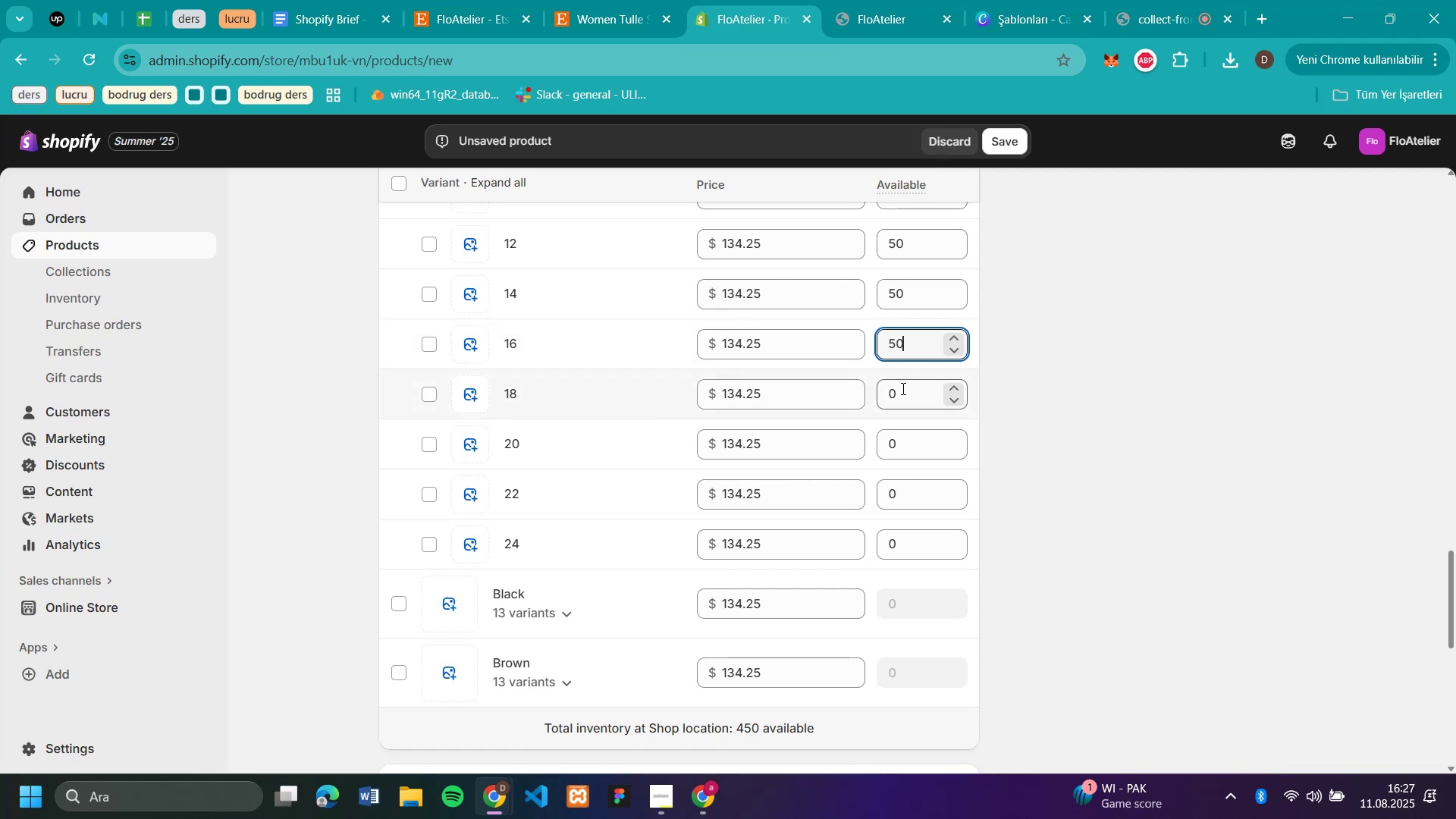 
left_click([902, 388])
 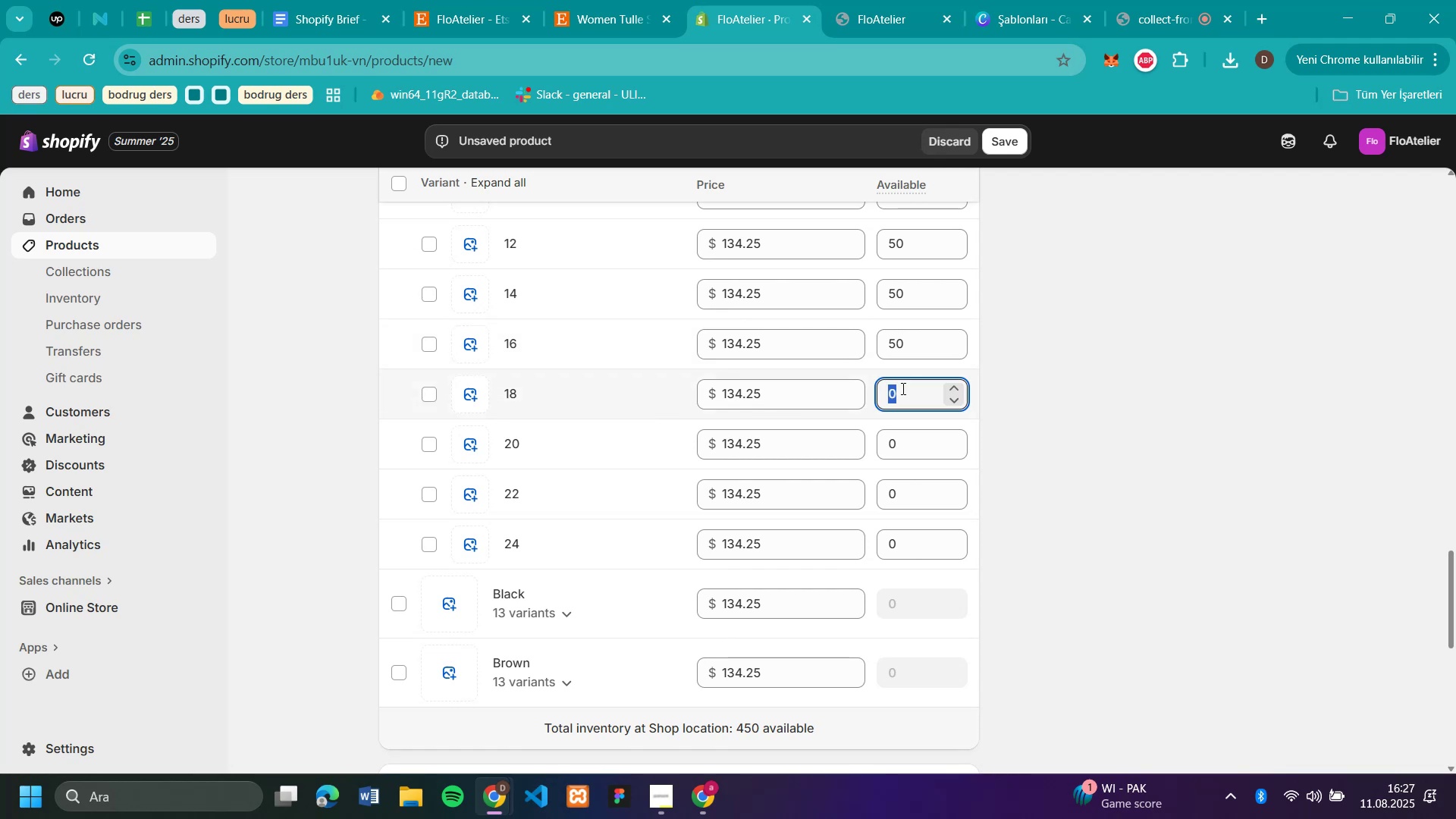 
type(50)
 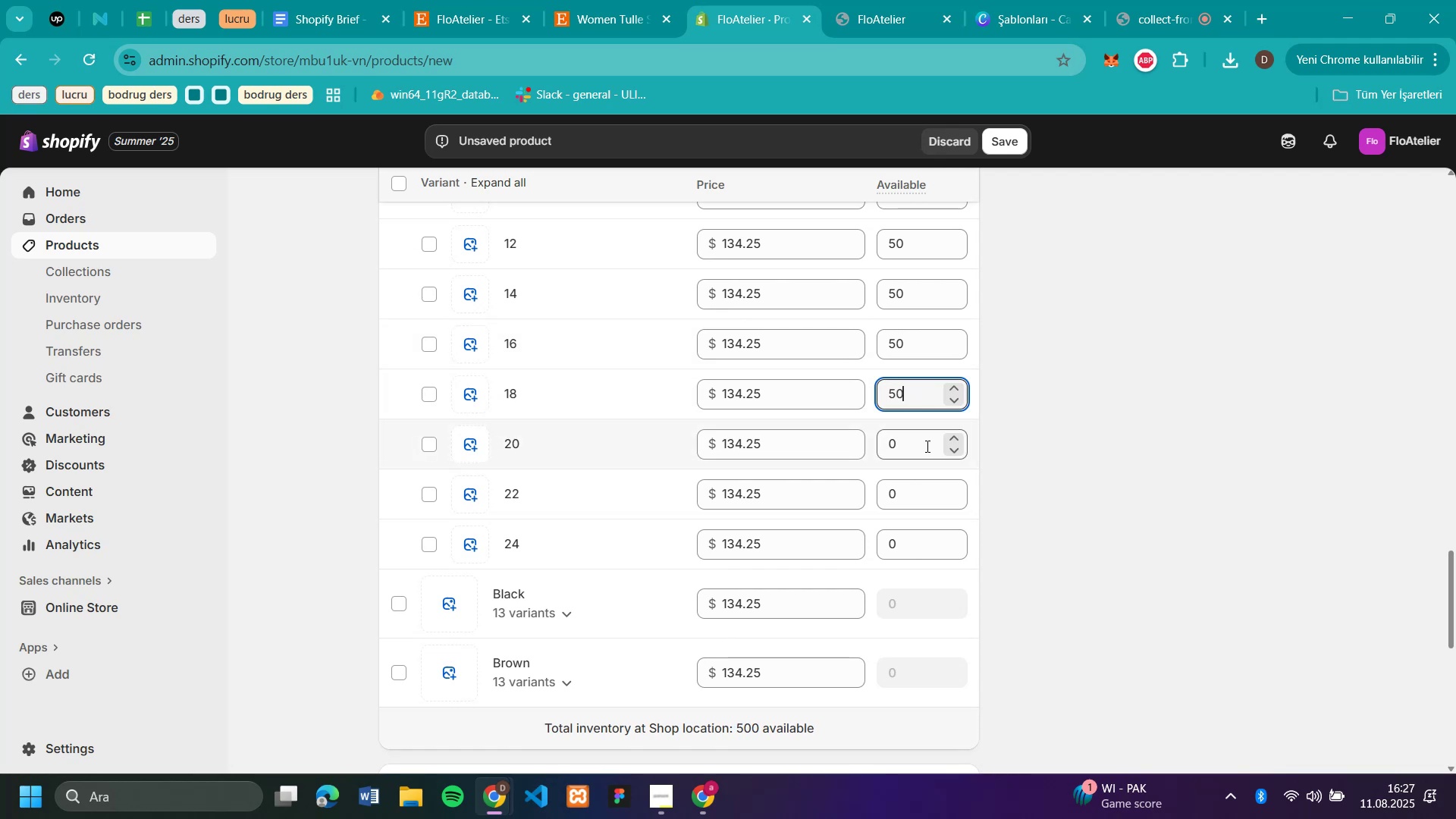 
left_click([926, 446])
 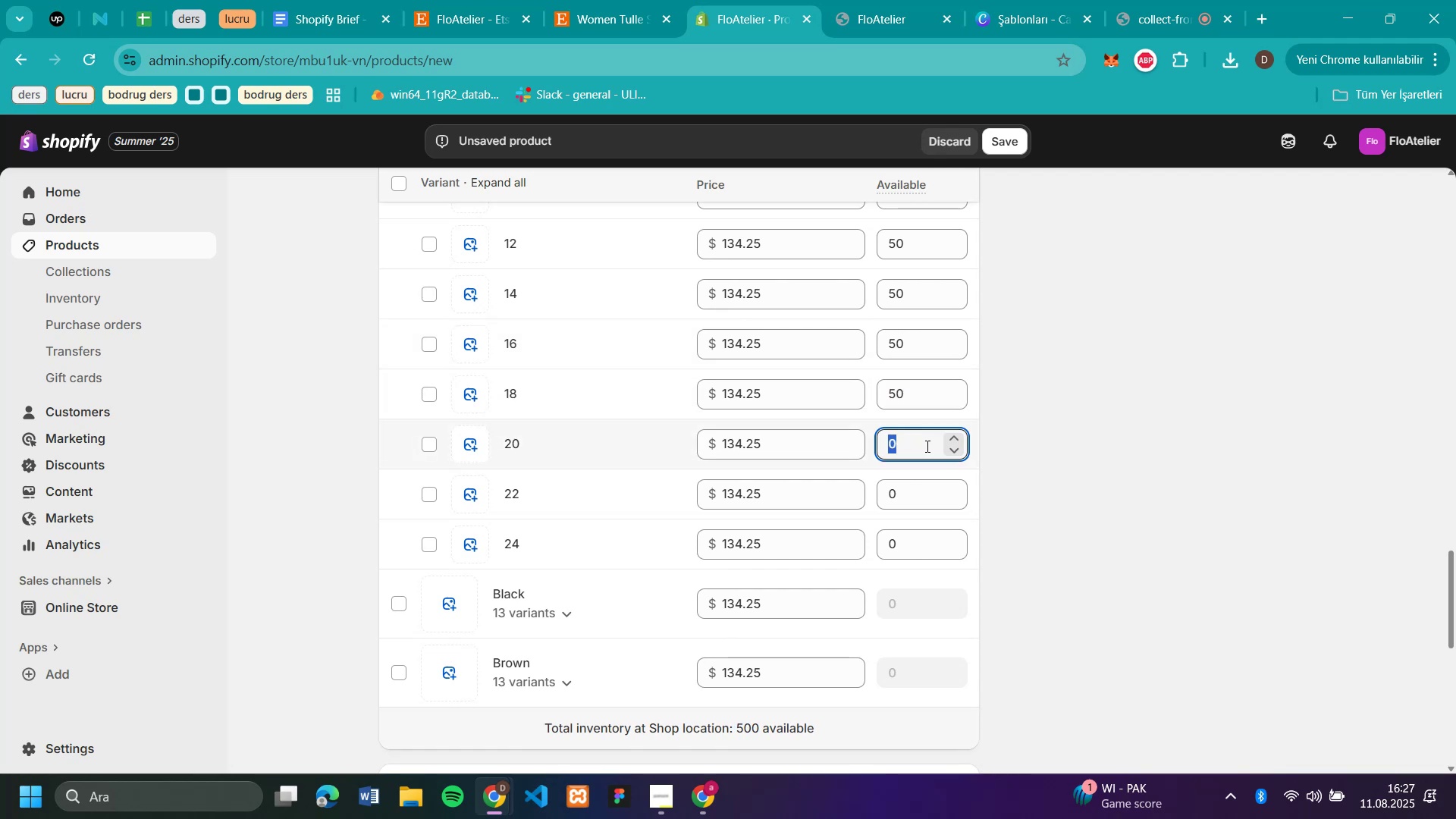 
type(50)
 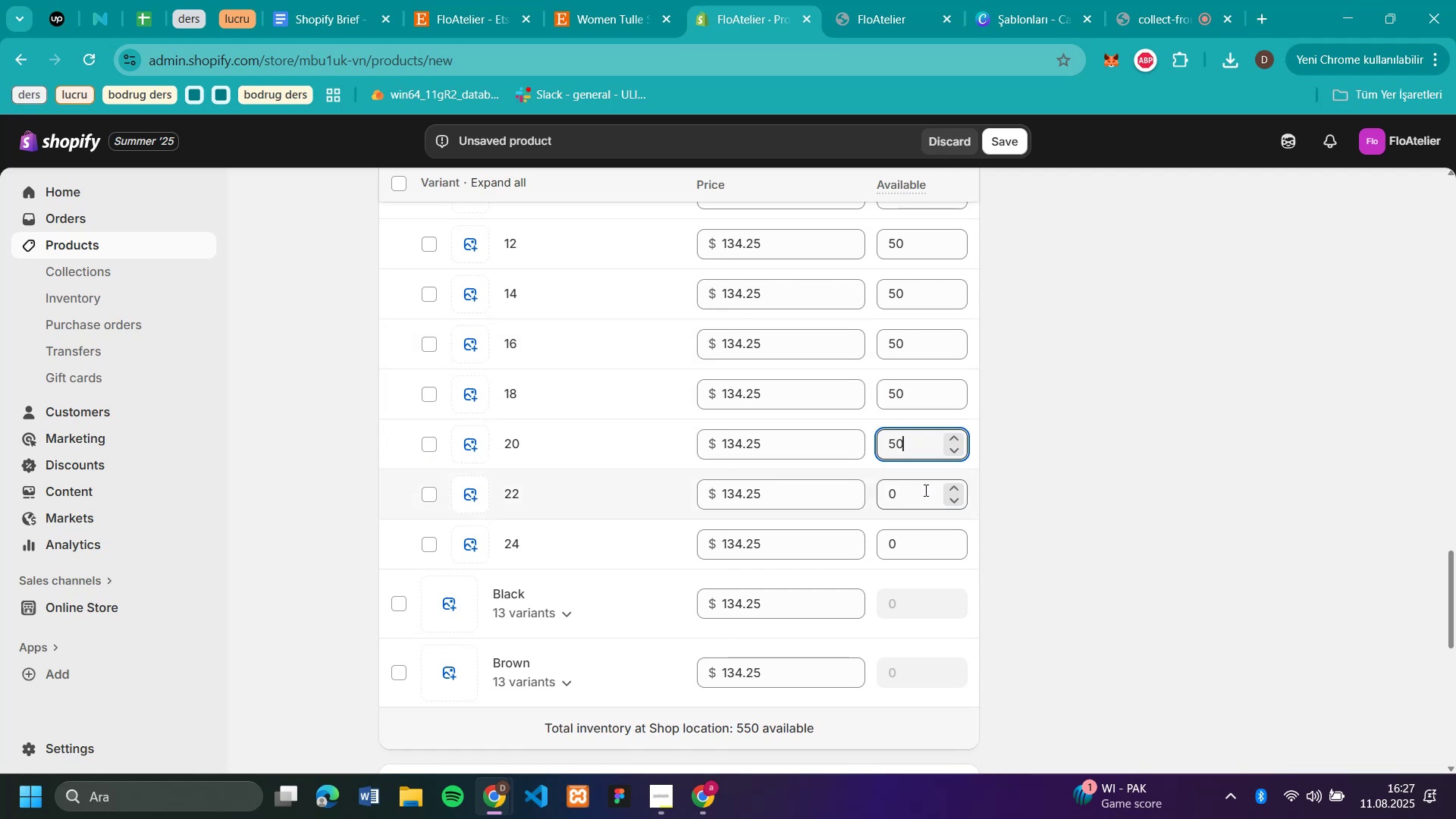 
left_click([924, 490])
 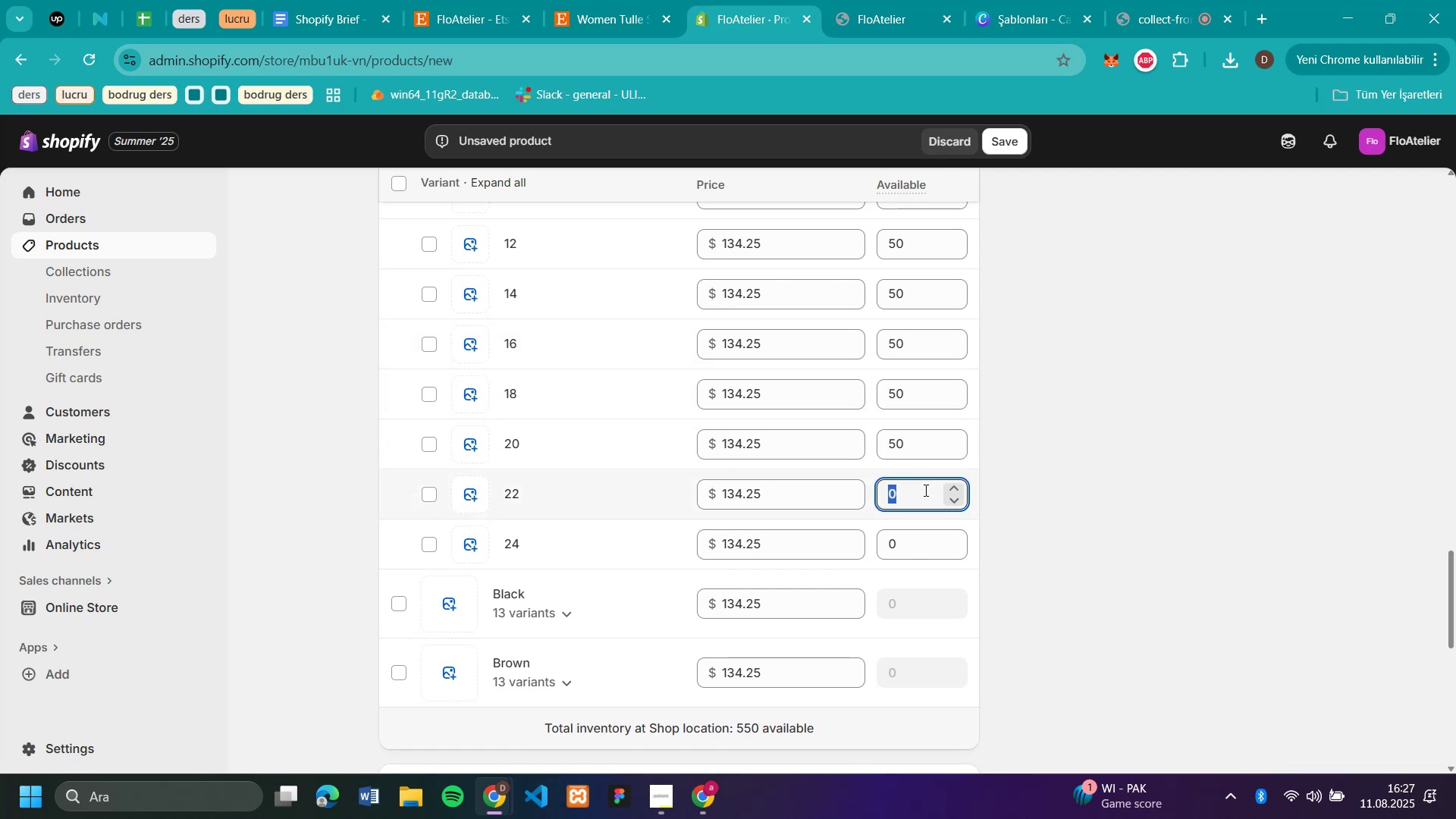 
type(50)
 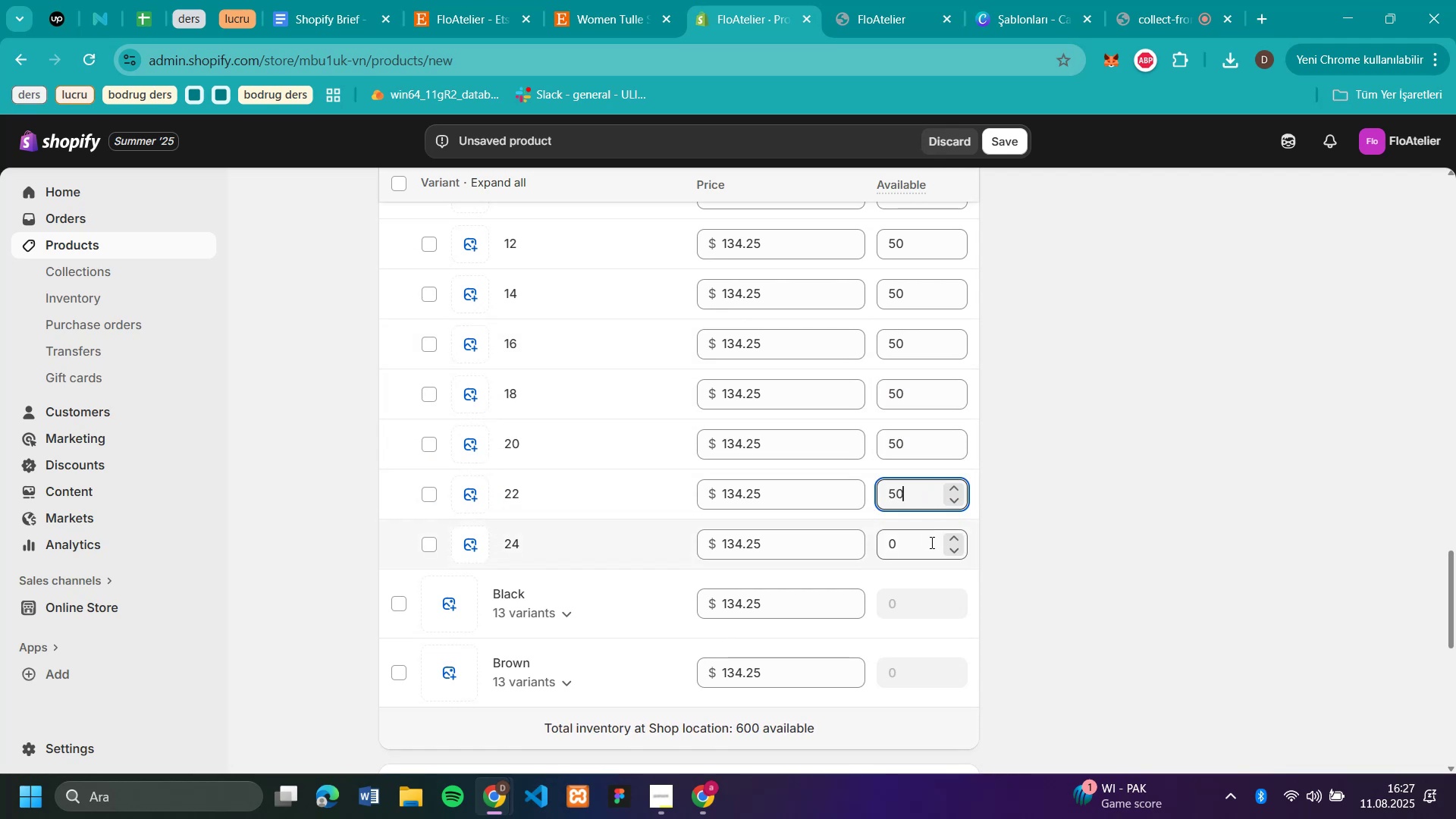 
left_click([930, 543])
 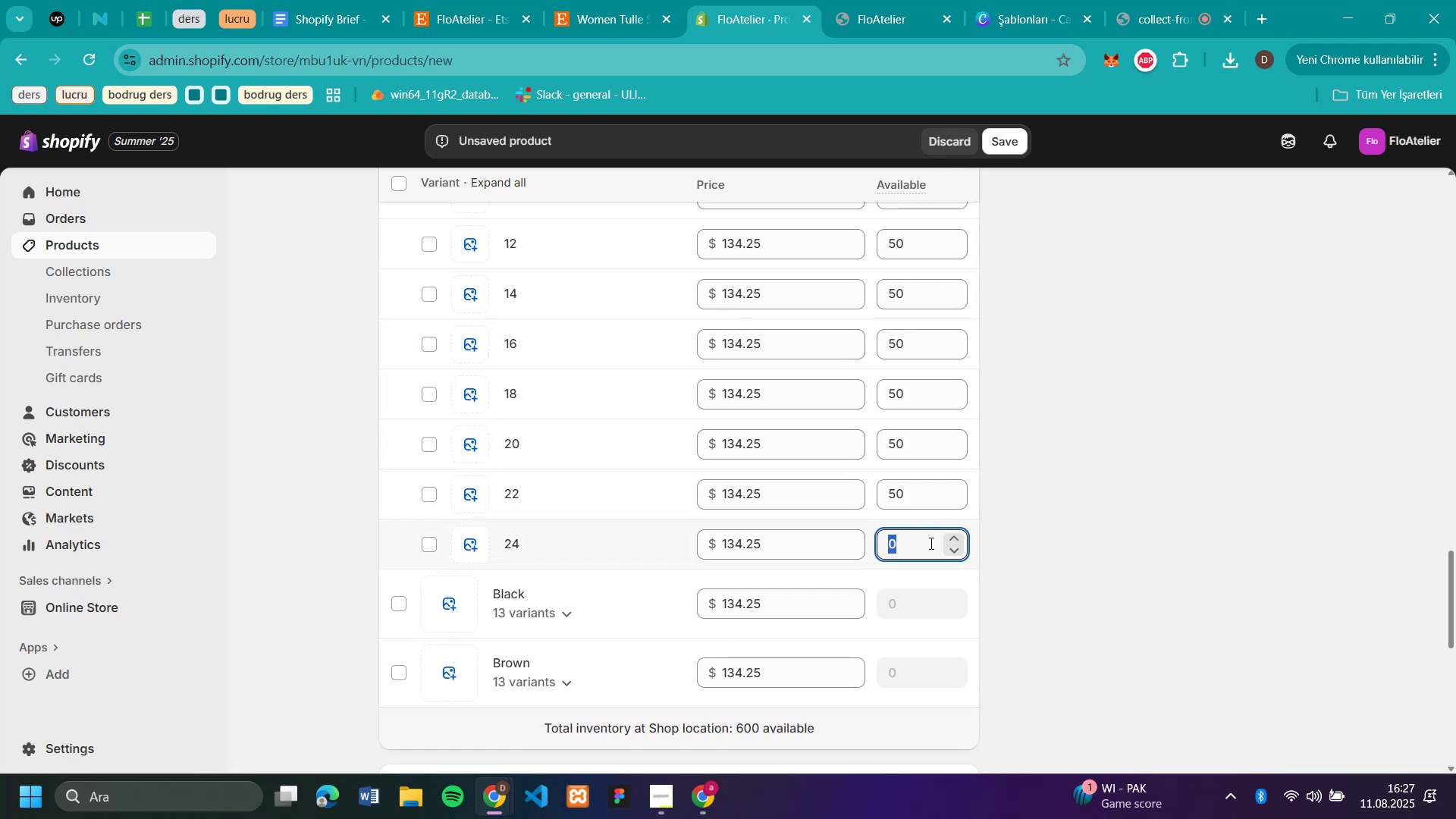 
type(50)
 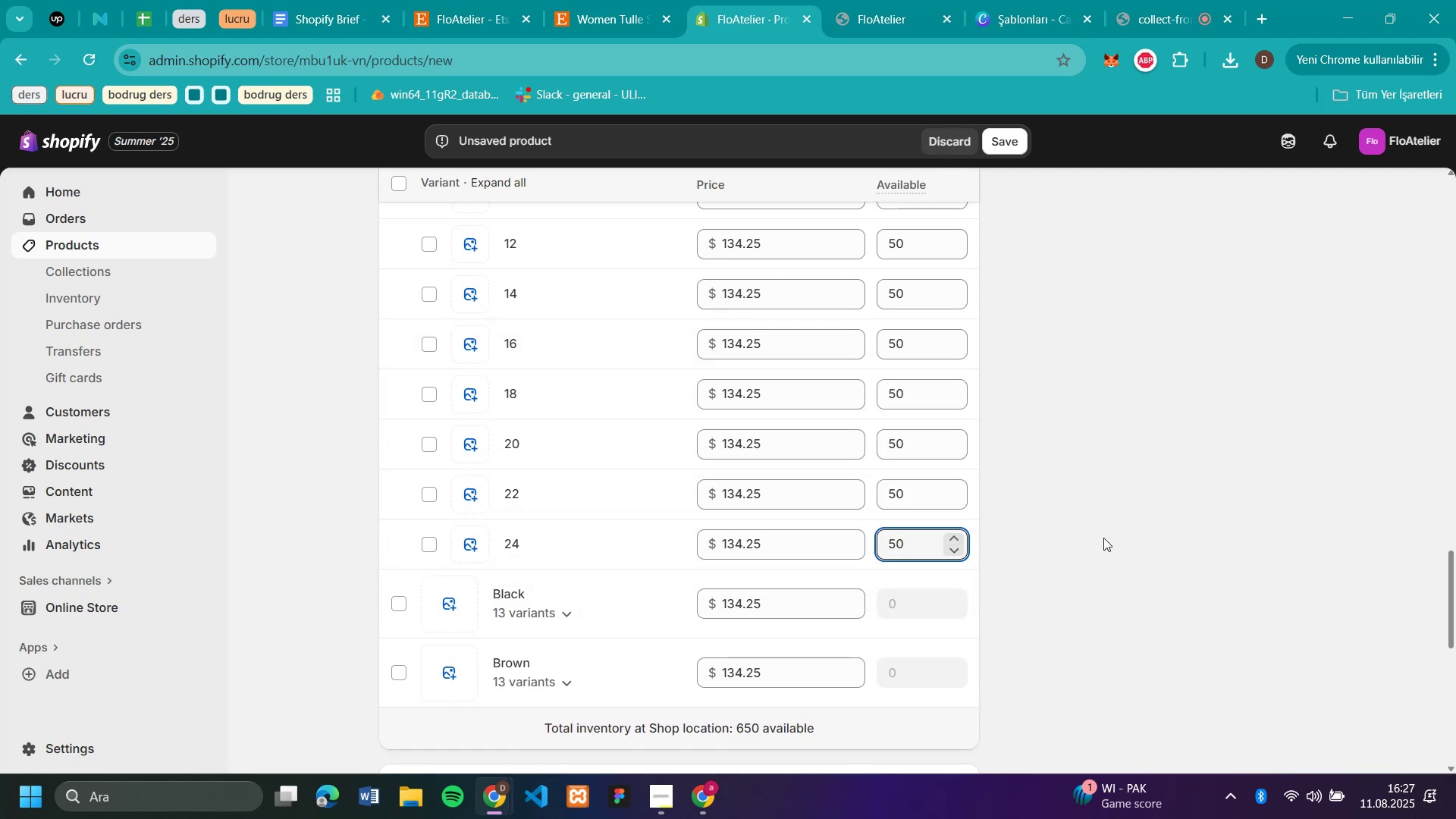 
left_click([1103, 534])
 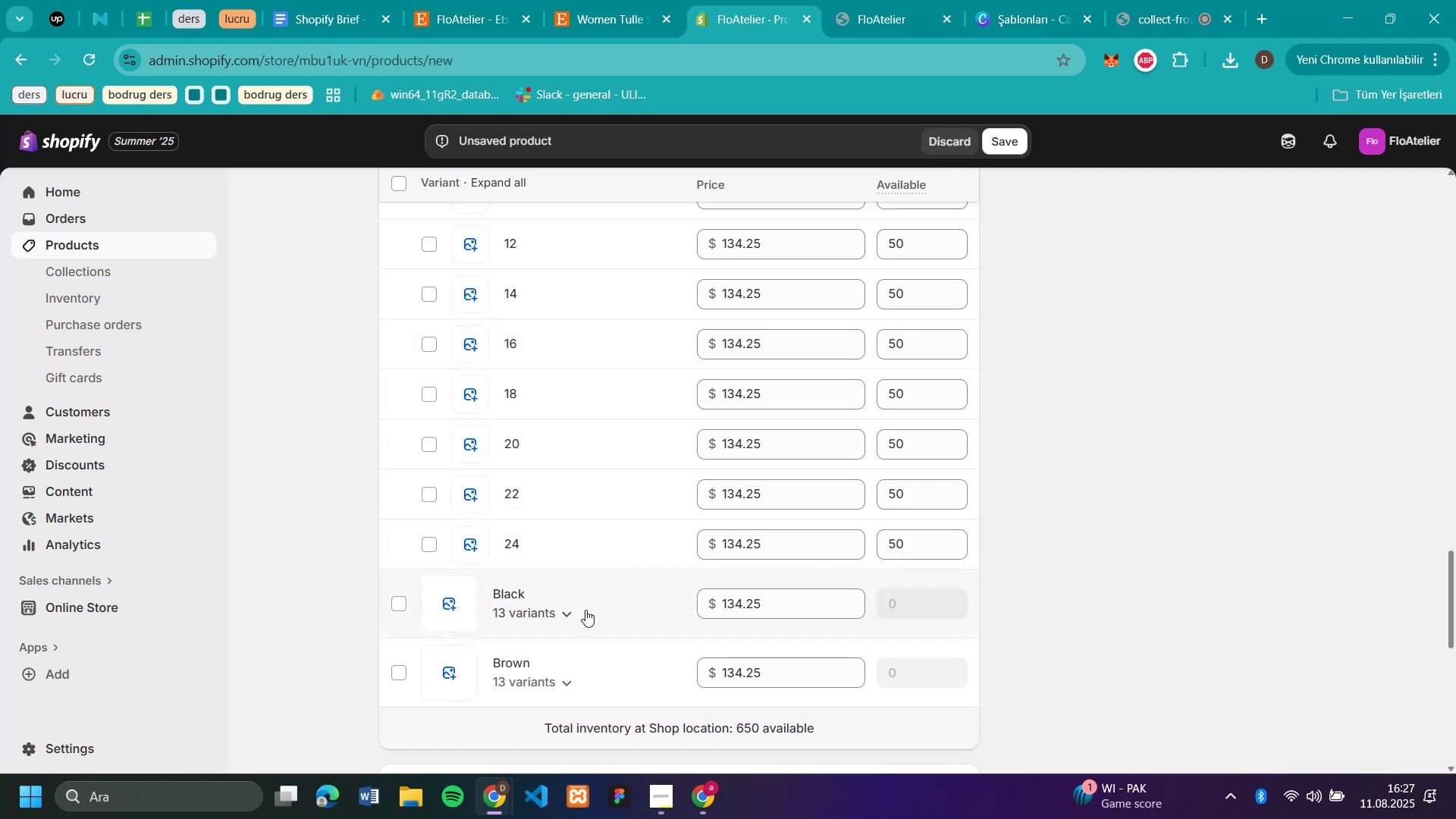 
left_click([570, 607])
 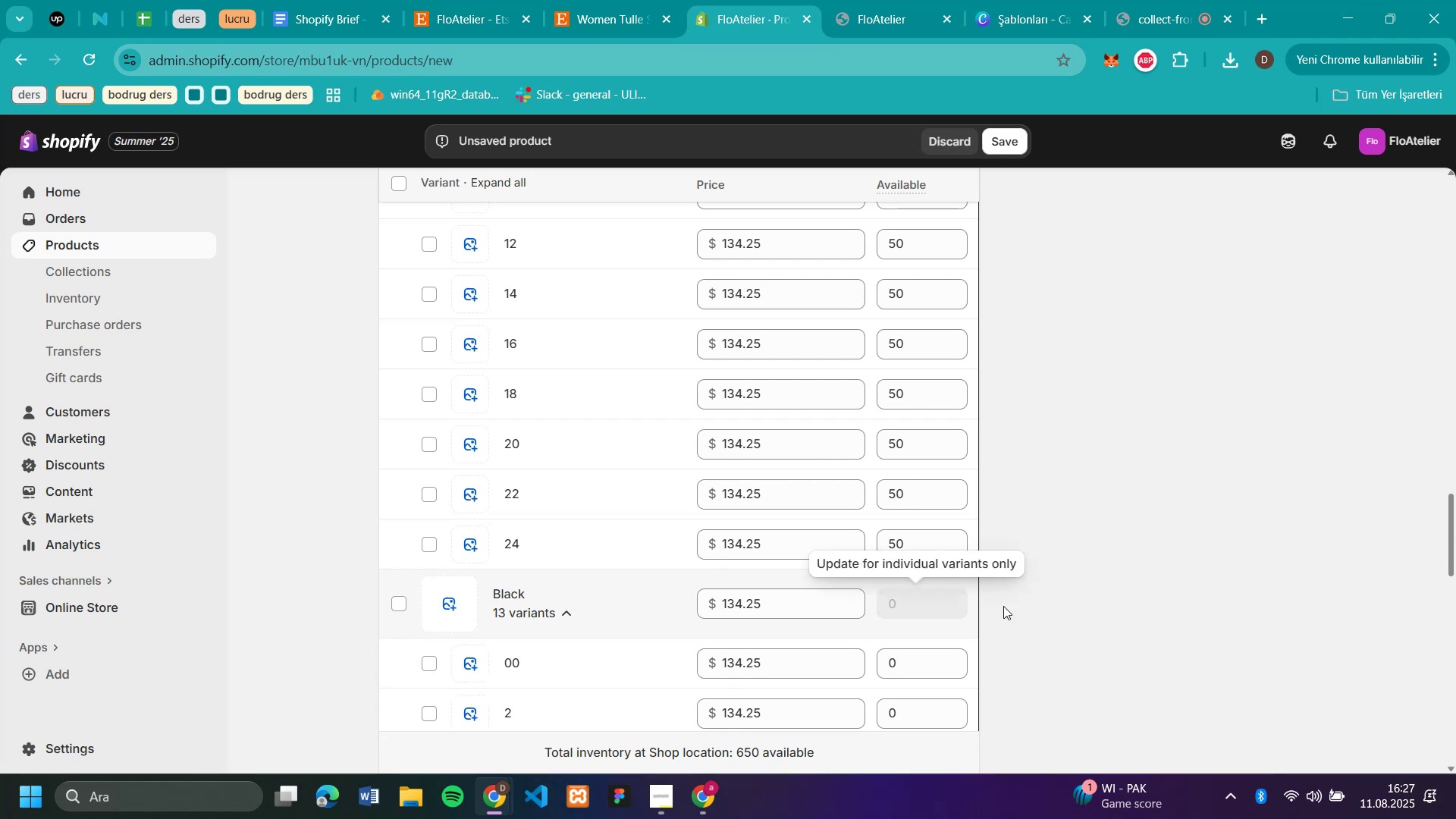 
scroll: coordinate [1103, 573], scroll_direction: down, amount: 2.0
 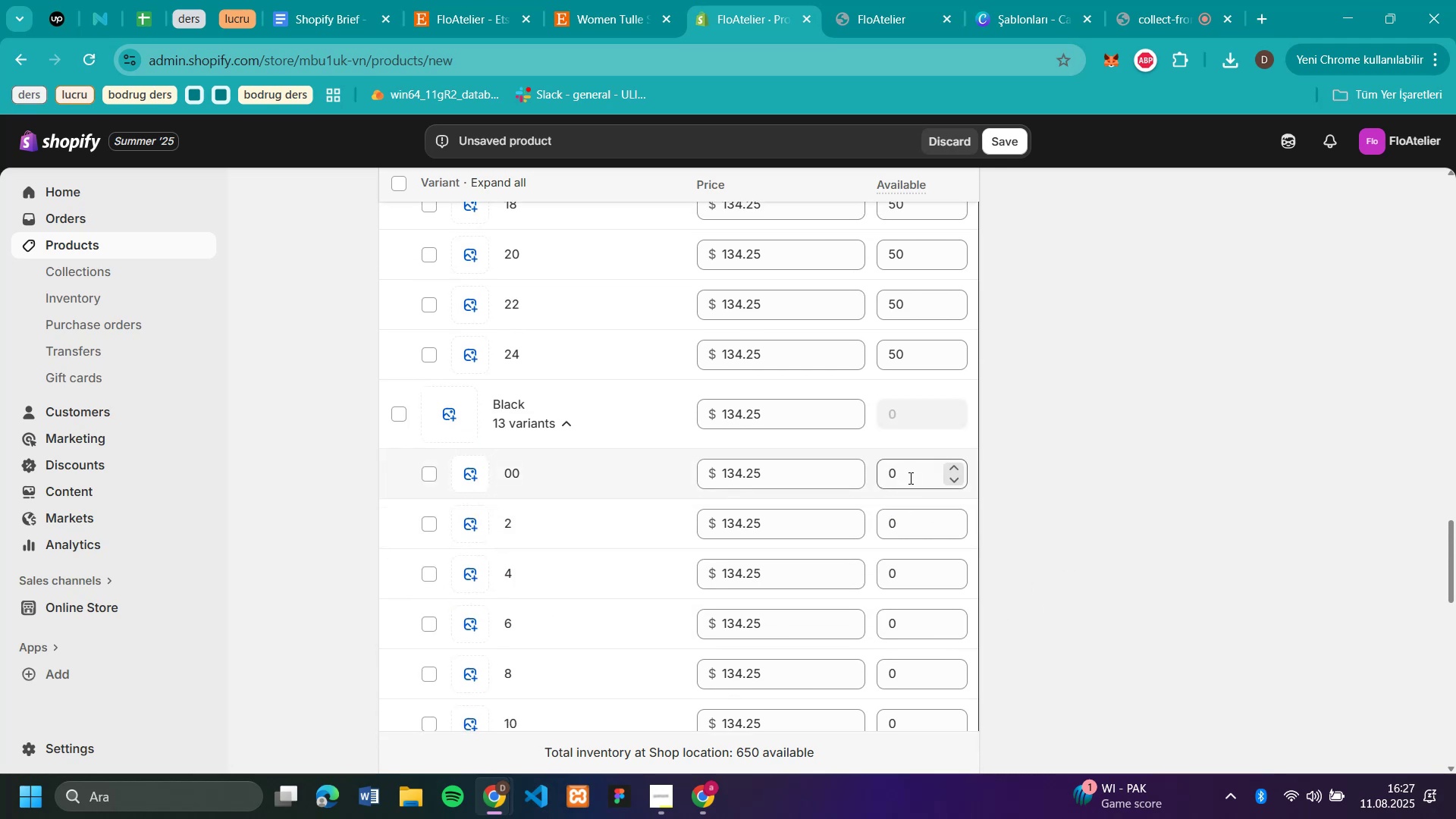 
left_click([909, 478])
 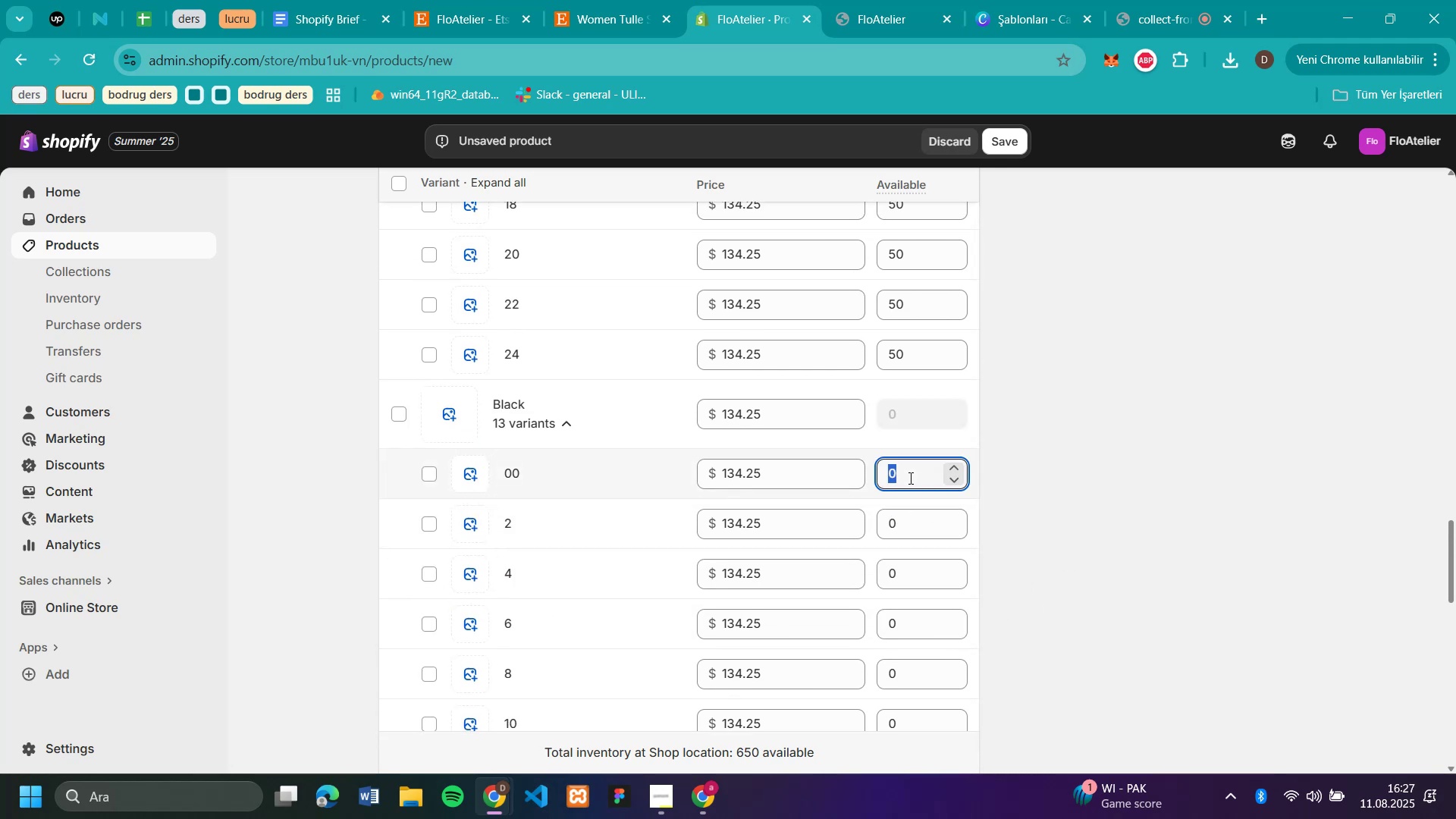 
type(50)
 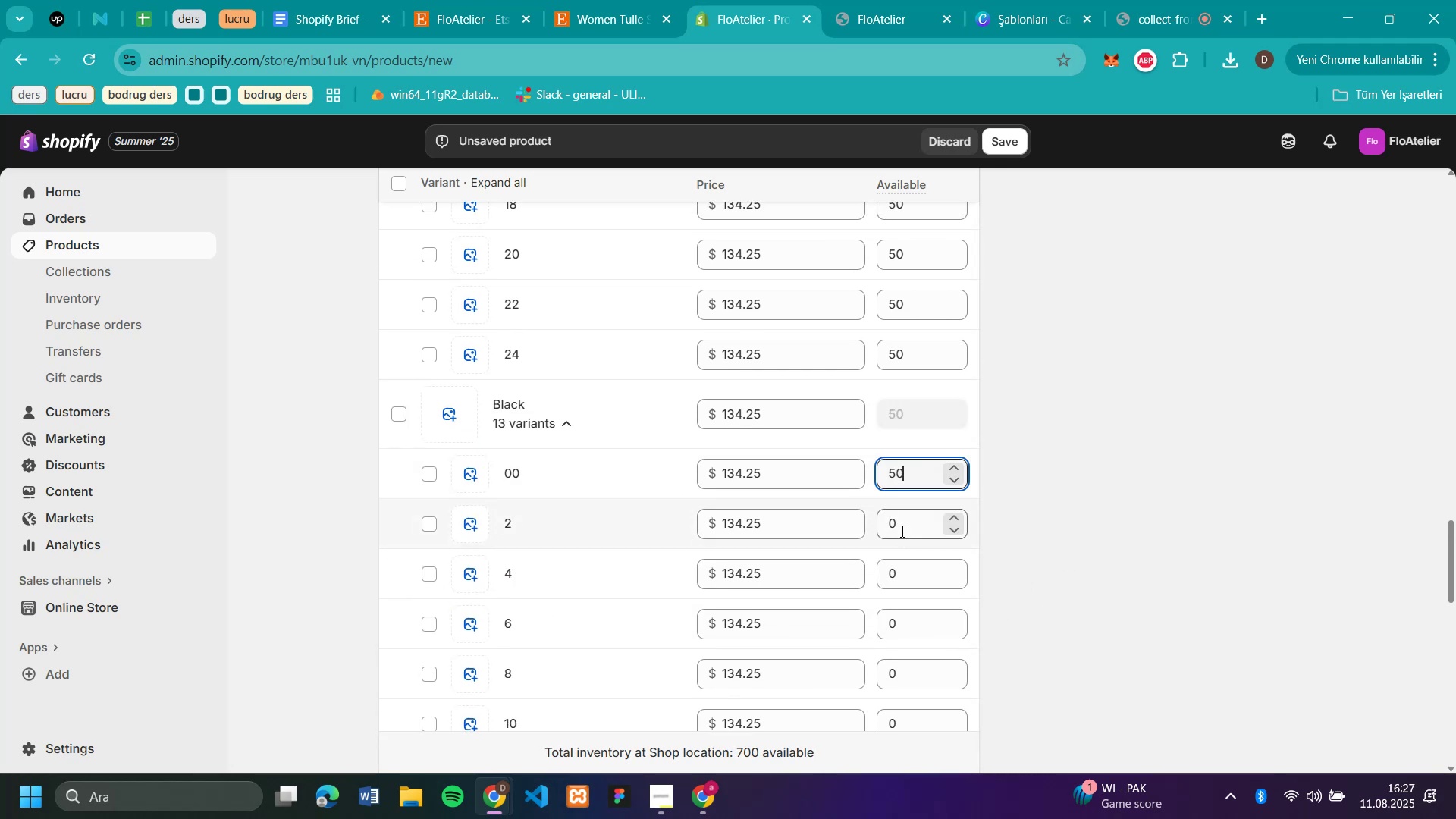 
left_click([905, 526])
 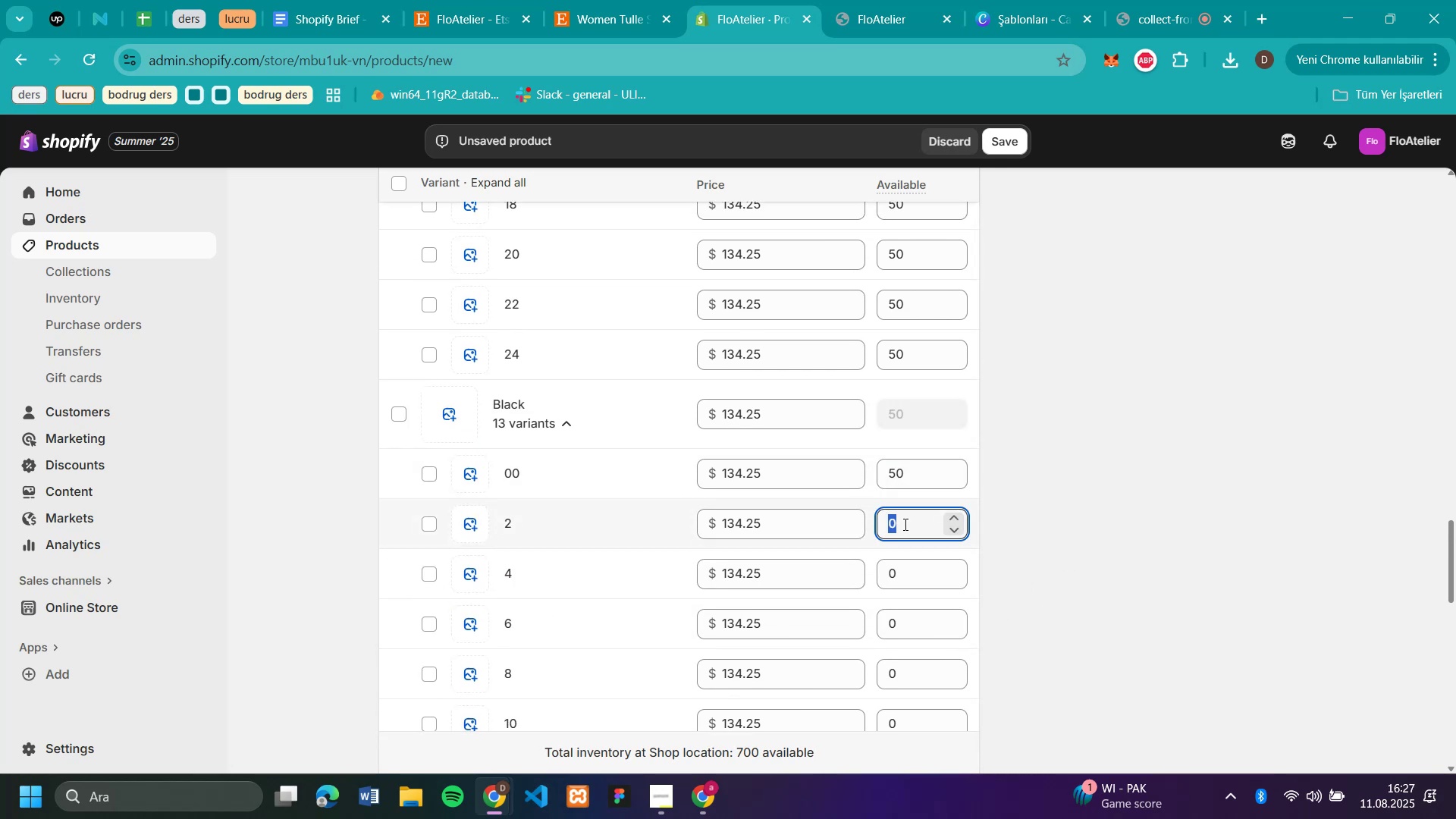 
type(50)
 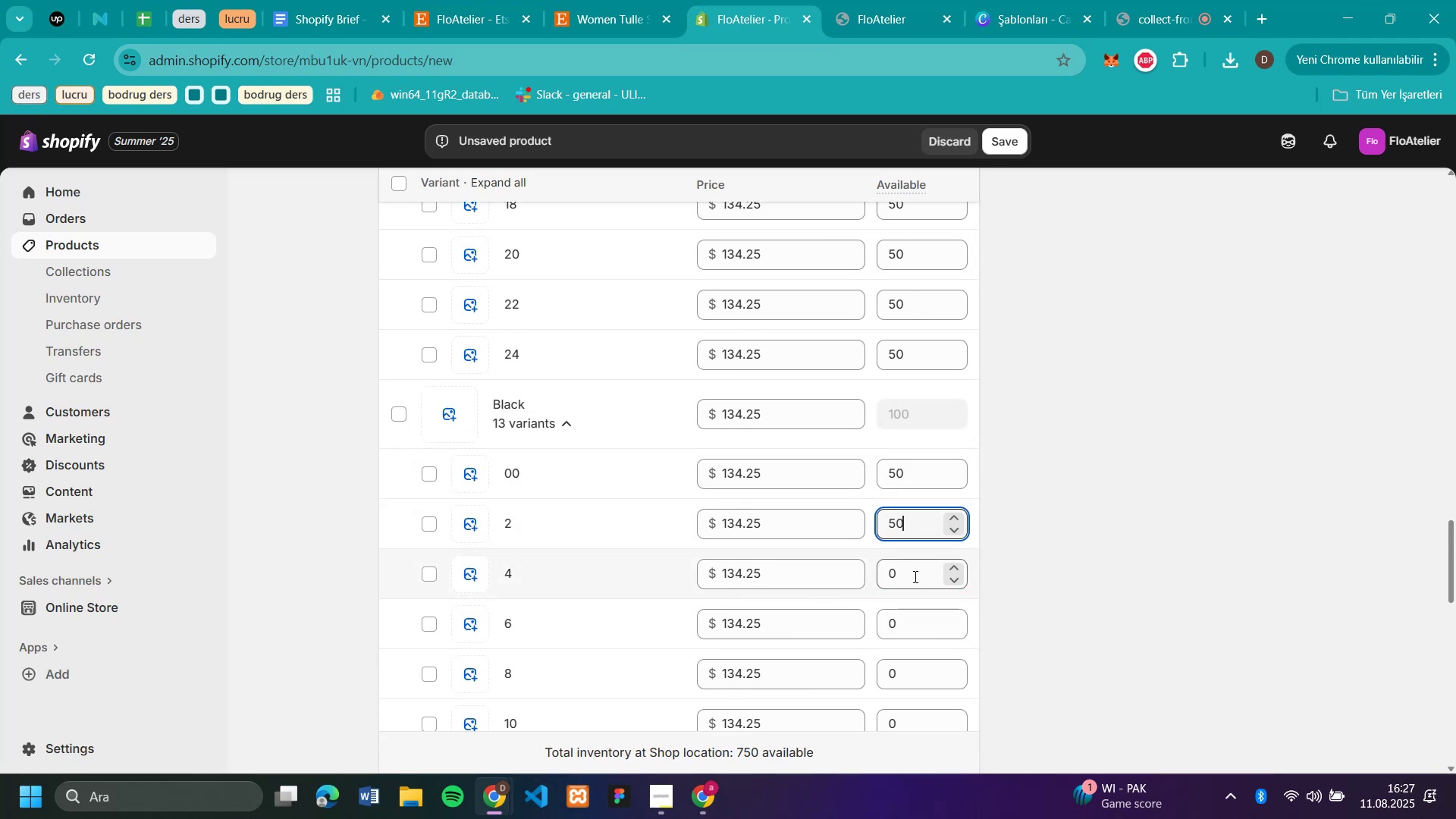 
left_click([914, 576])
 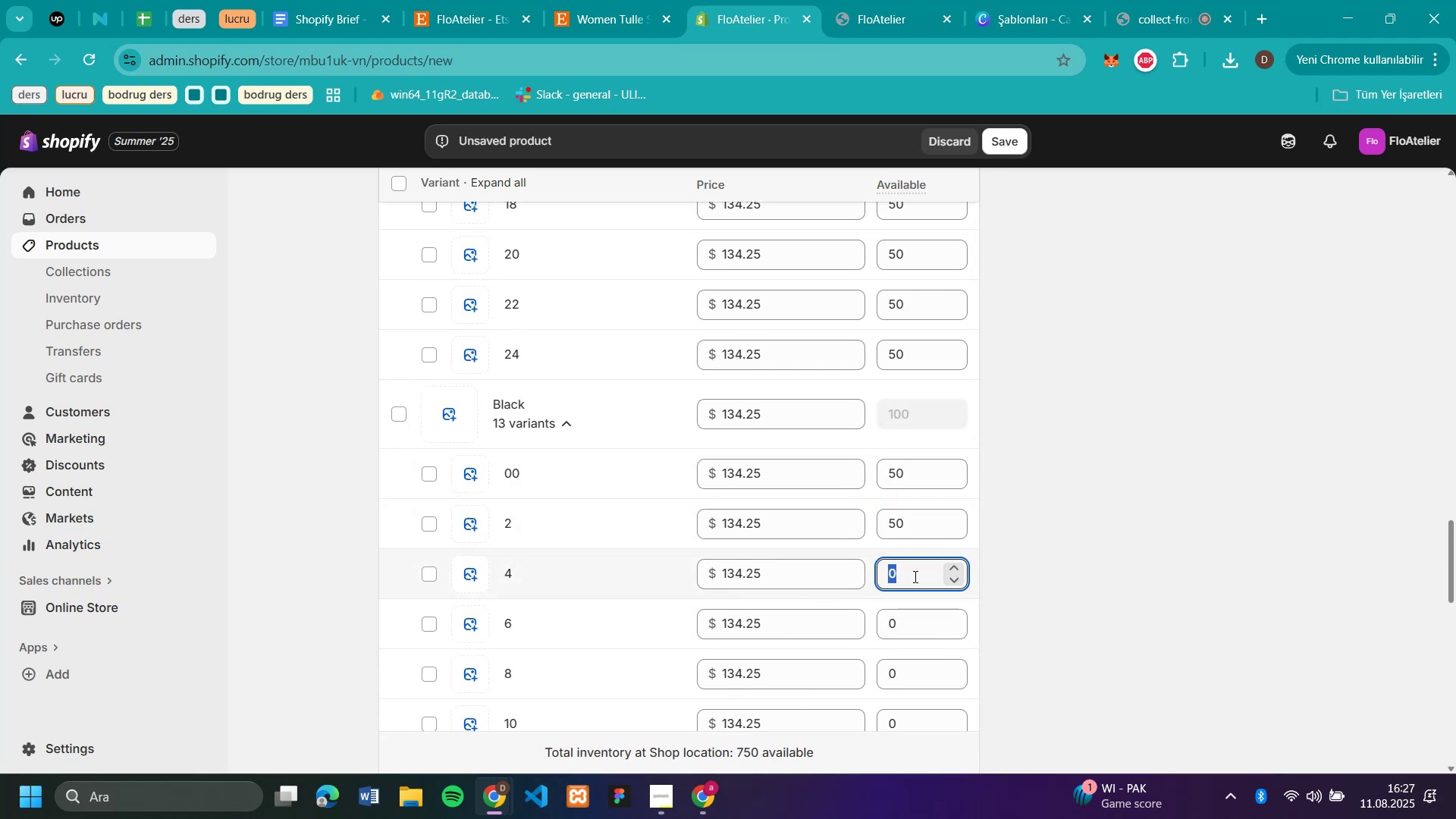 
type(50)
 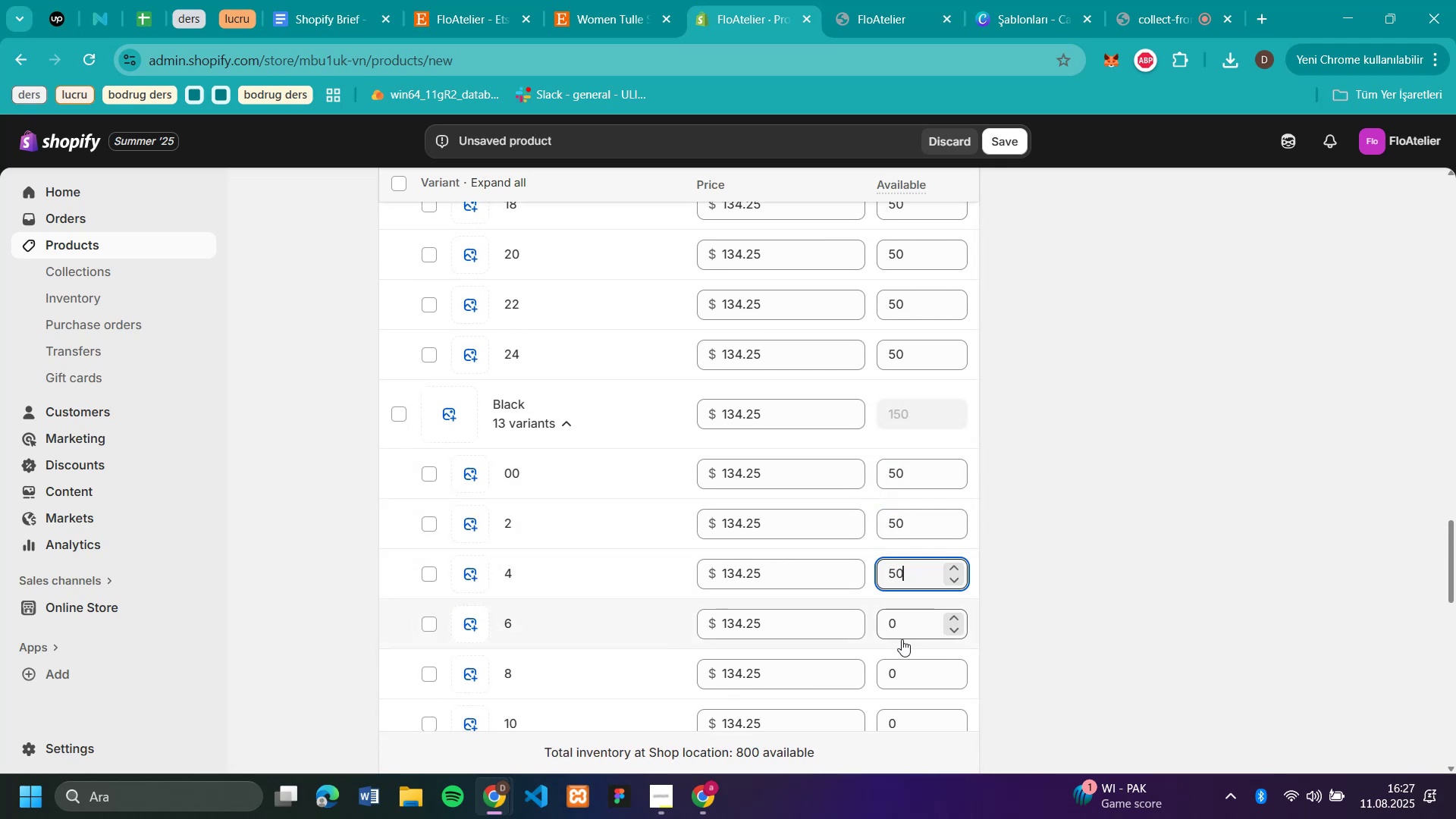 
left_click([902, 639])
 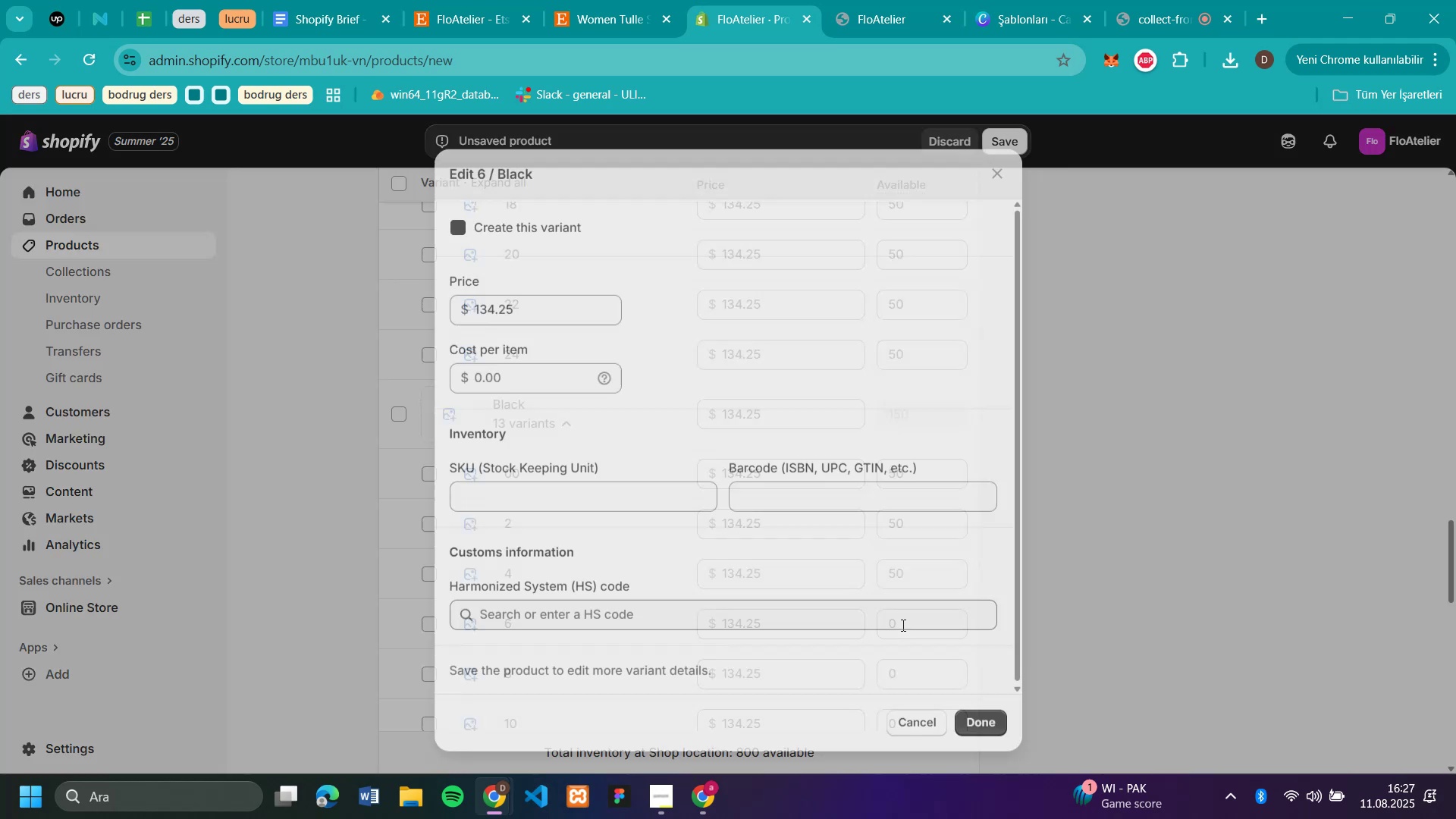 
left_click([902, 625])
 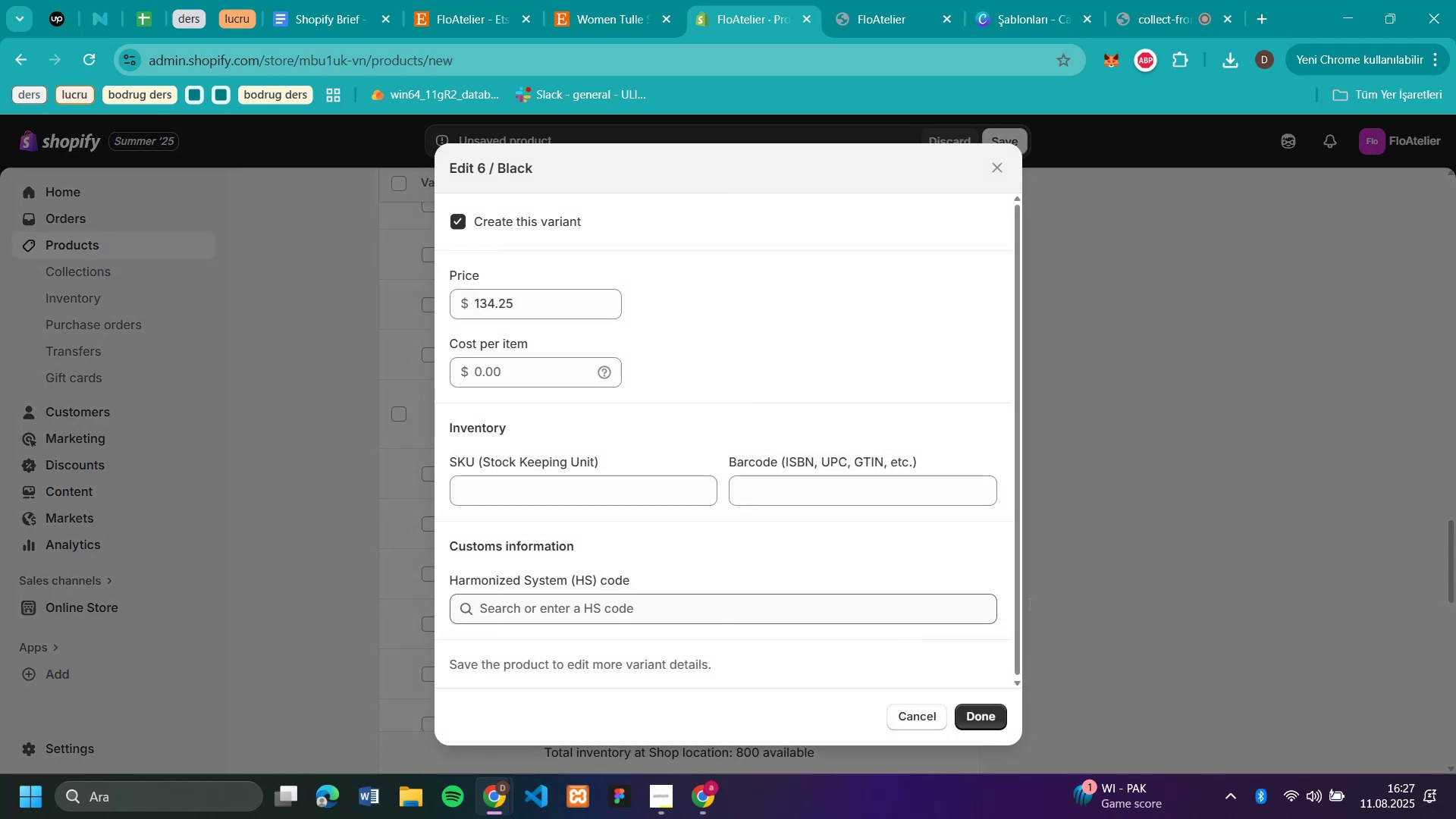 
left_click([1170, 594])
 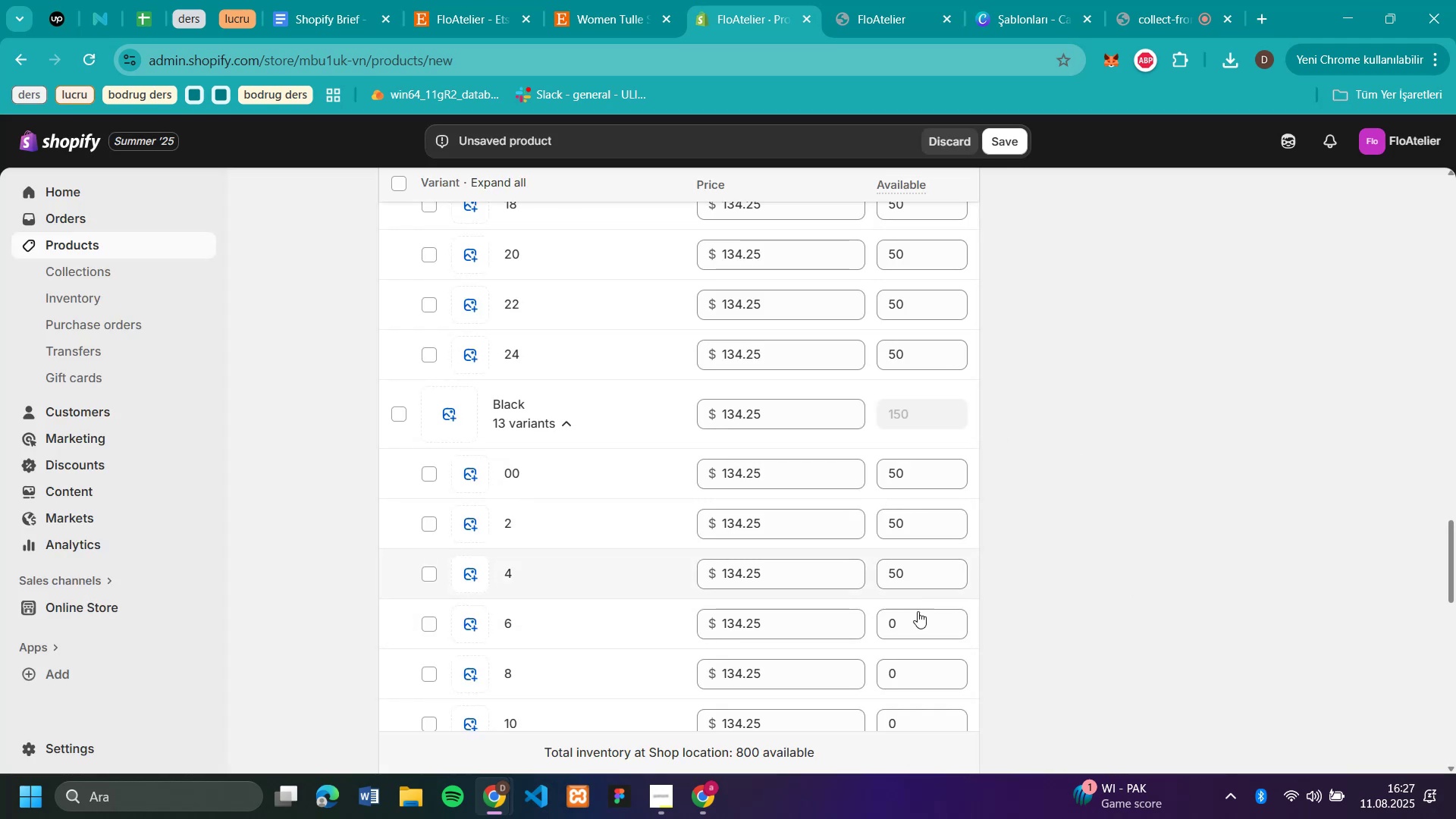 
left_click([902, 637])
 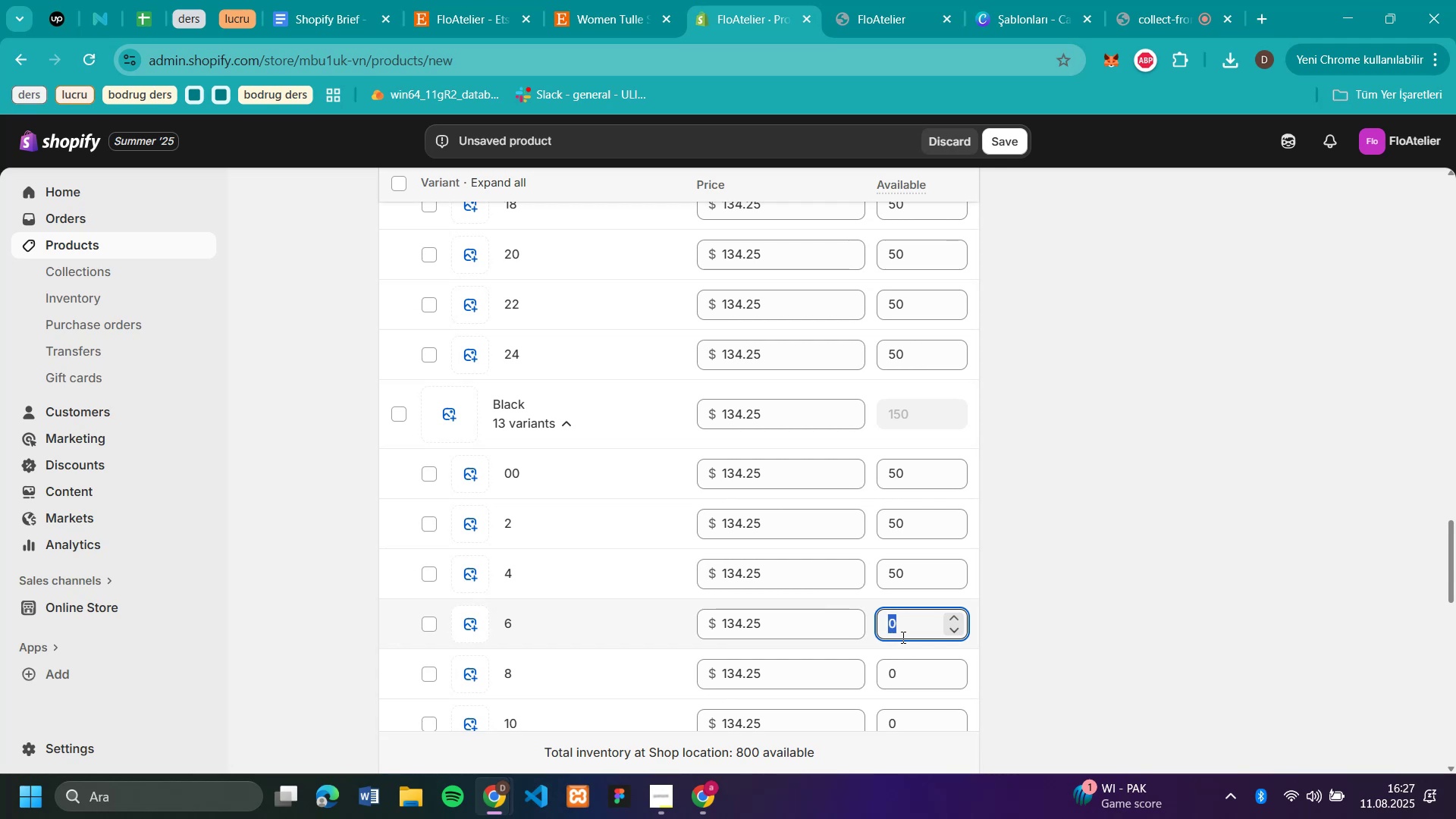 
type(50)
 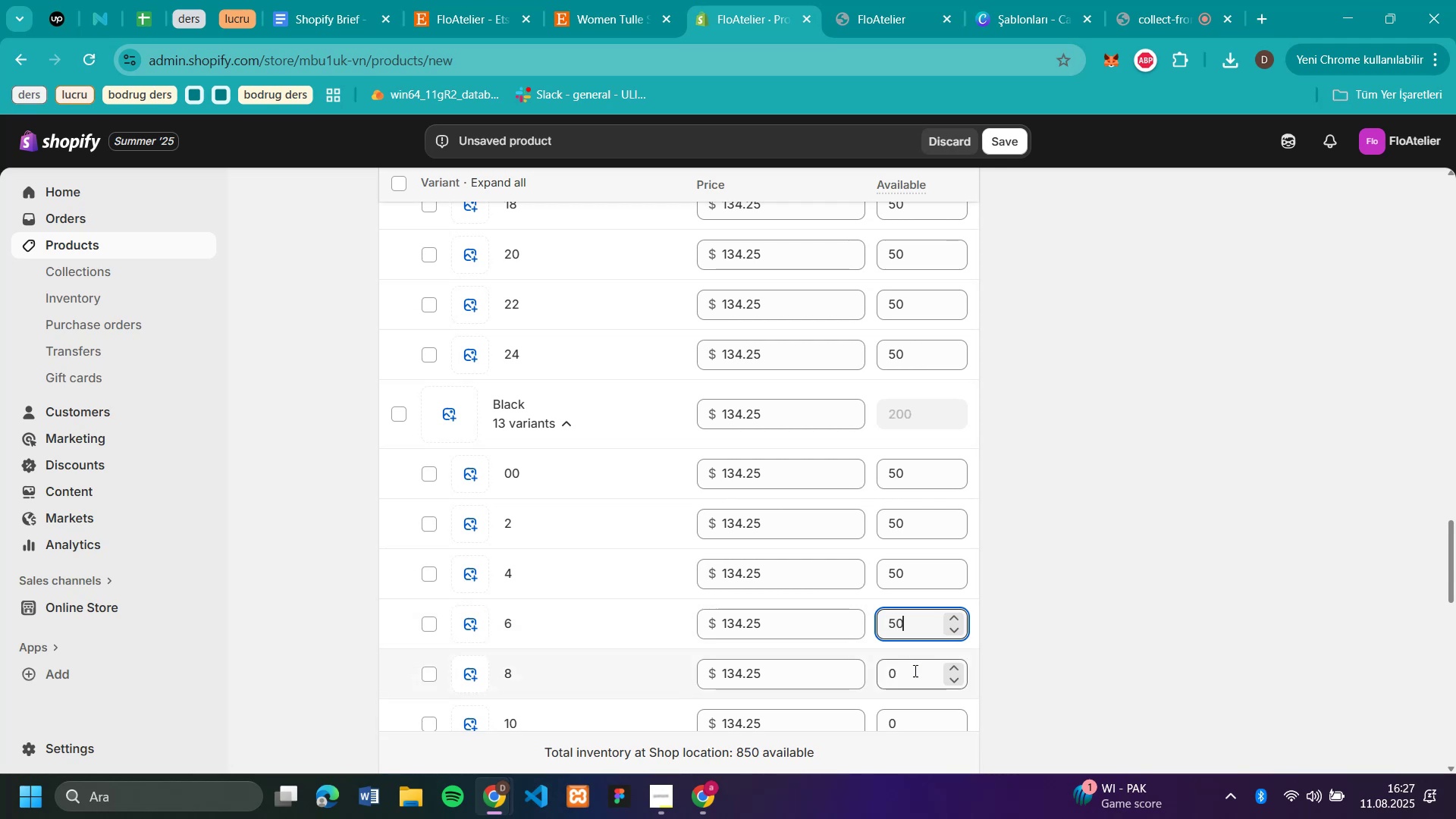 
left_click([914, 672])
 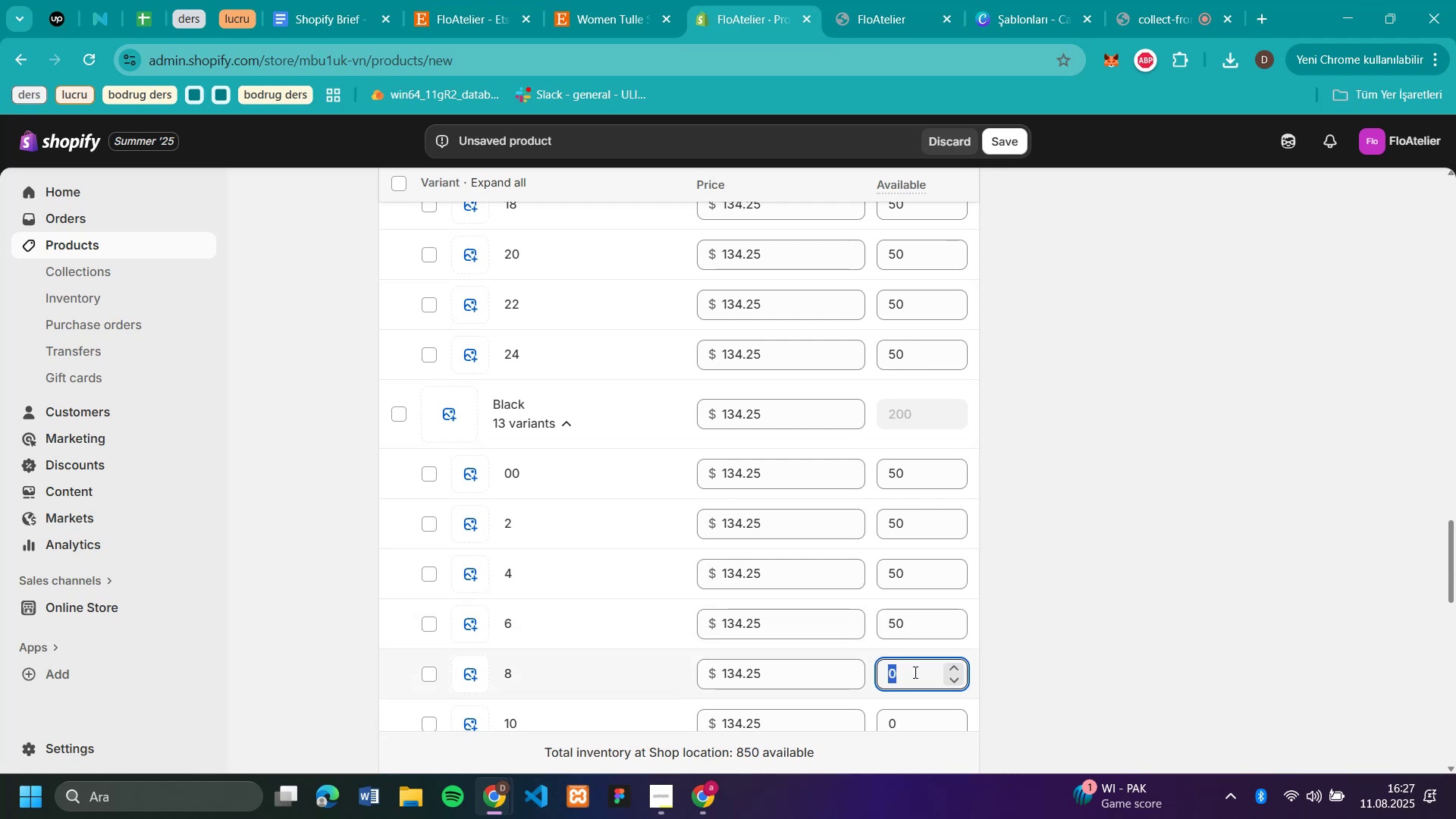 
type(60)
 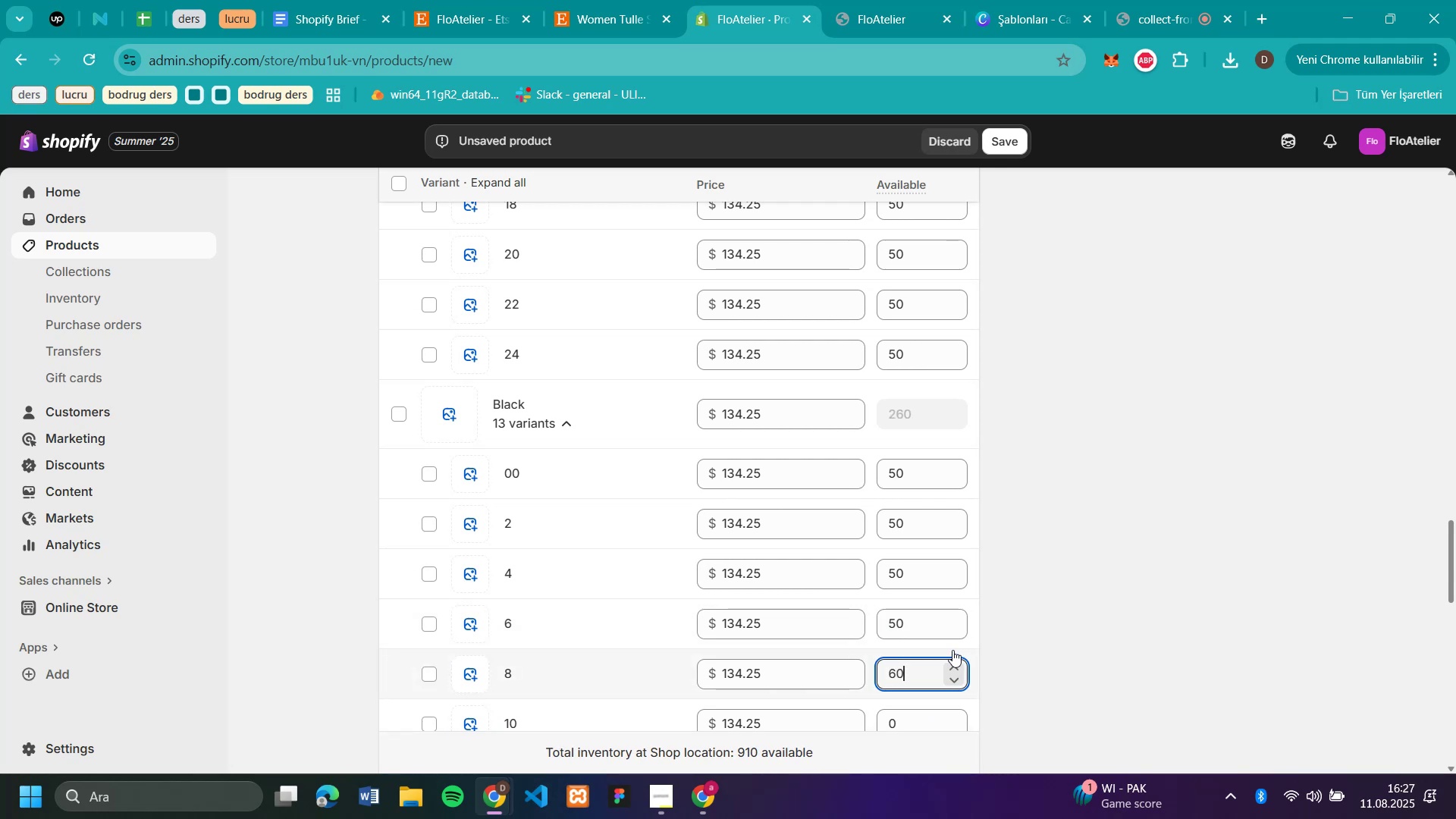 
scroll: coordinate [1138, 595], scroll_direction: down, amount: 3.0
 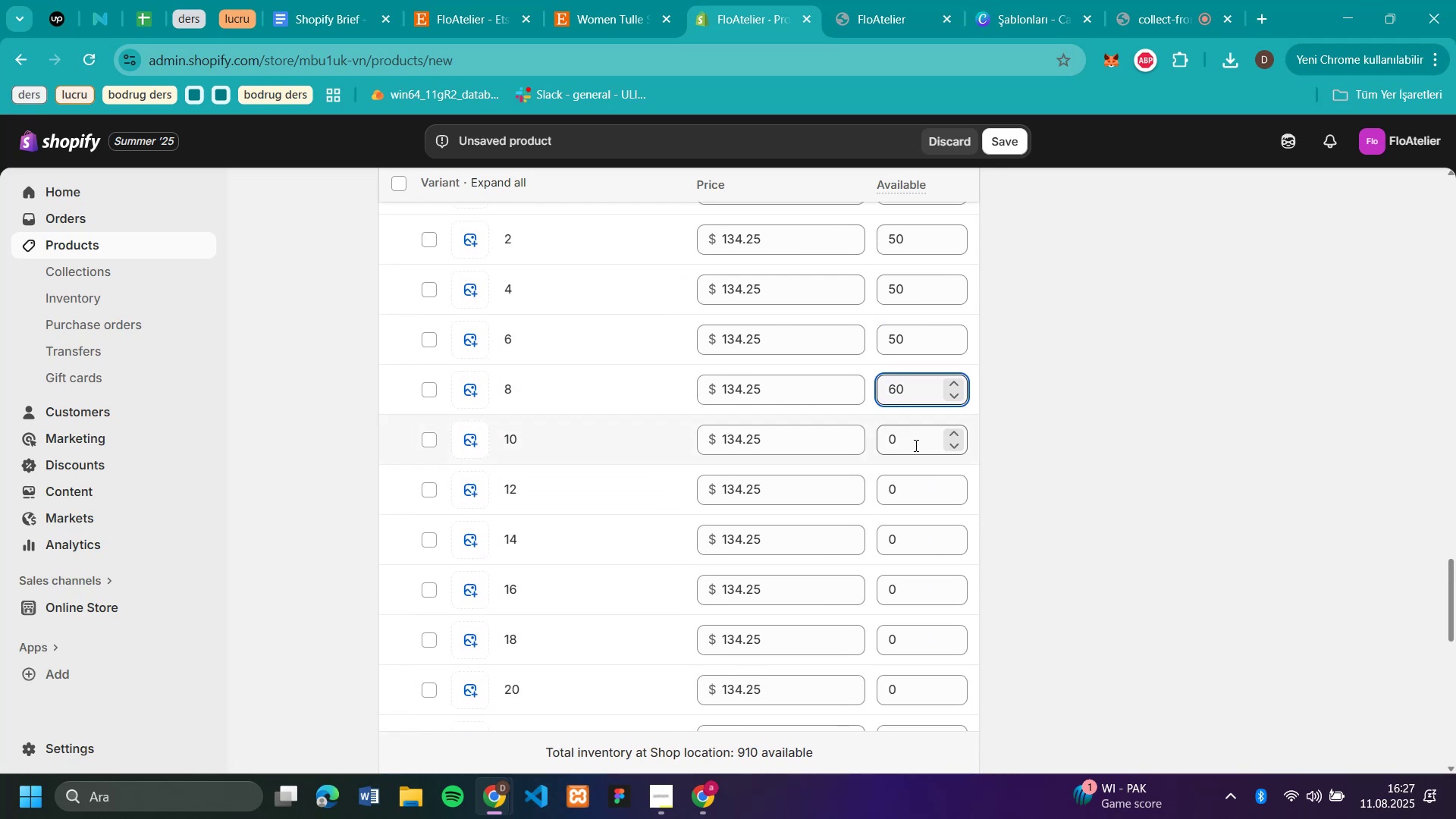 
left_click([915, 444])
 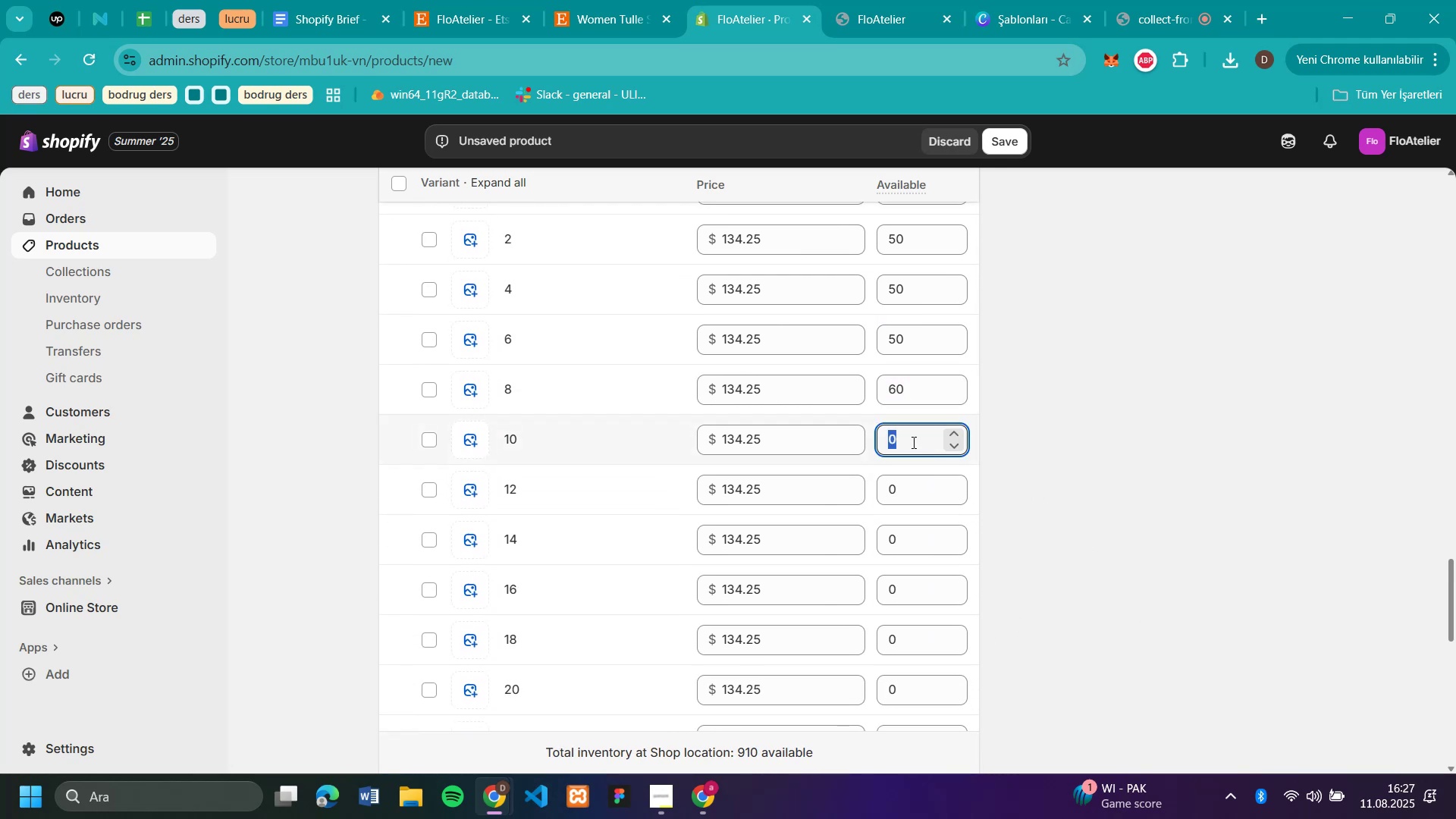 
type(50)
 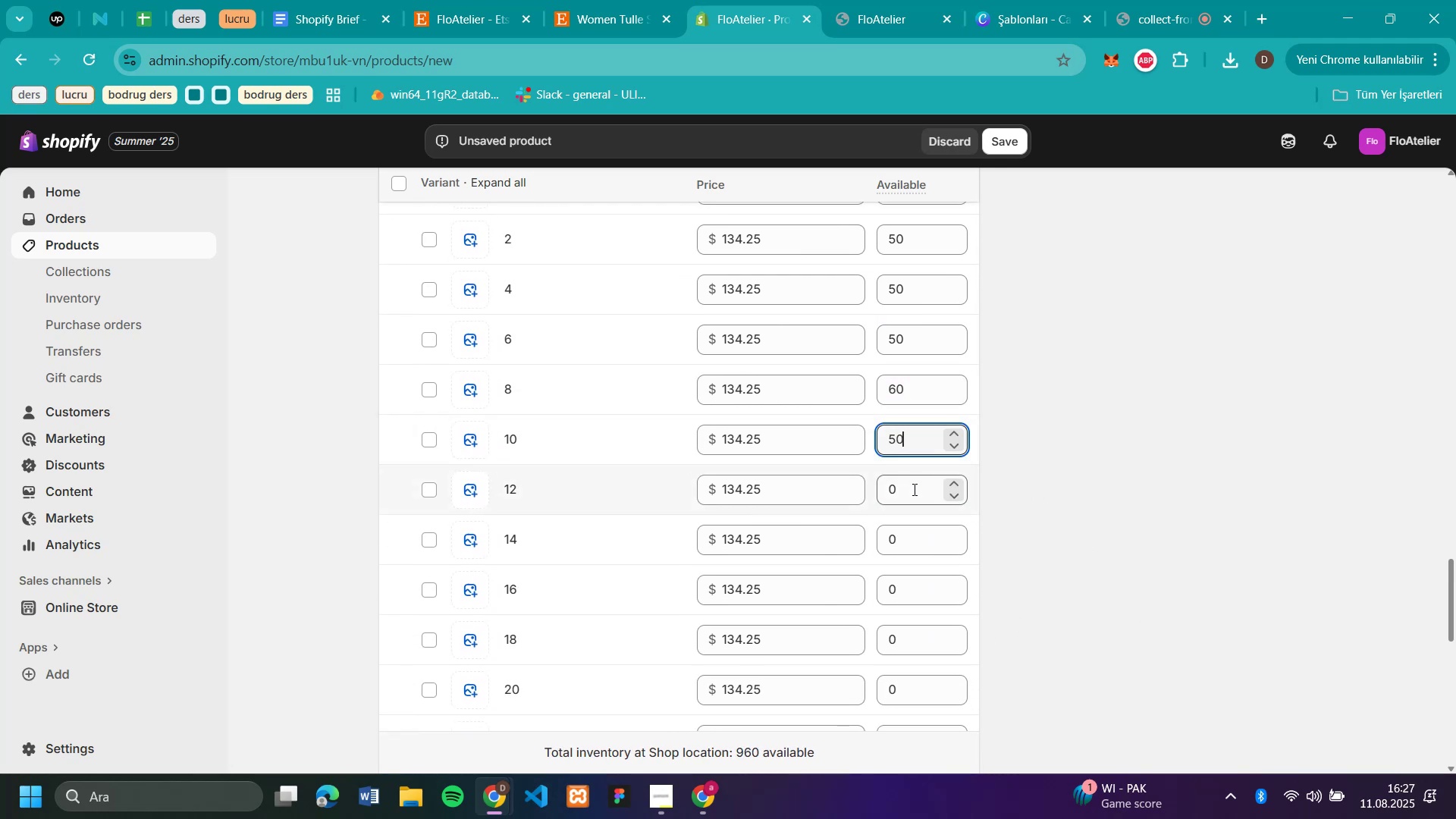 
left_click([913, 489])
 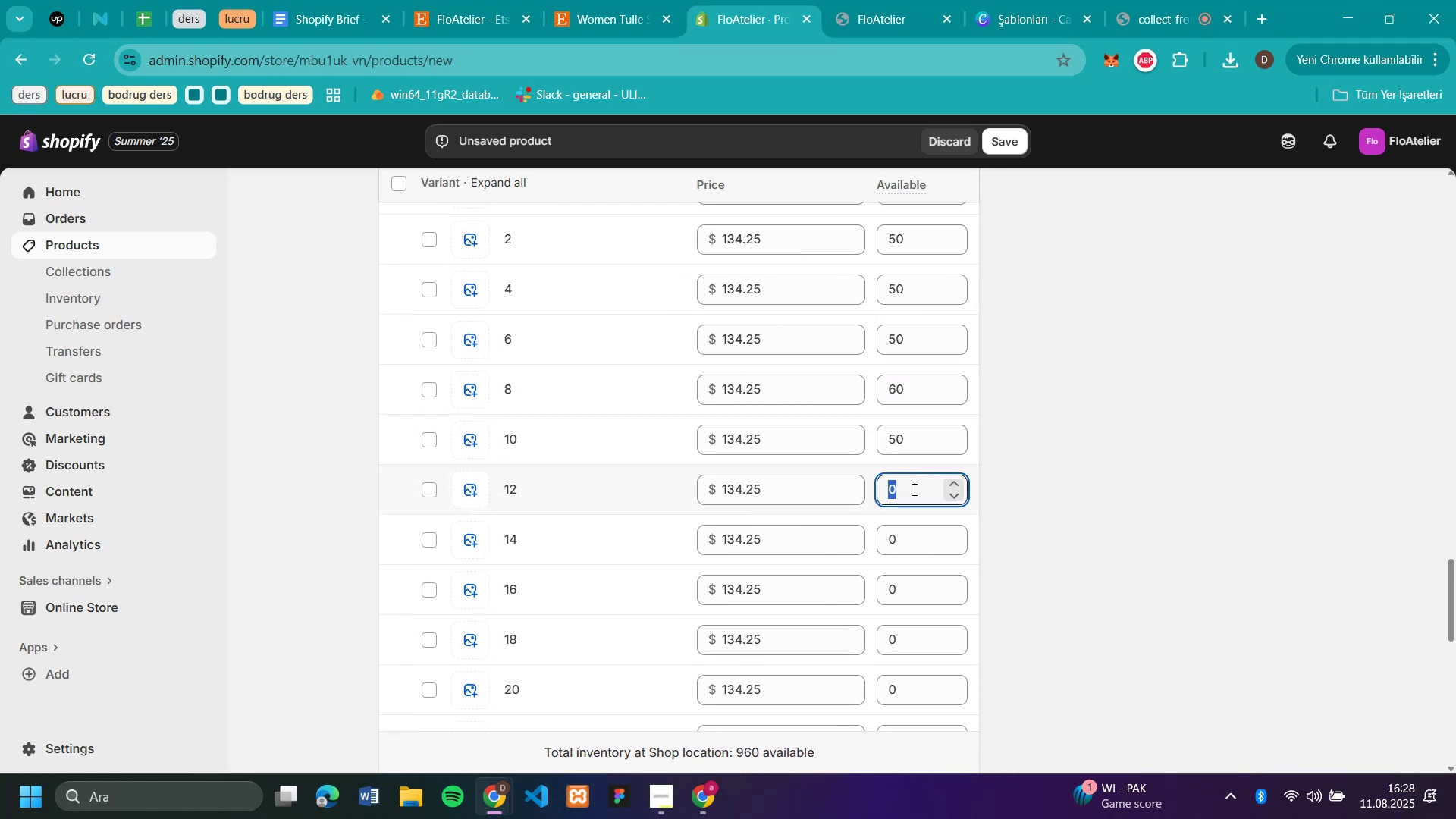 
type(50)
 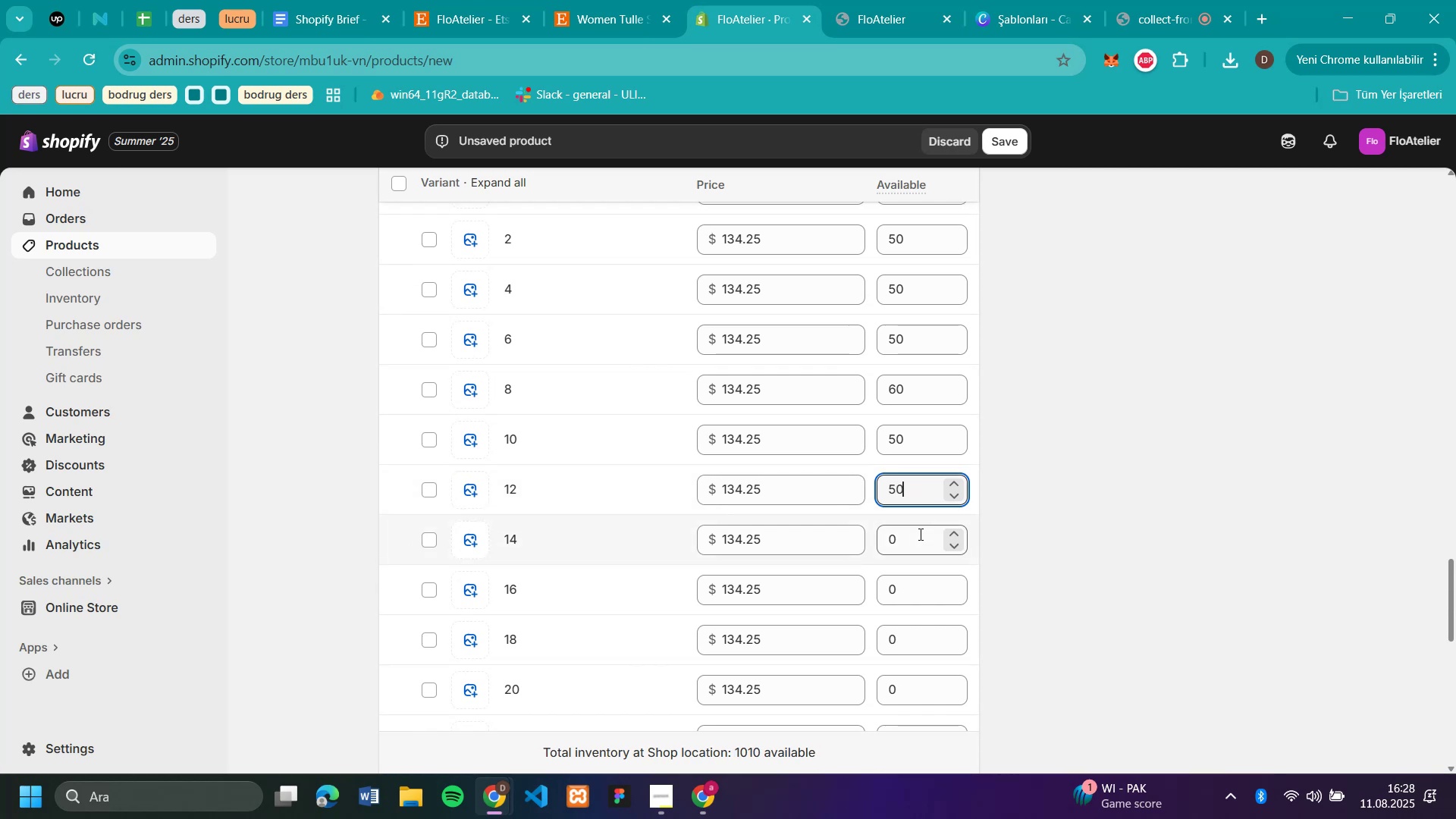 
left_click([919, 534])
 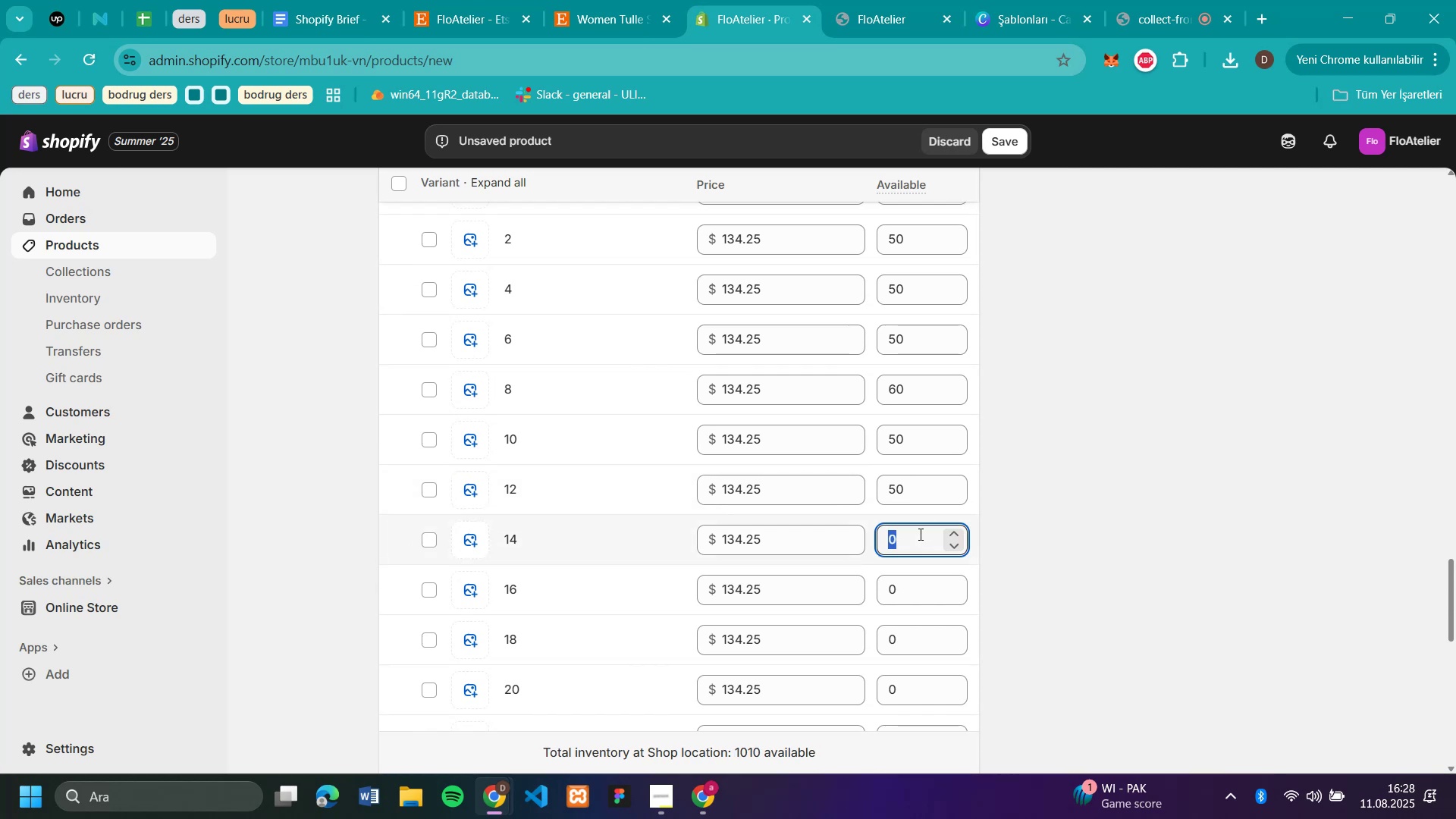 
type(50)
 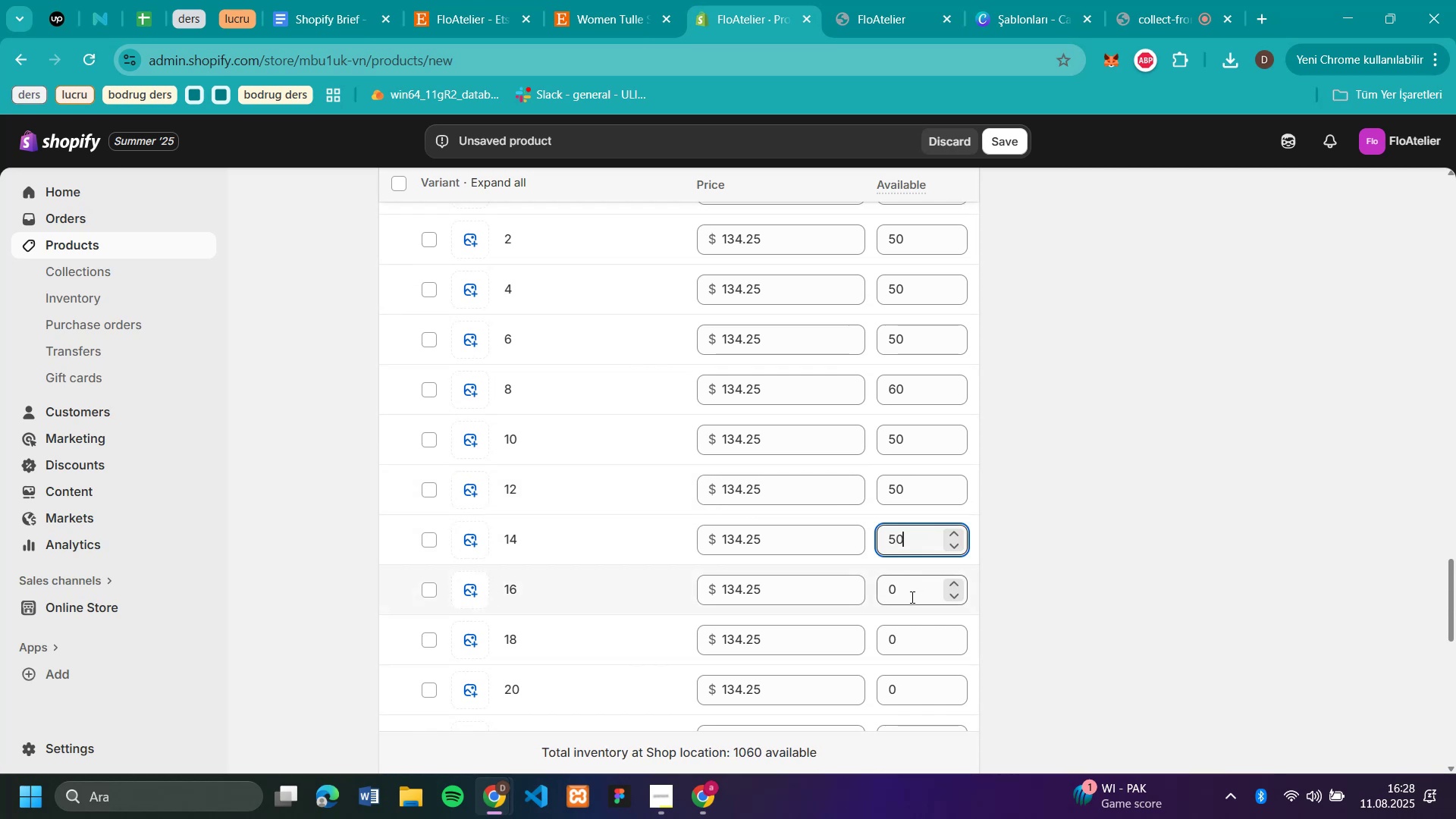 
left_click([911, 597])
 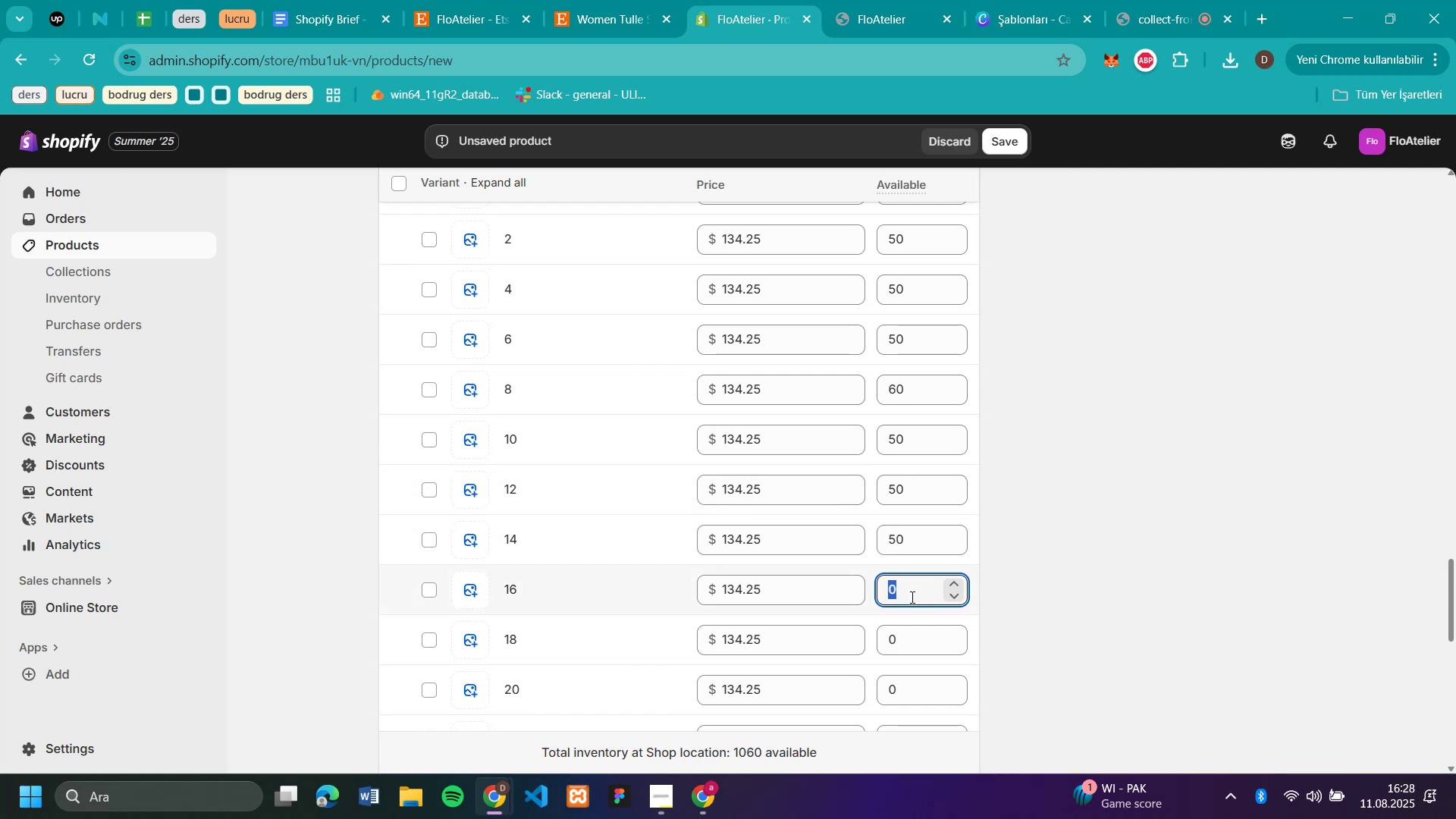 
type(50)
 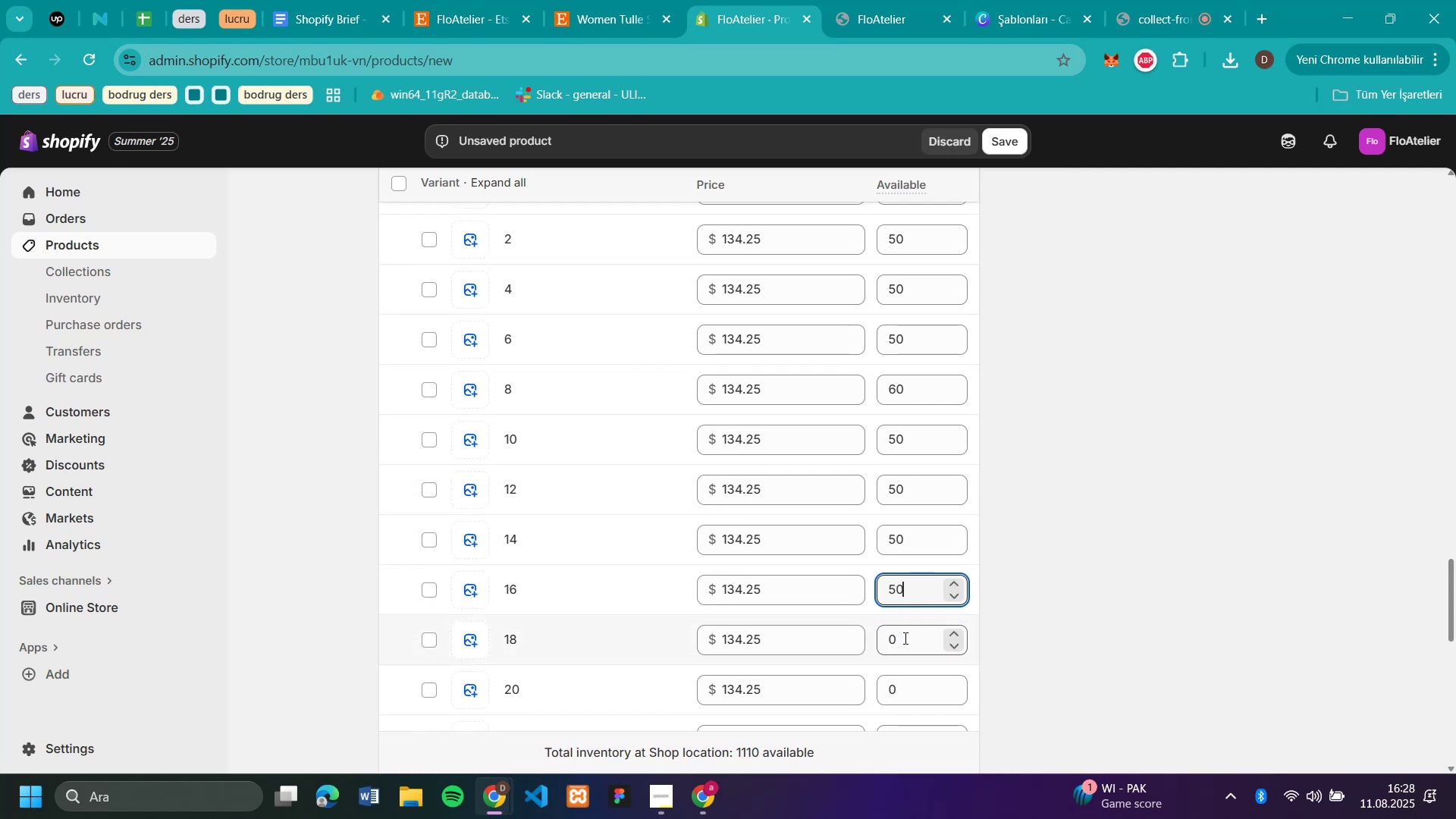 
left_click([904, 639])
 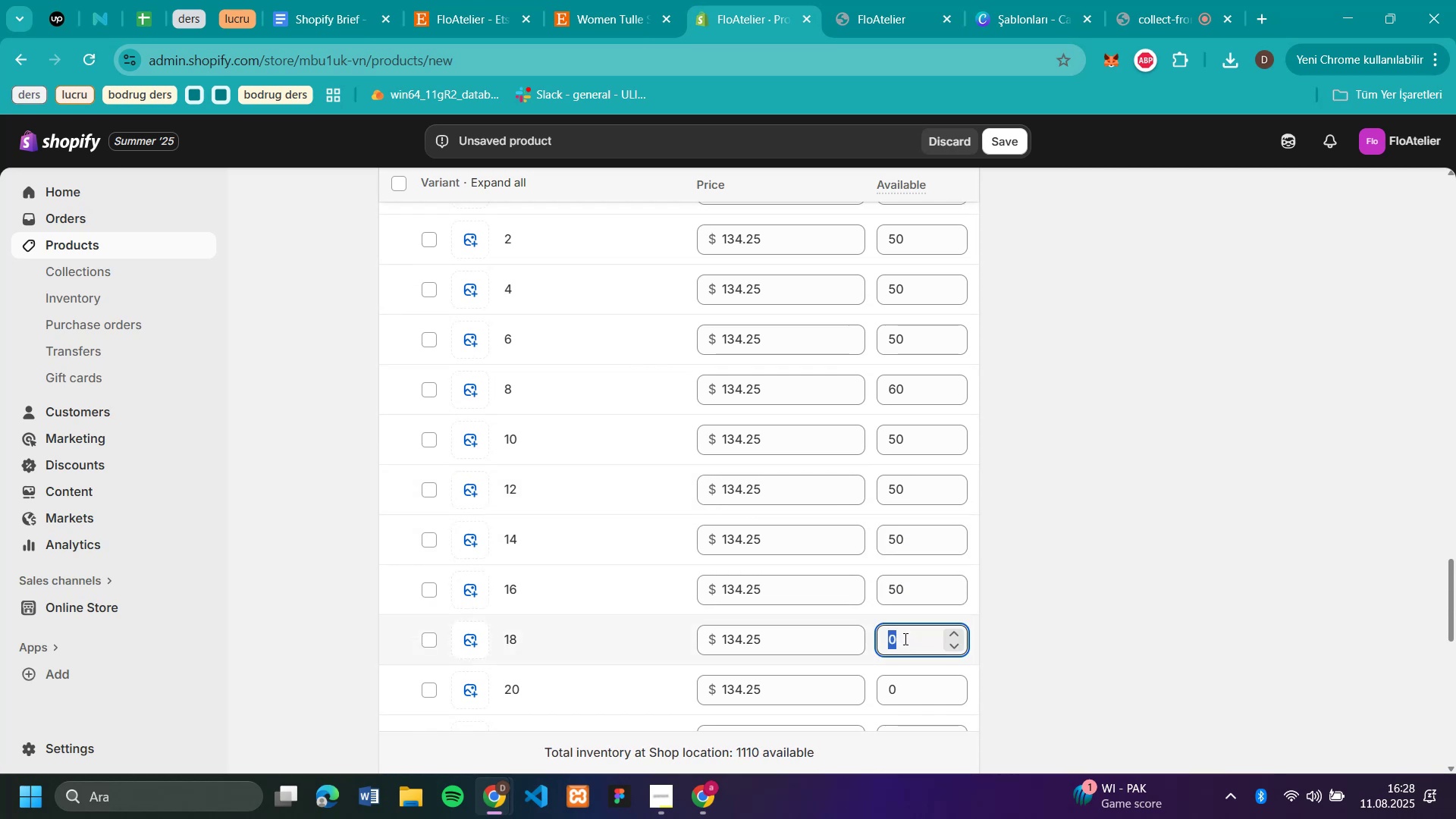 
type(5050)
 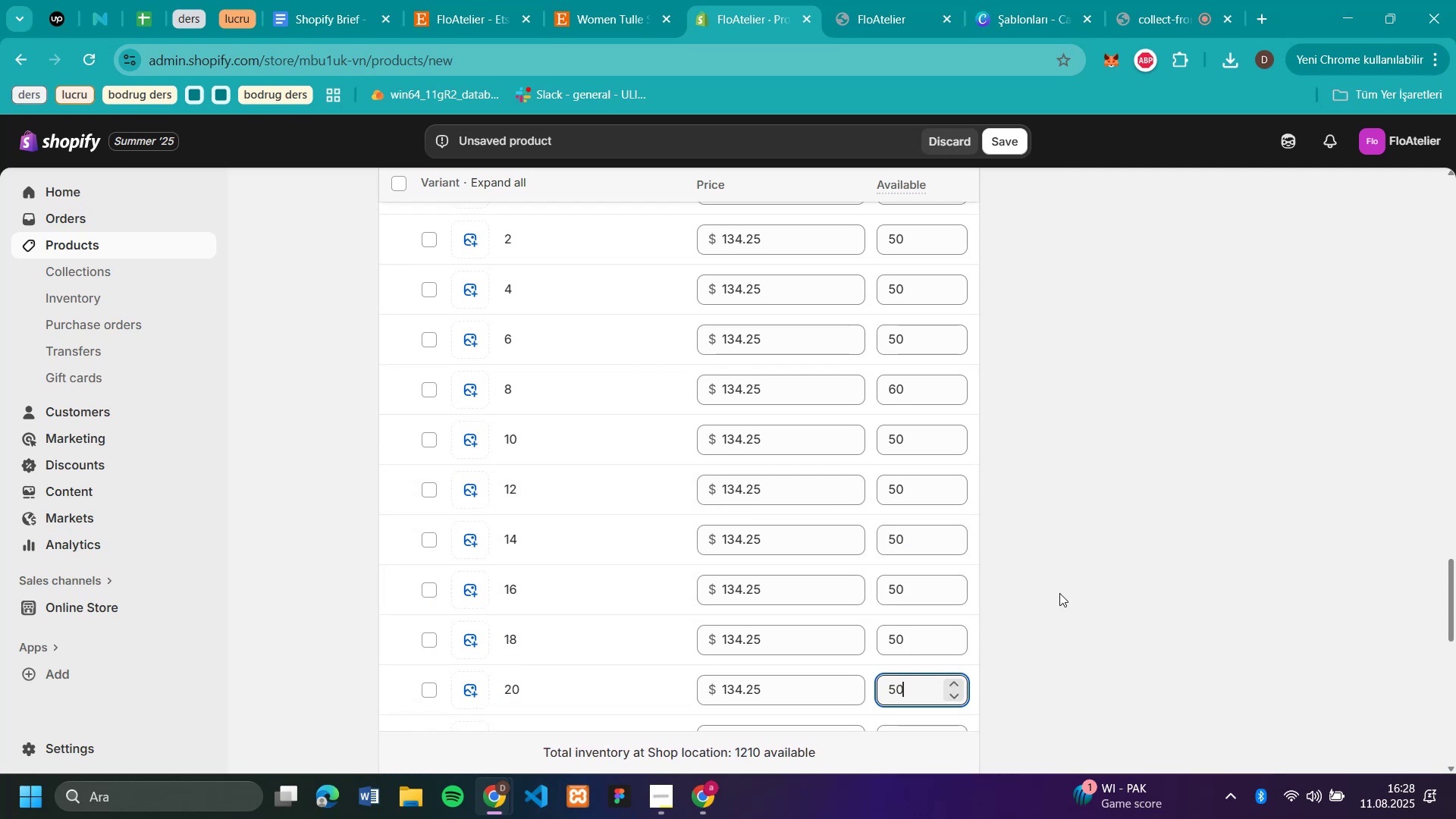 
left_click([1059, 588])
 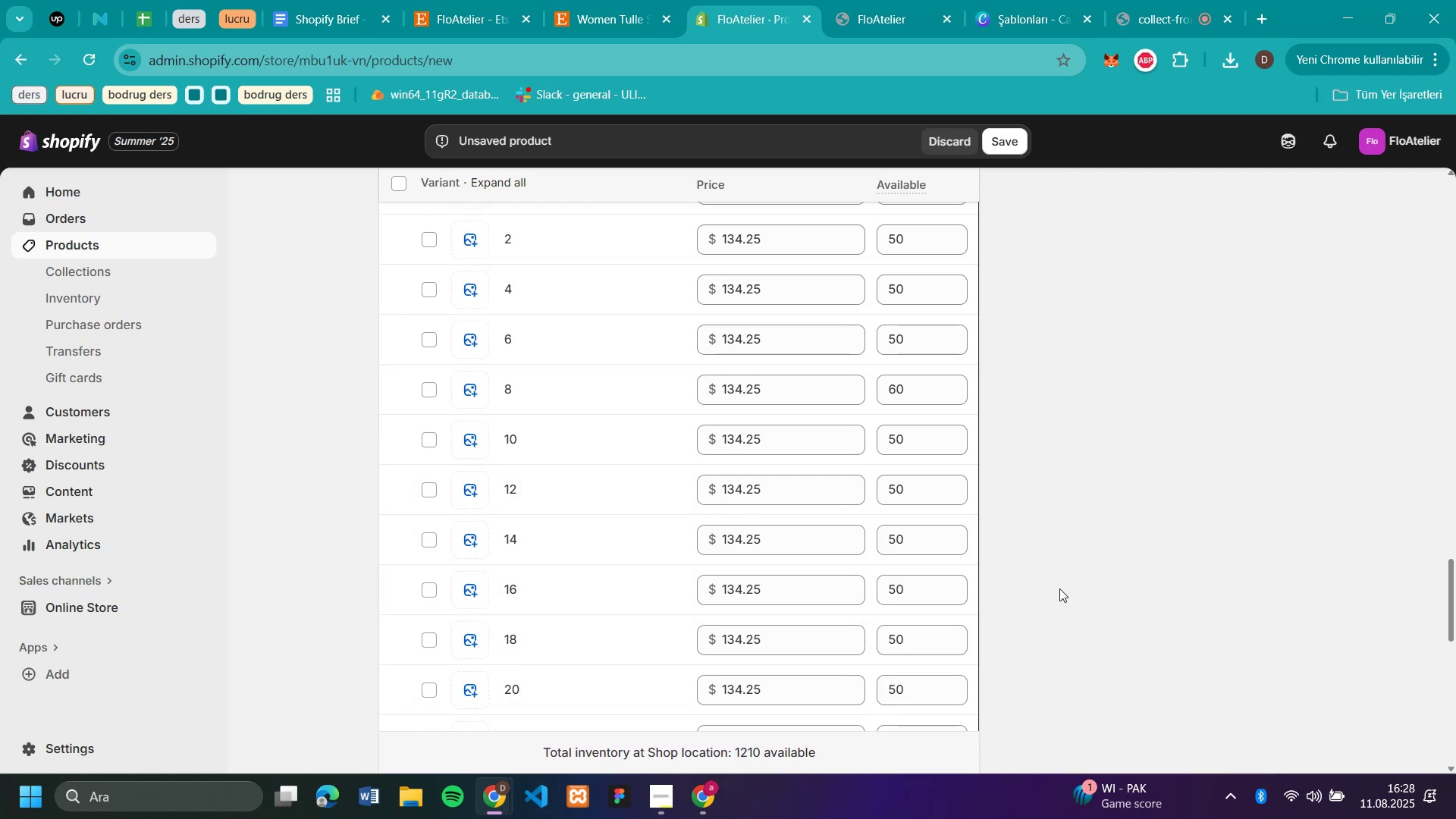 
scroll: coordinate [1059, 588], scroll_direction: down, amount: 3.0
 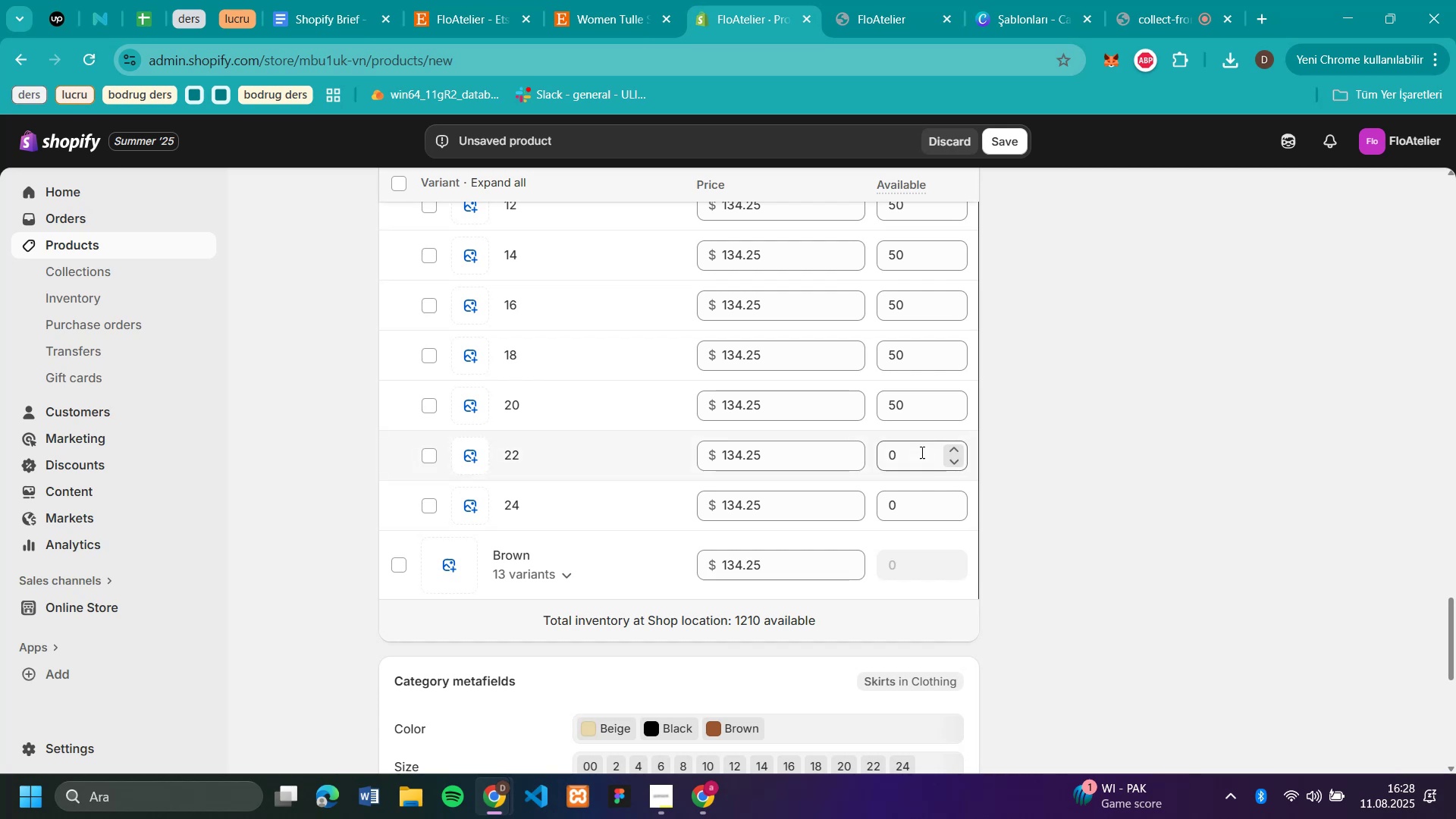 
left_click([921, 452])
 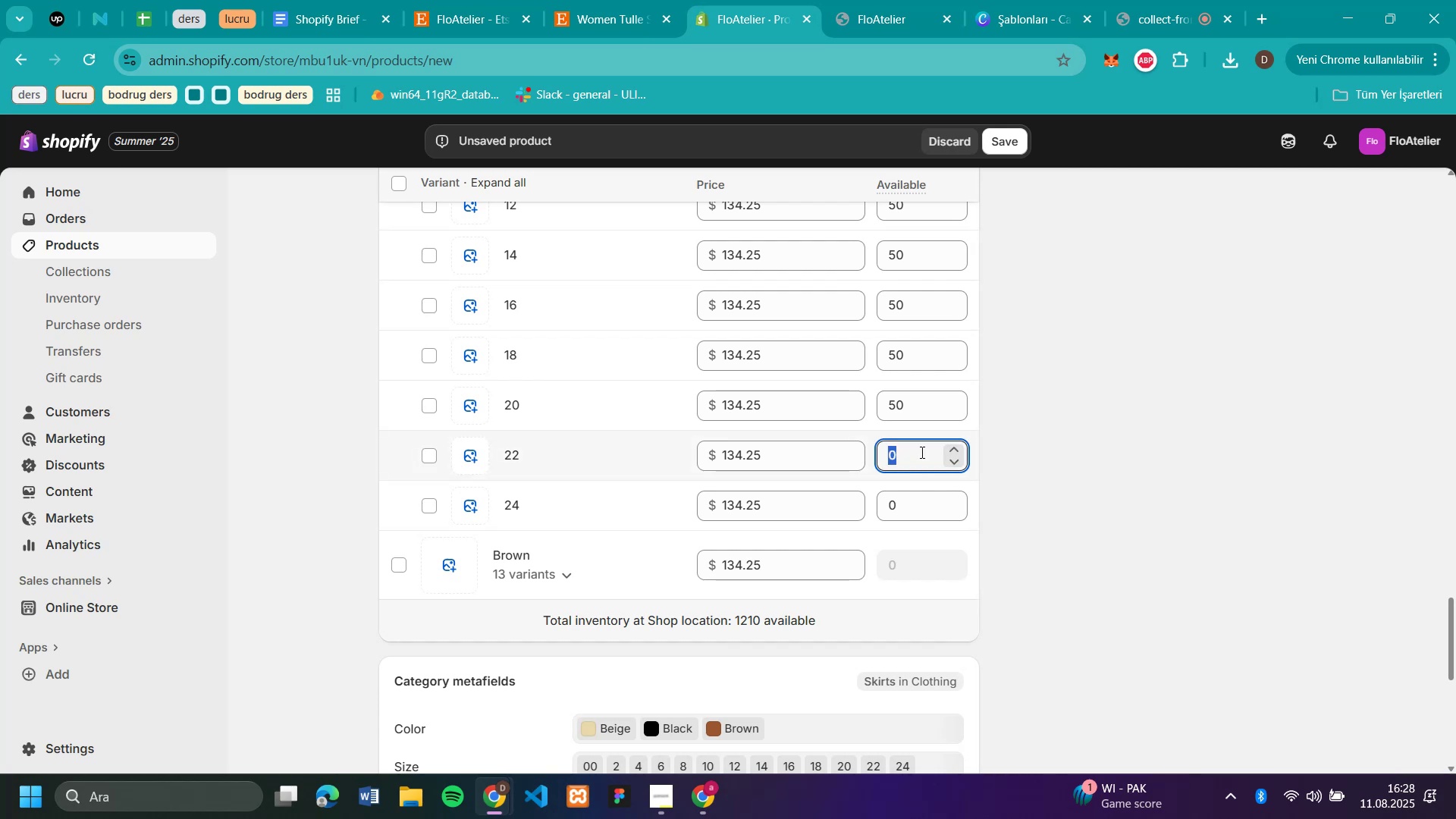 
type(50)
 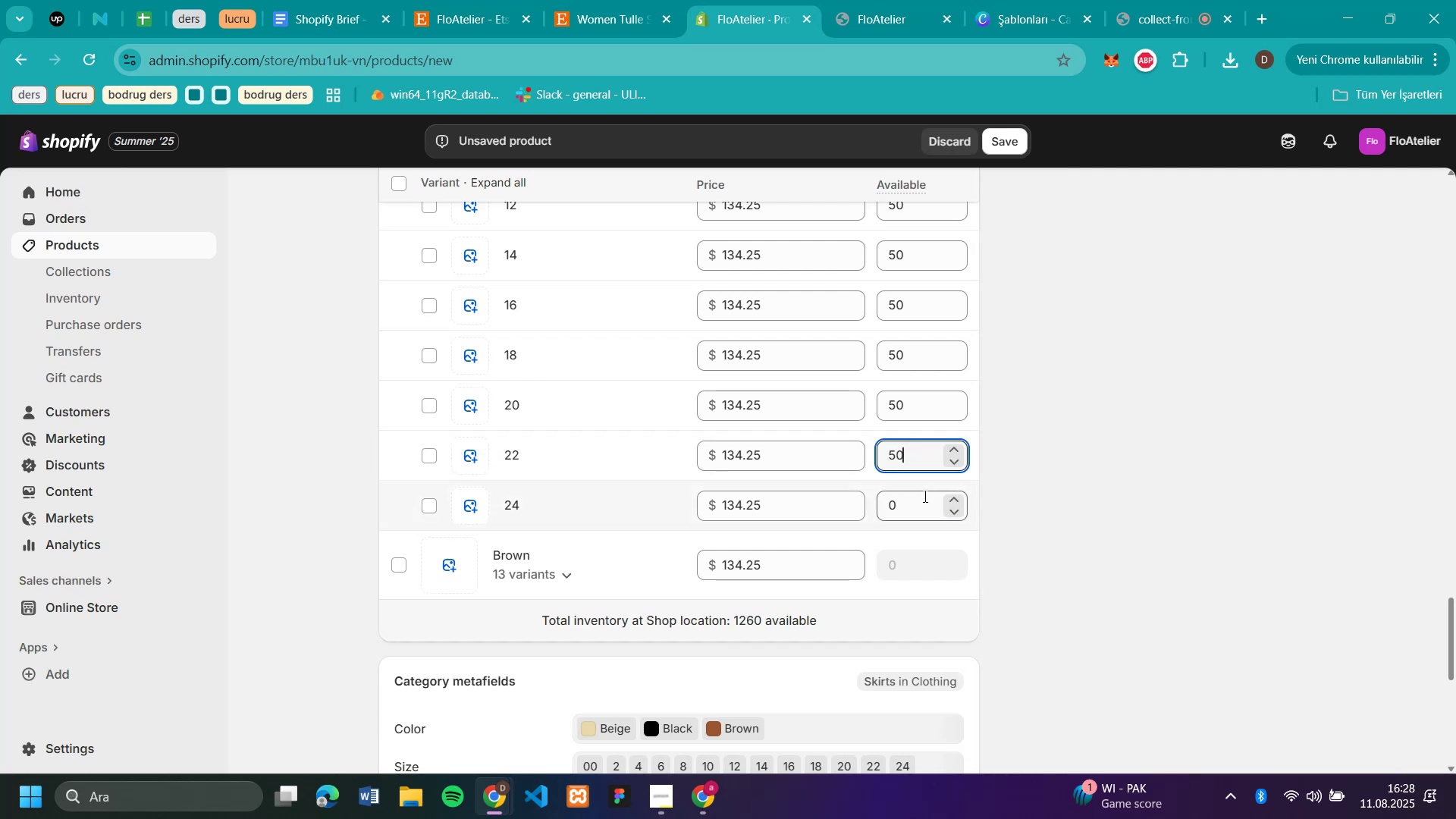 
left_click([924, 496])
 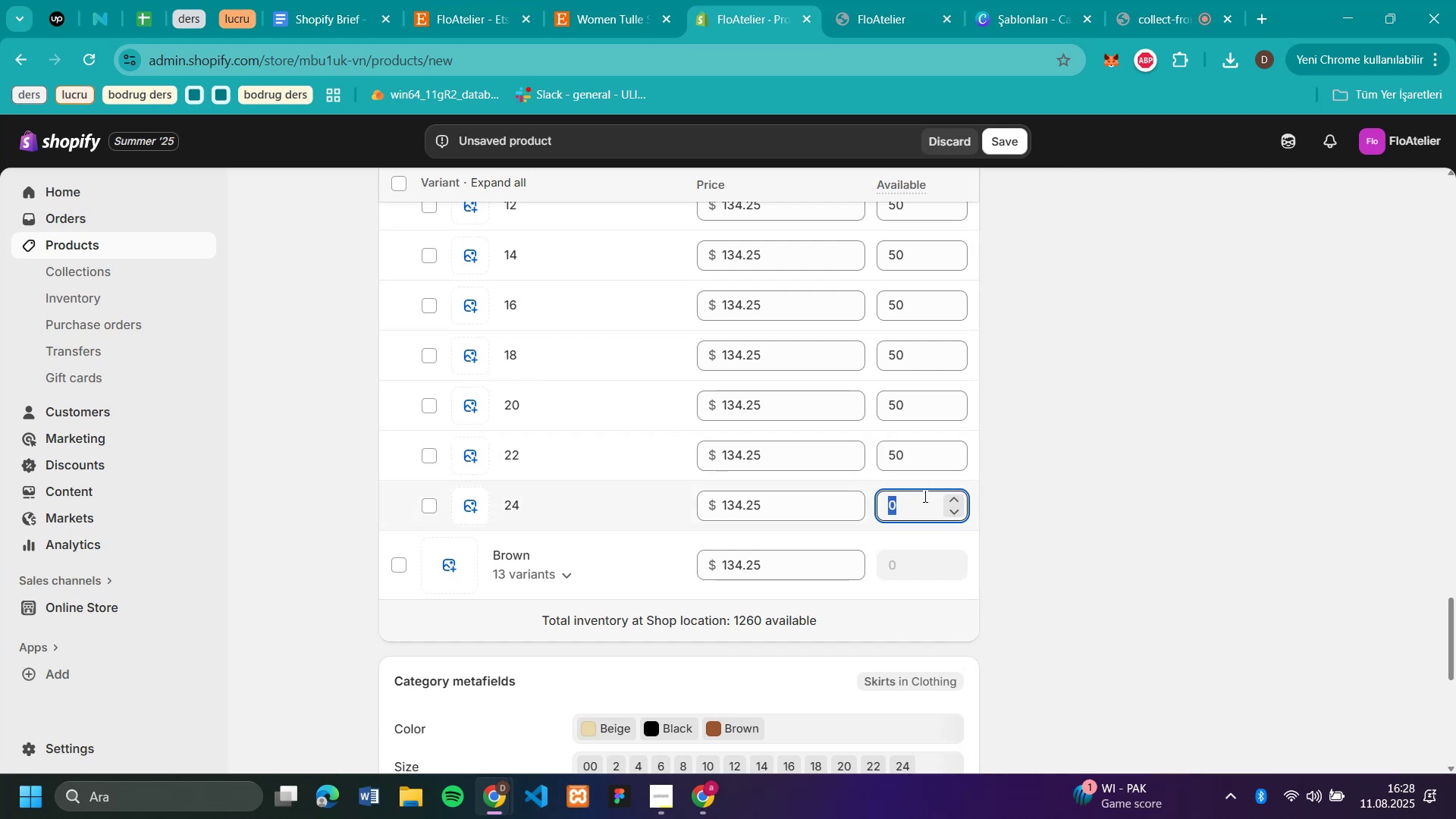 
type(50)
 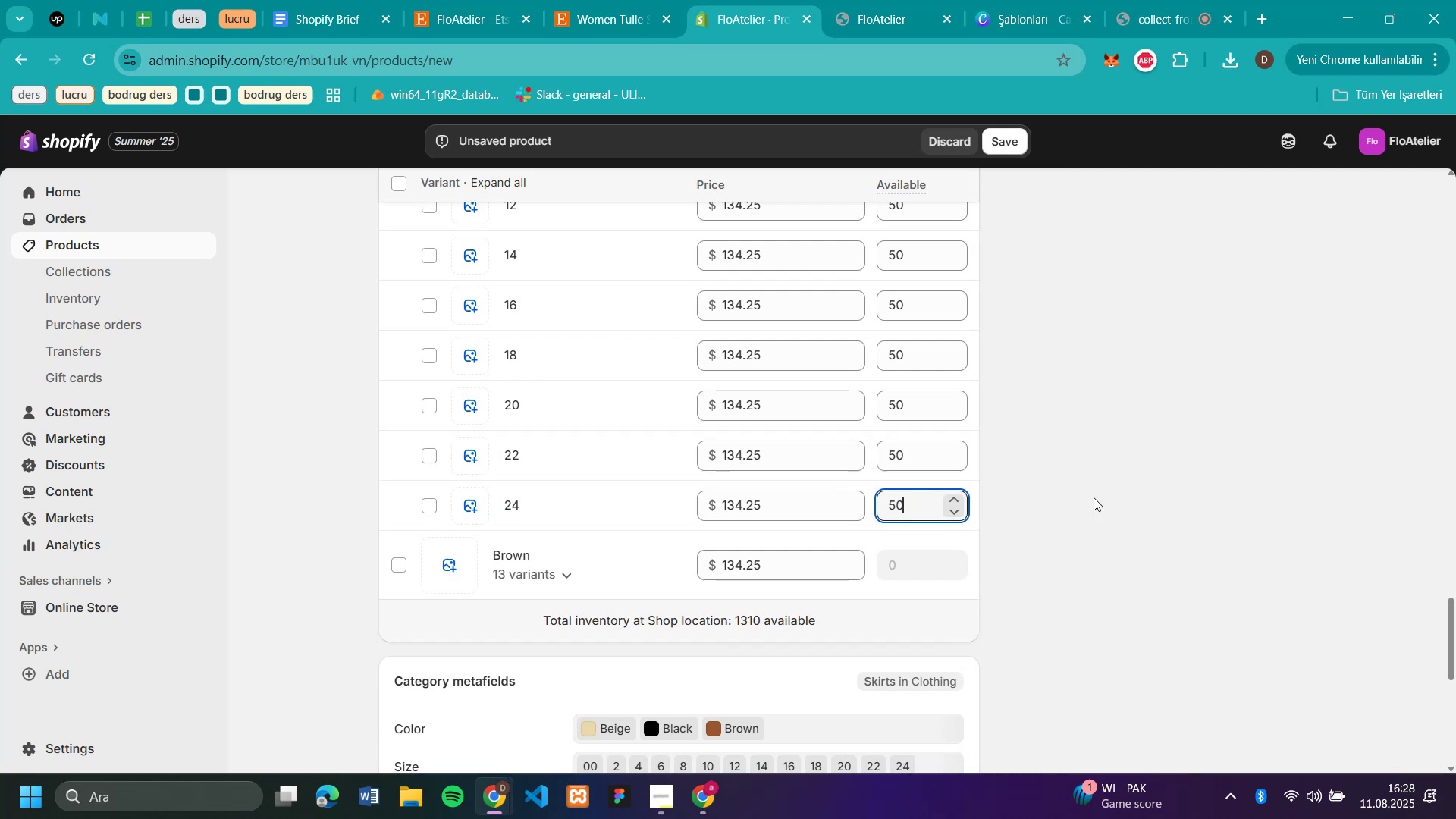 
left_click([1112, 494])
 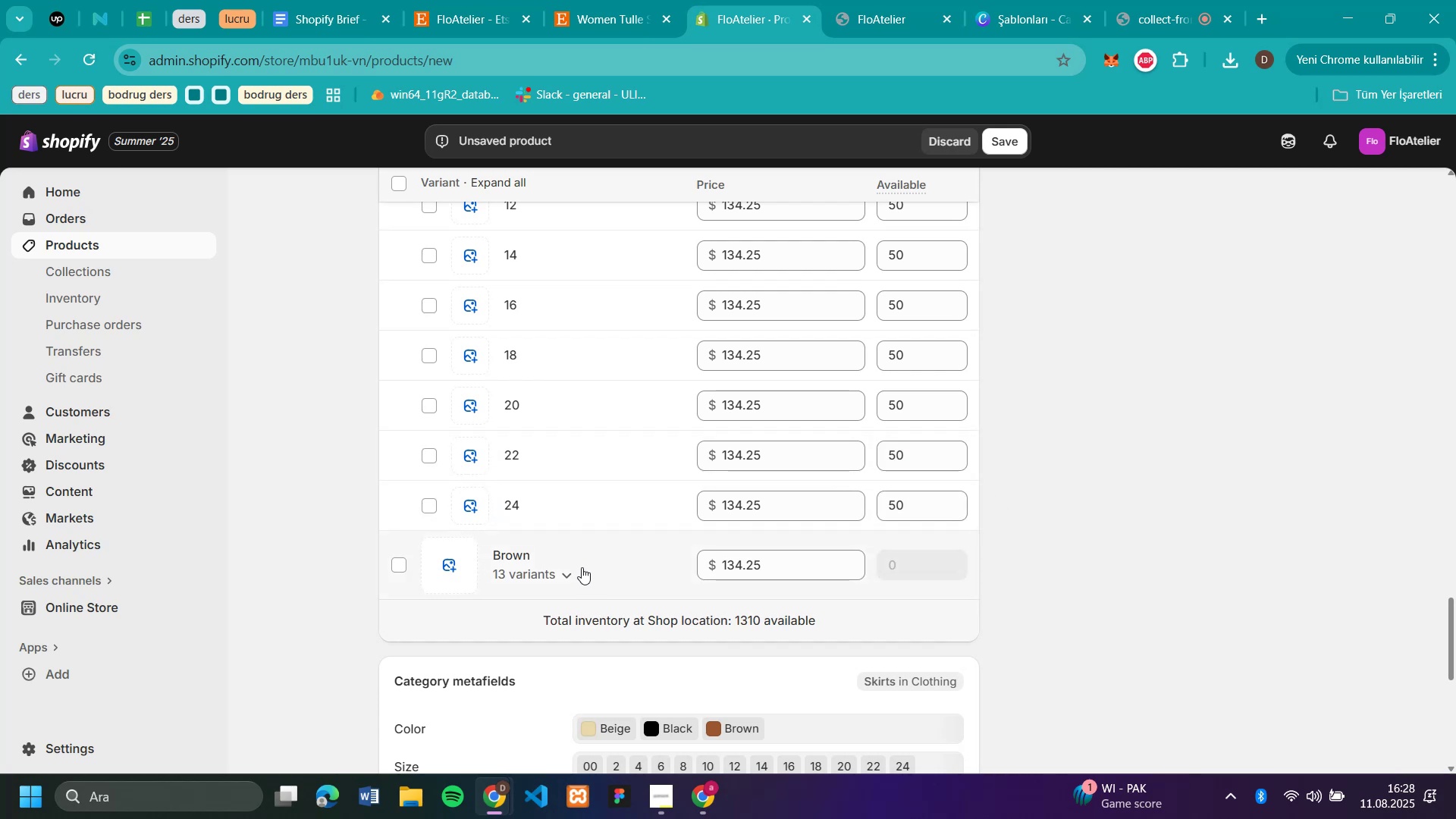 
left_click([564, 570])
 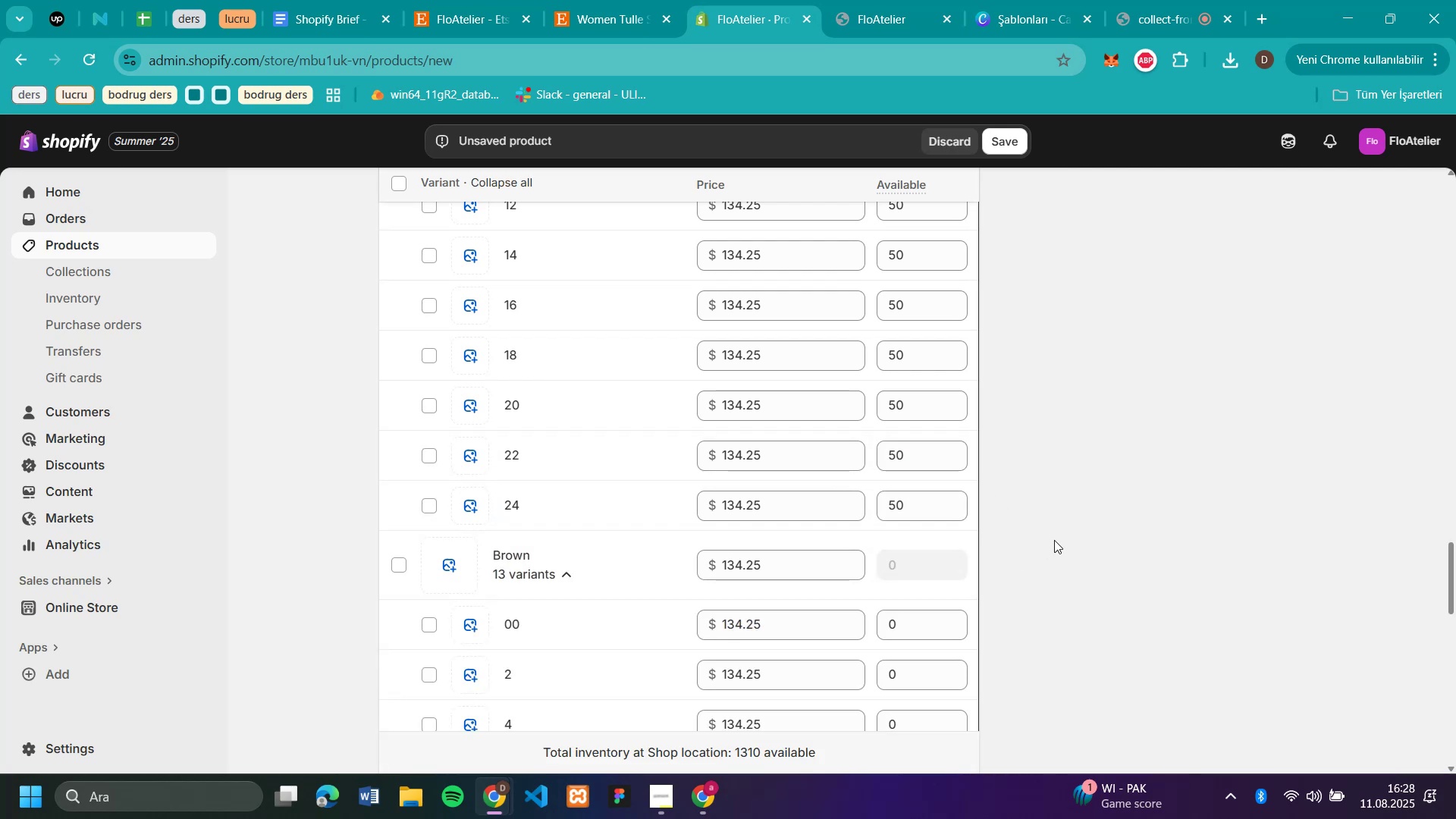 
scroll: coordinate [1061, 535], scroll_direction: down, amount: 2.0
 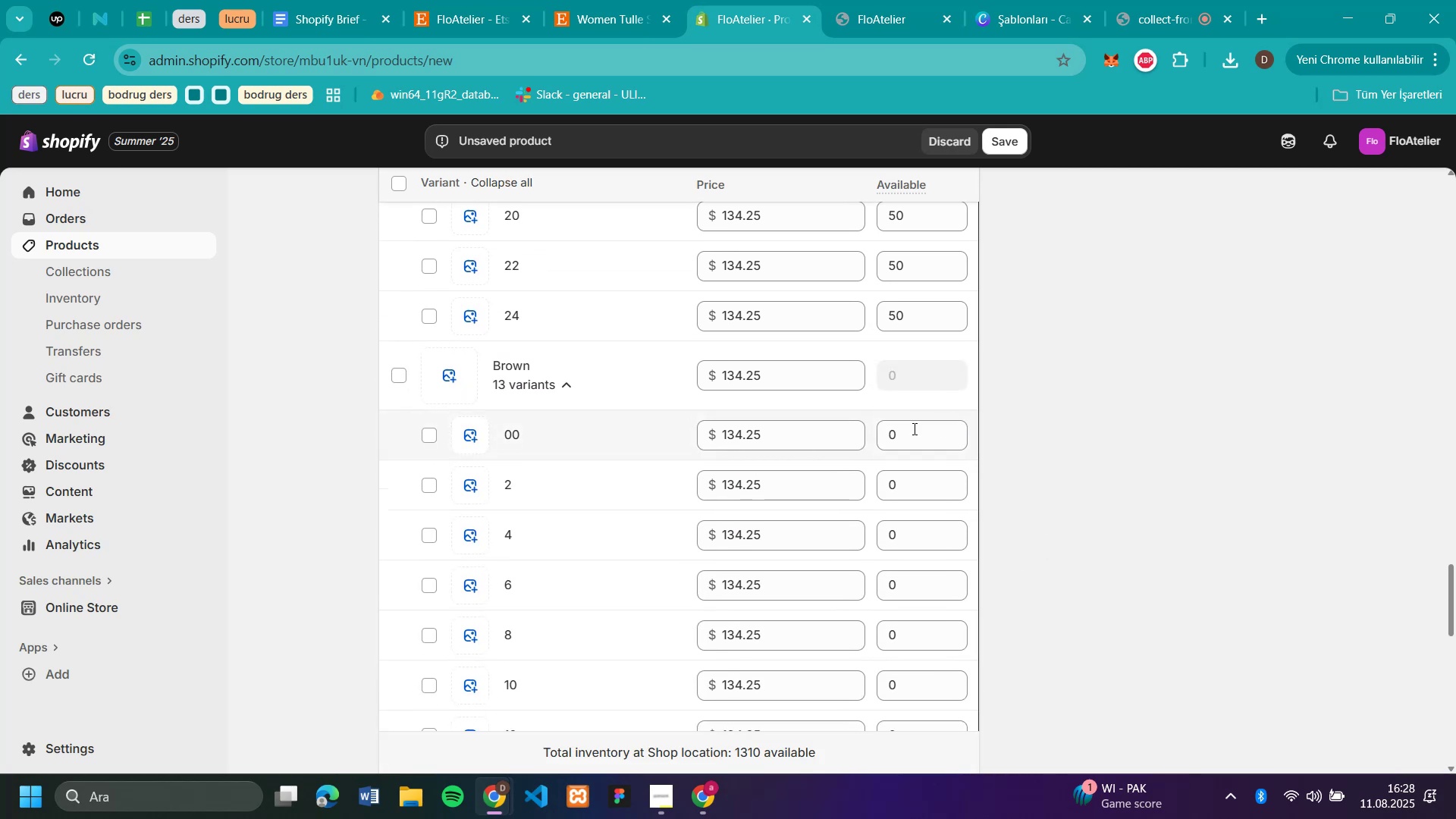 
left_click([903, 433])
 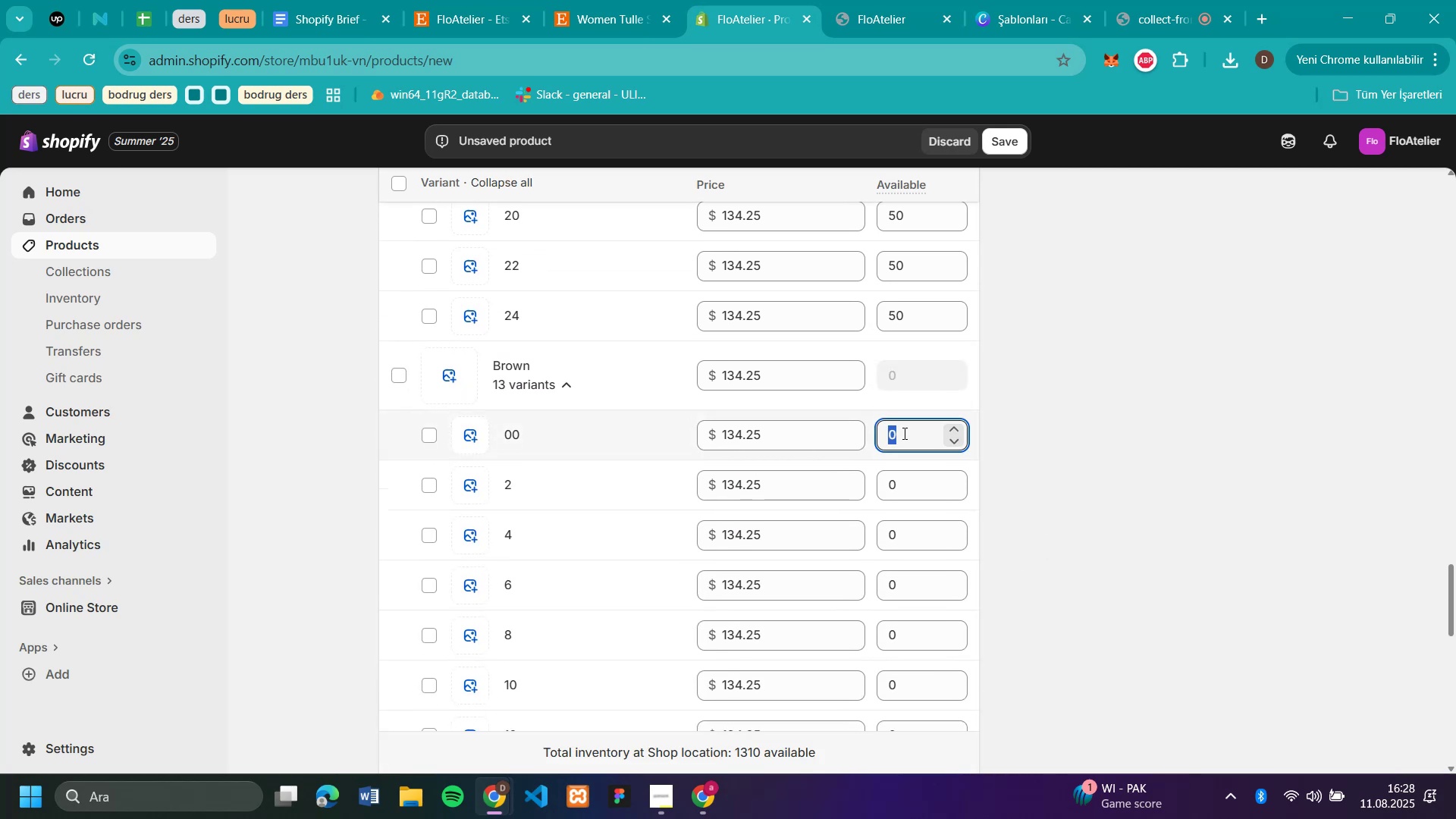 
type(50)
 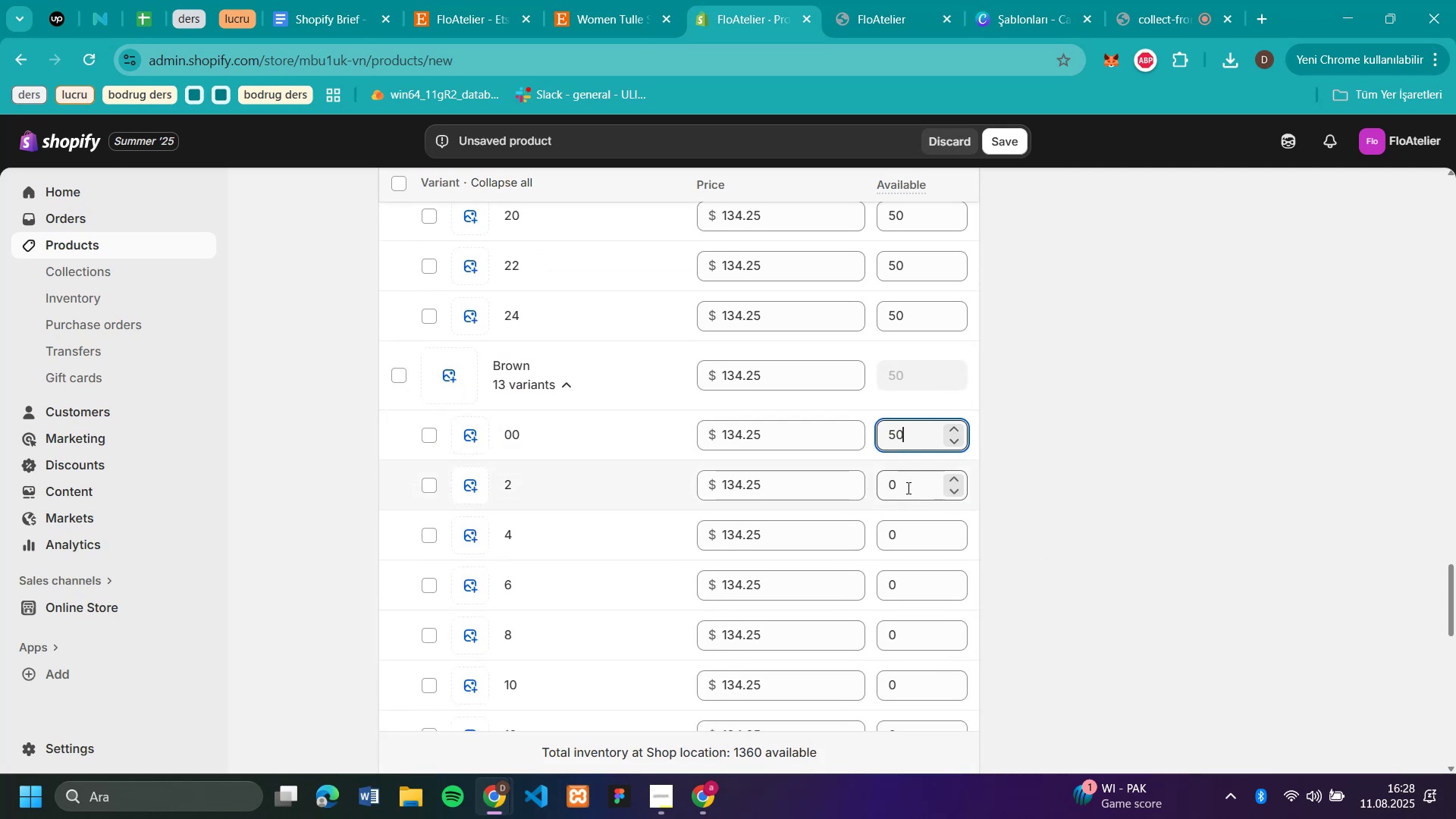 
left_click([907, 488])
 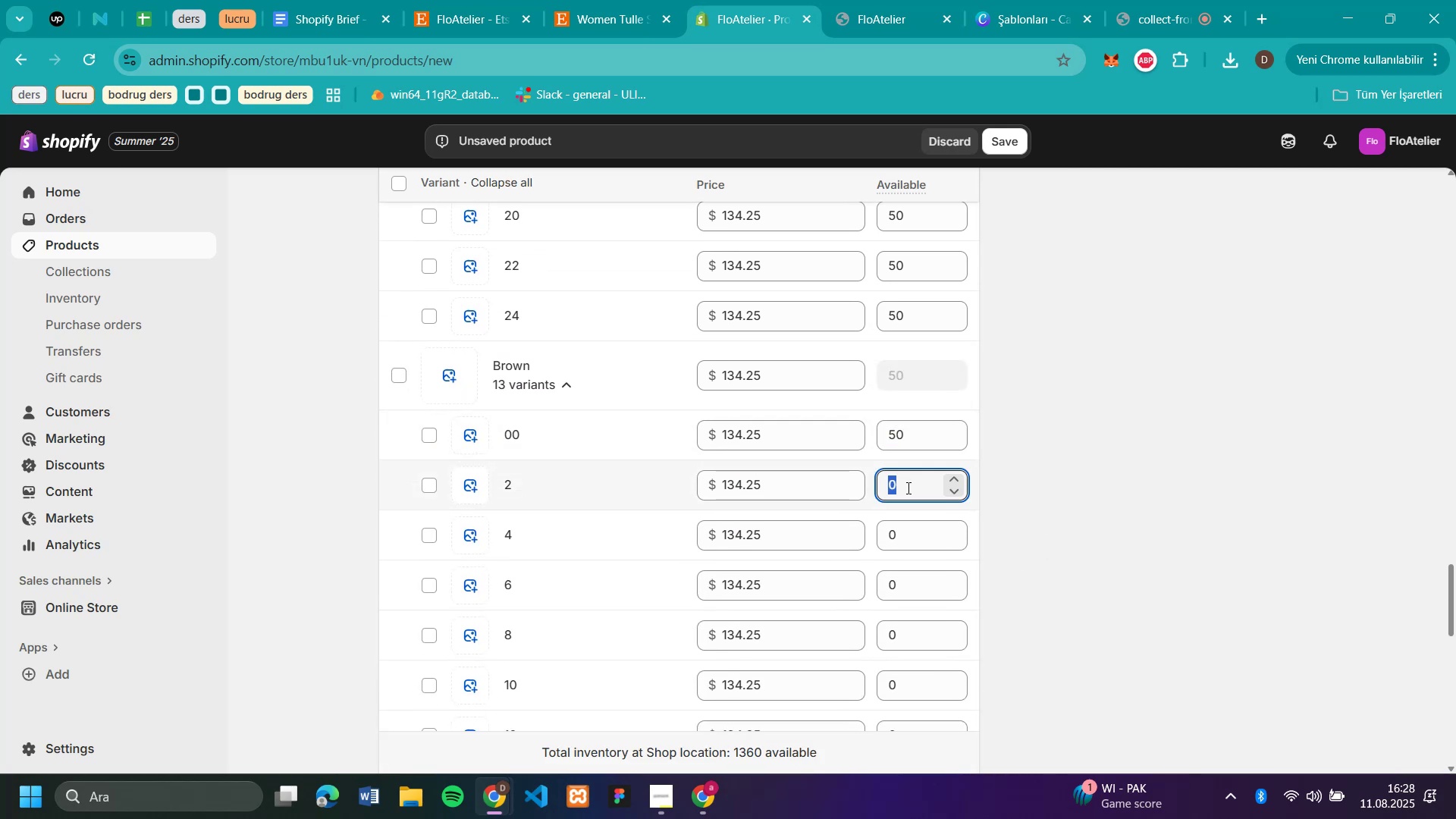 
type(50)
 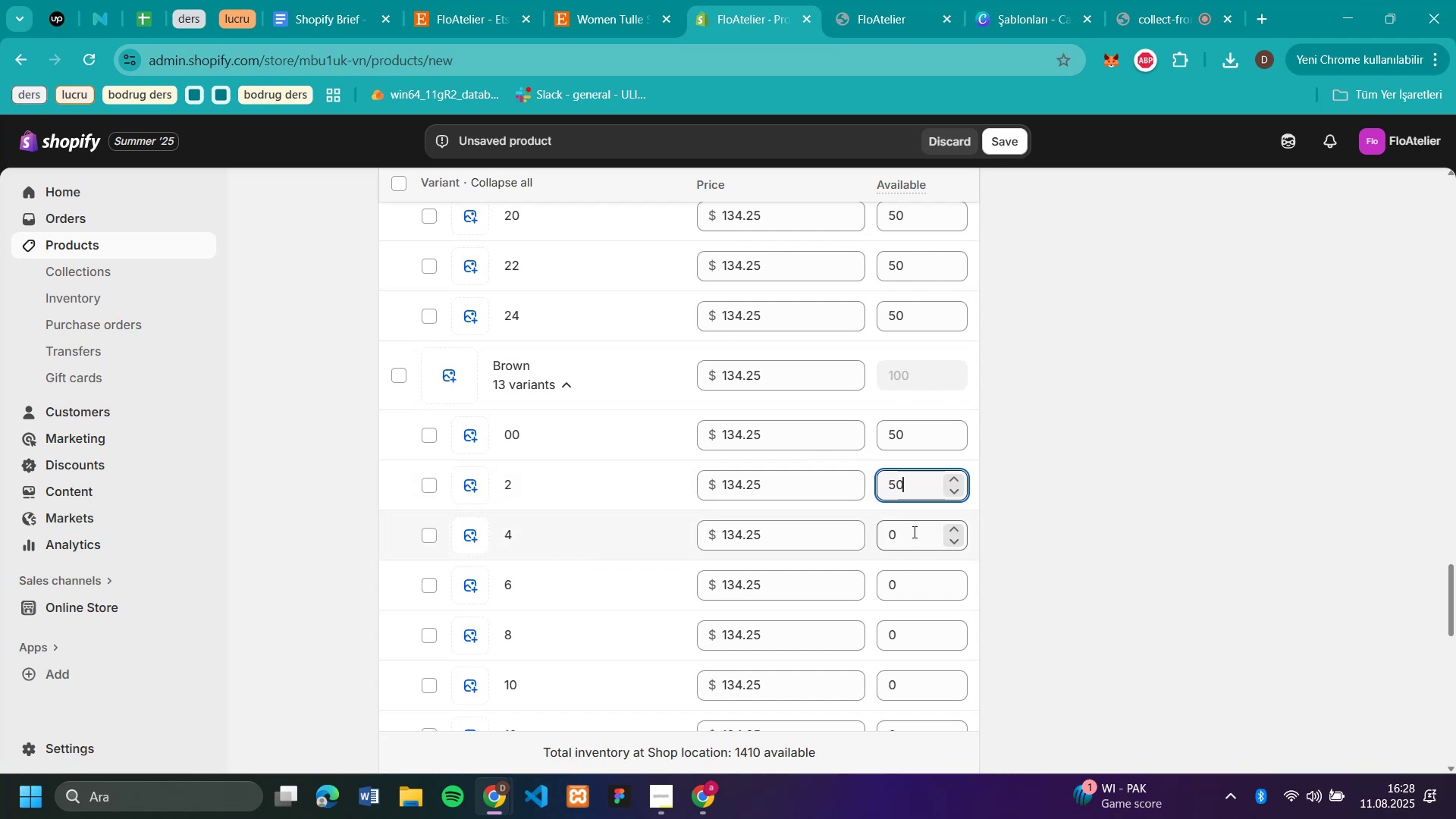 
left_click([913, 532])
 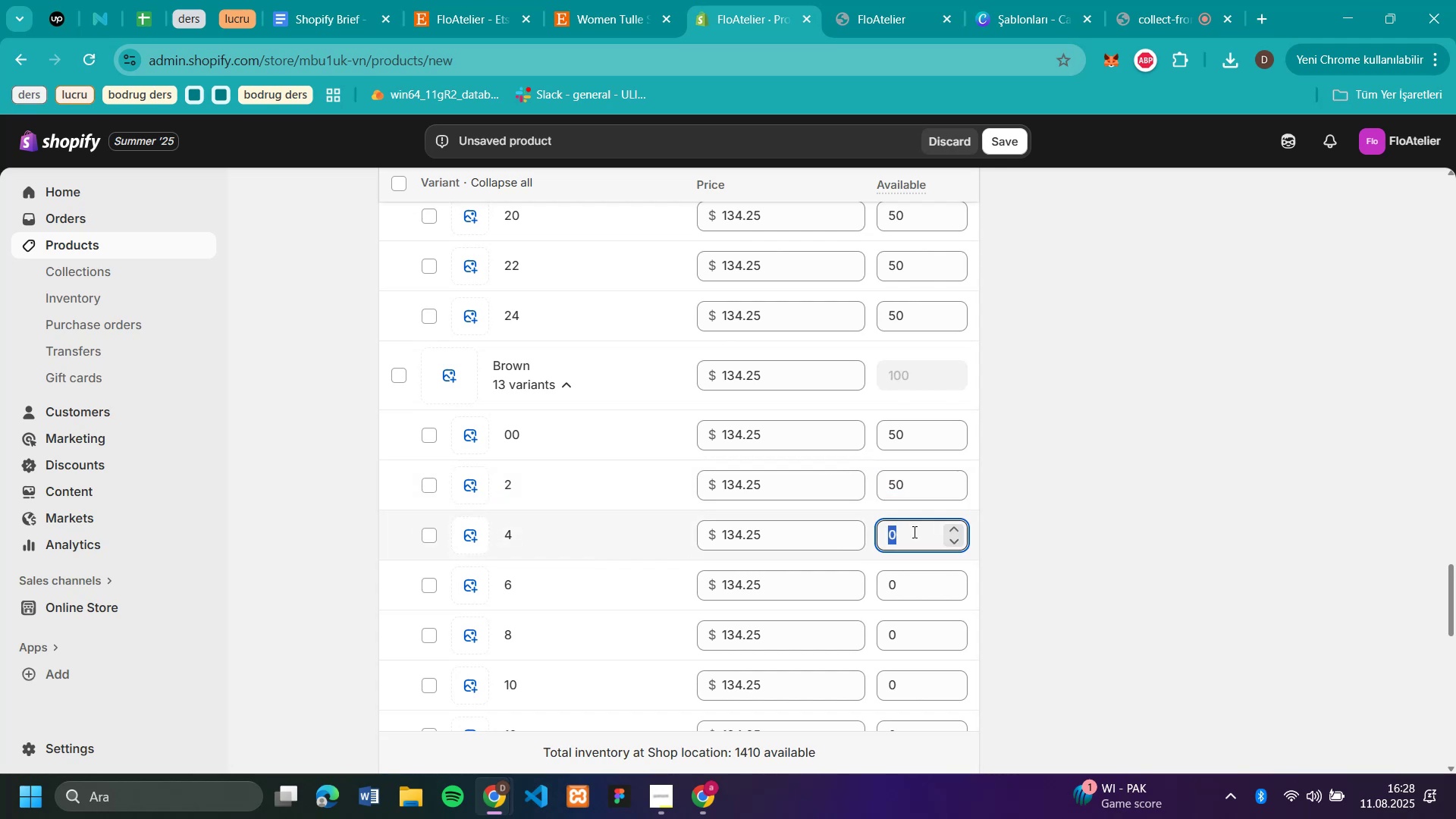 
type(50)
 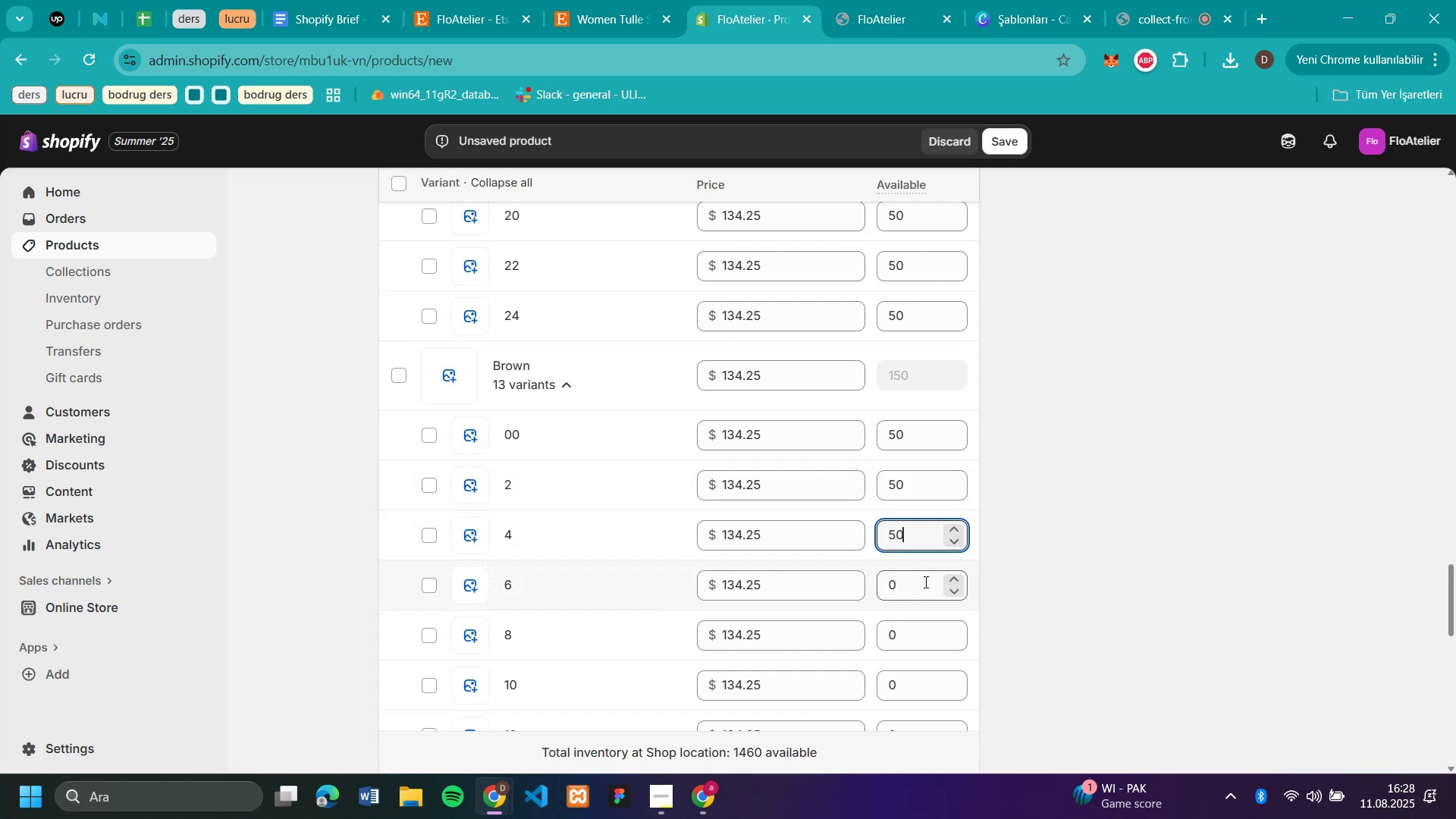 
left_click([924, 582])
 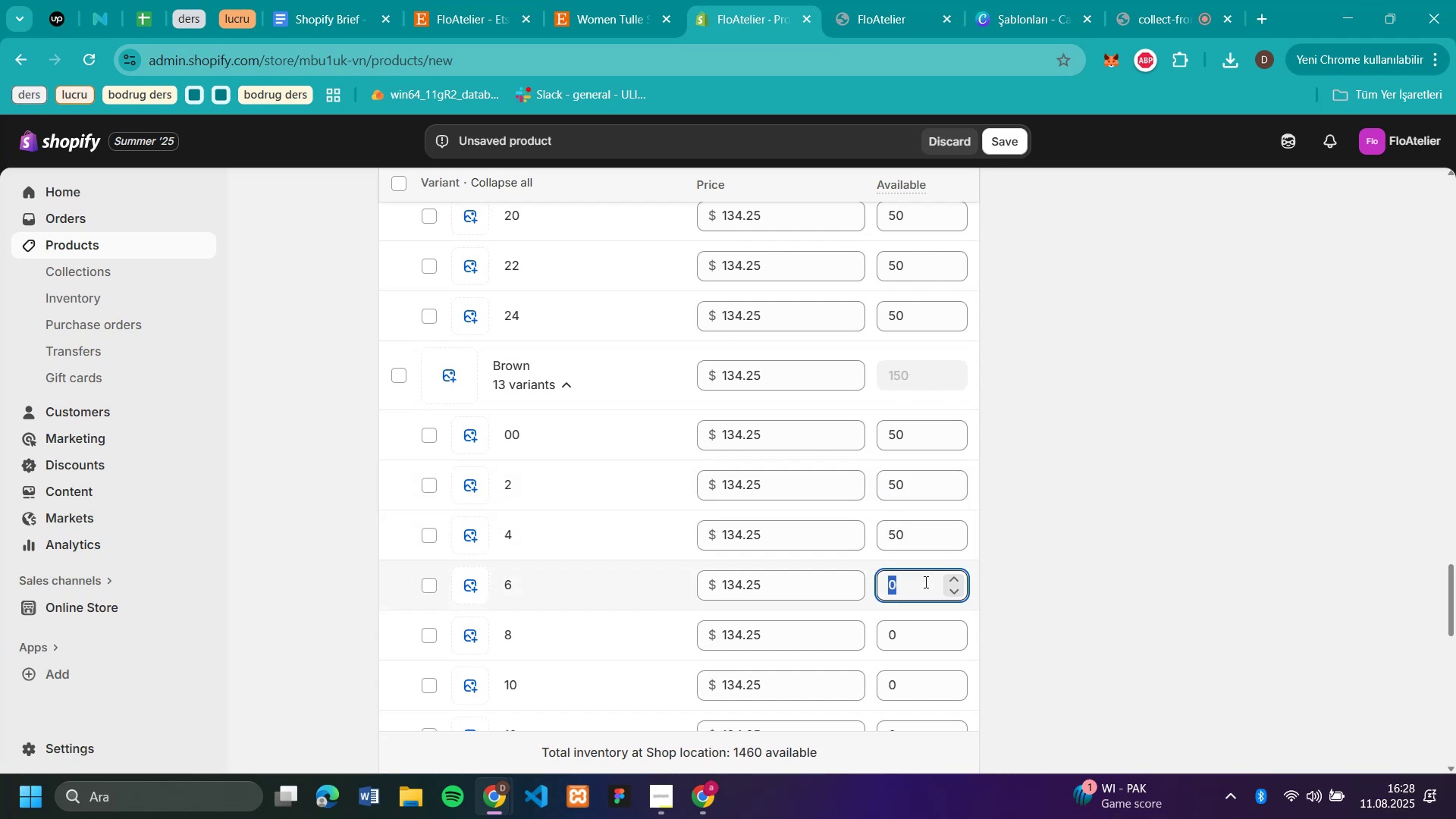 
type(50)
 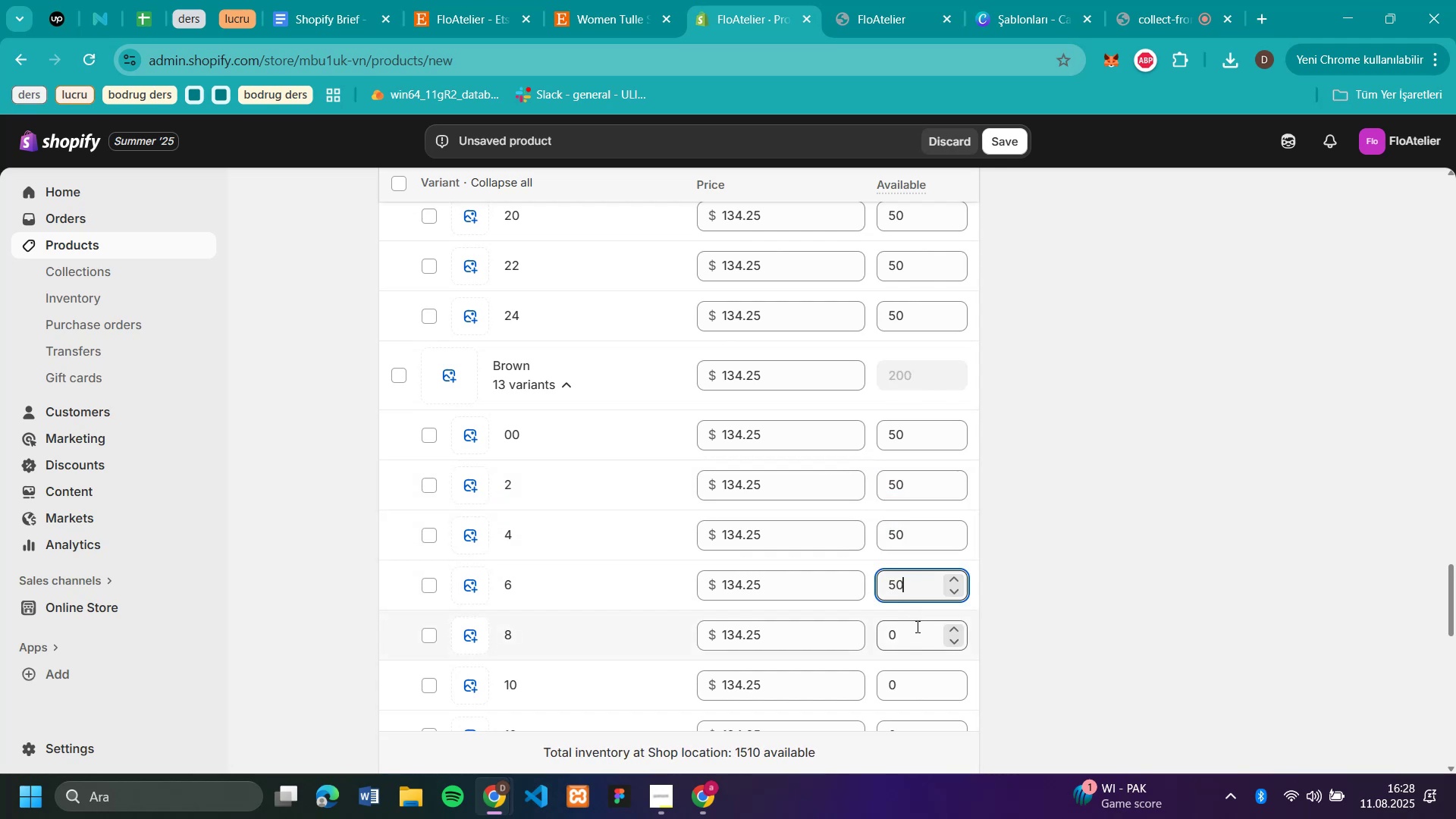 
left_click([916, 626])
 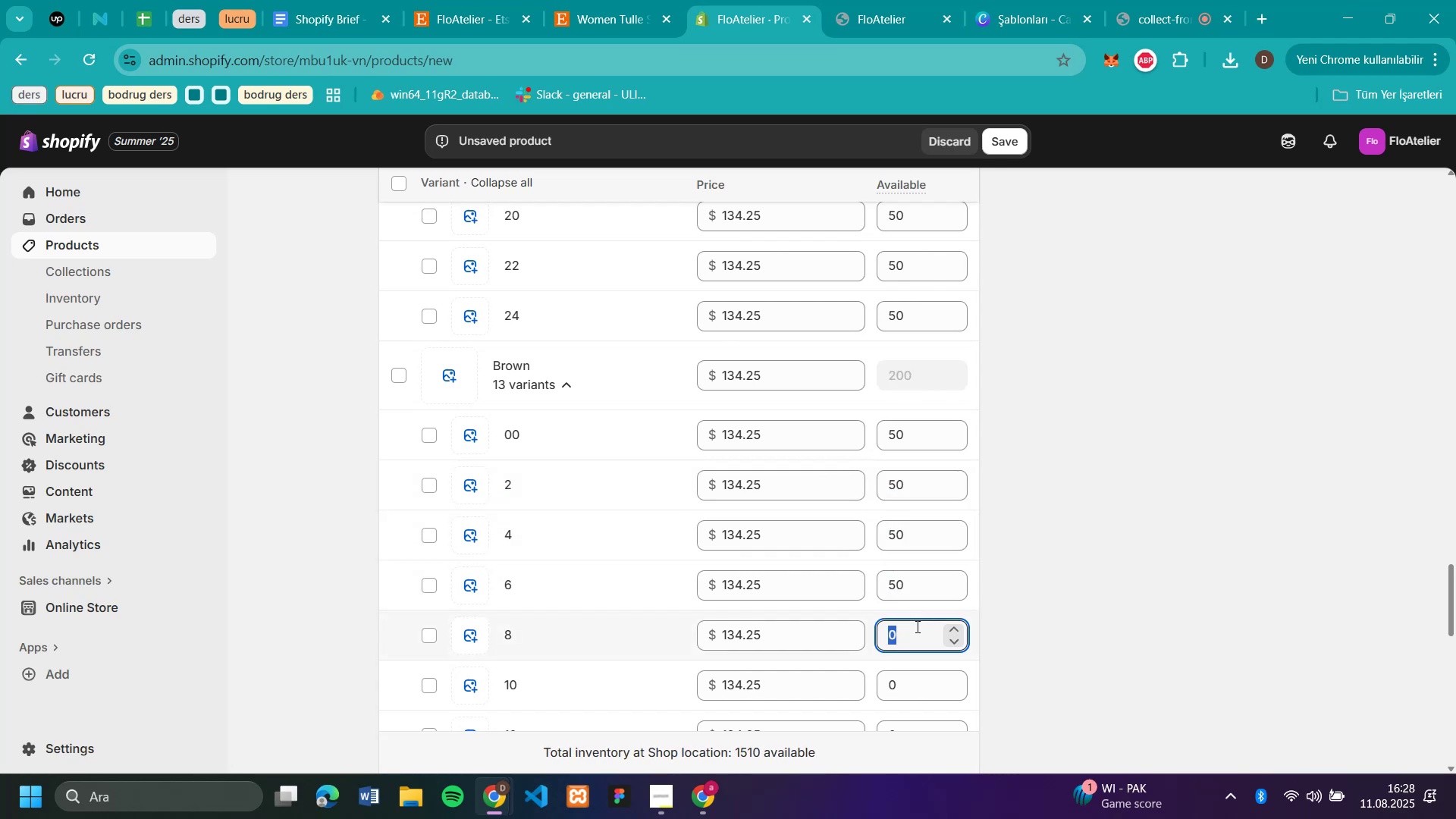 
type(50)
 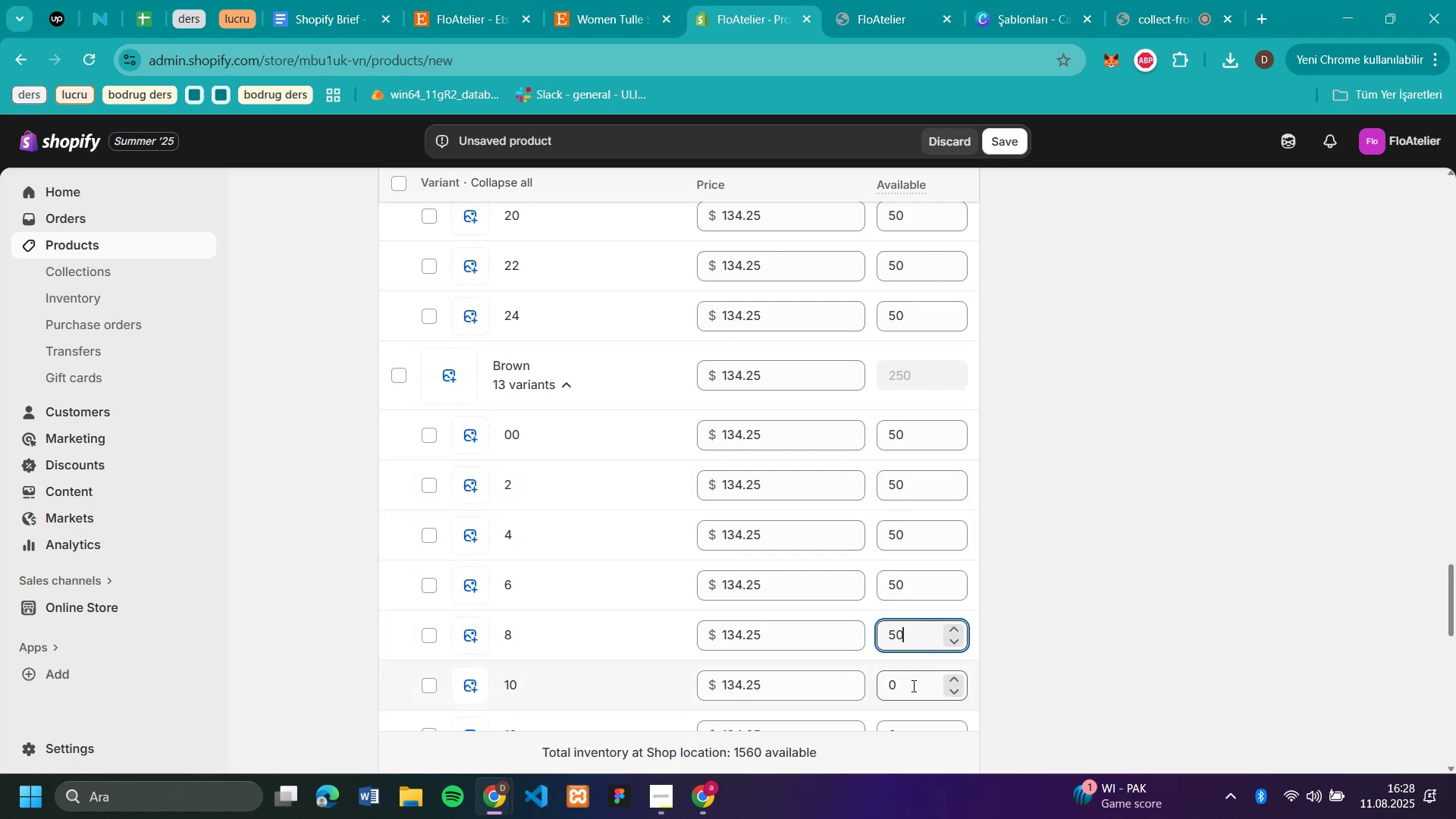 
left_click([912, 686])
 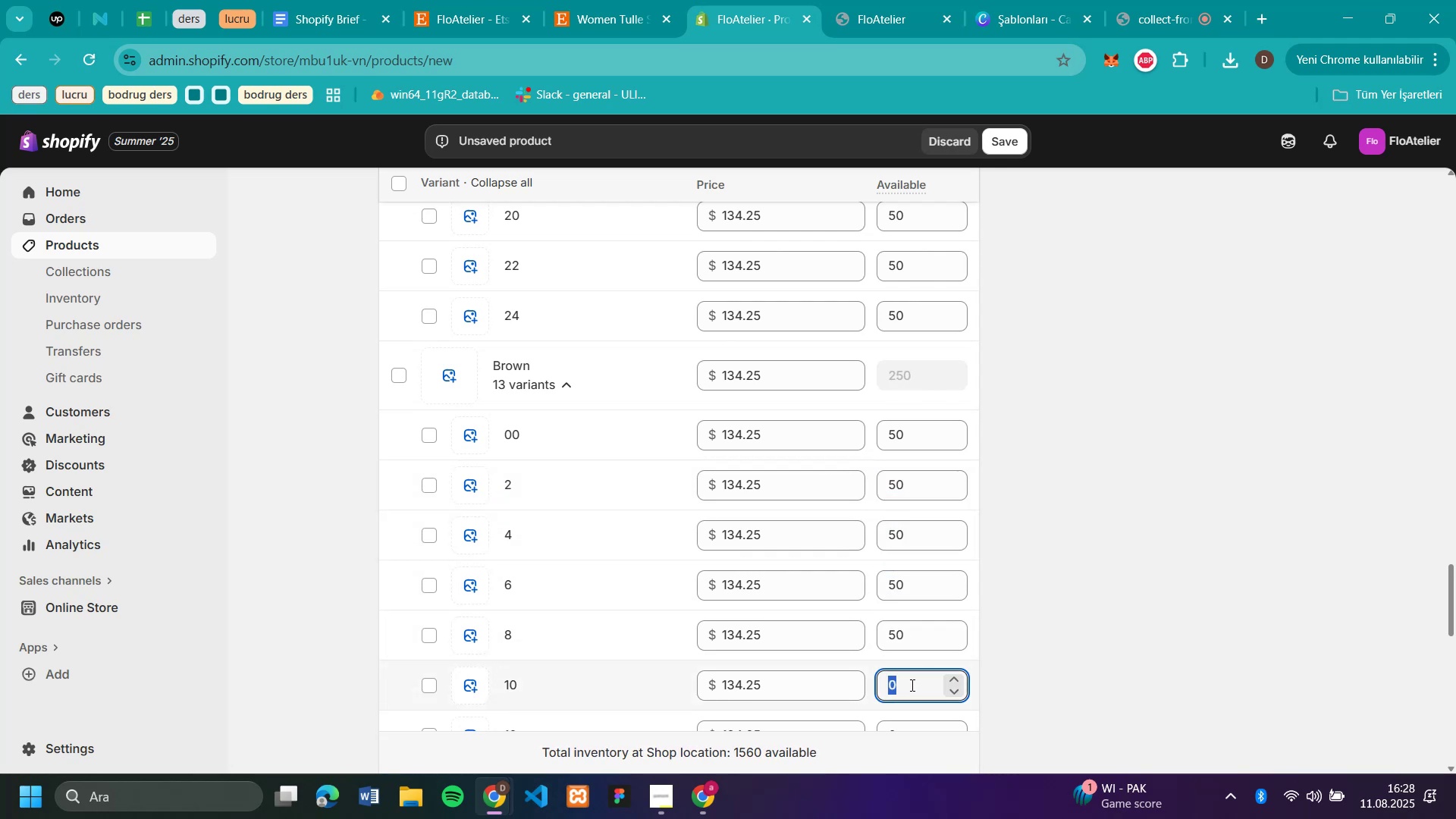 
type(50)
 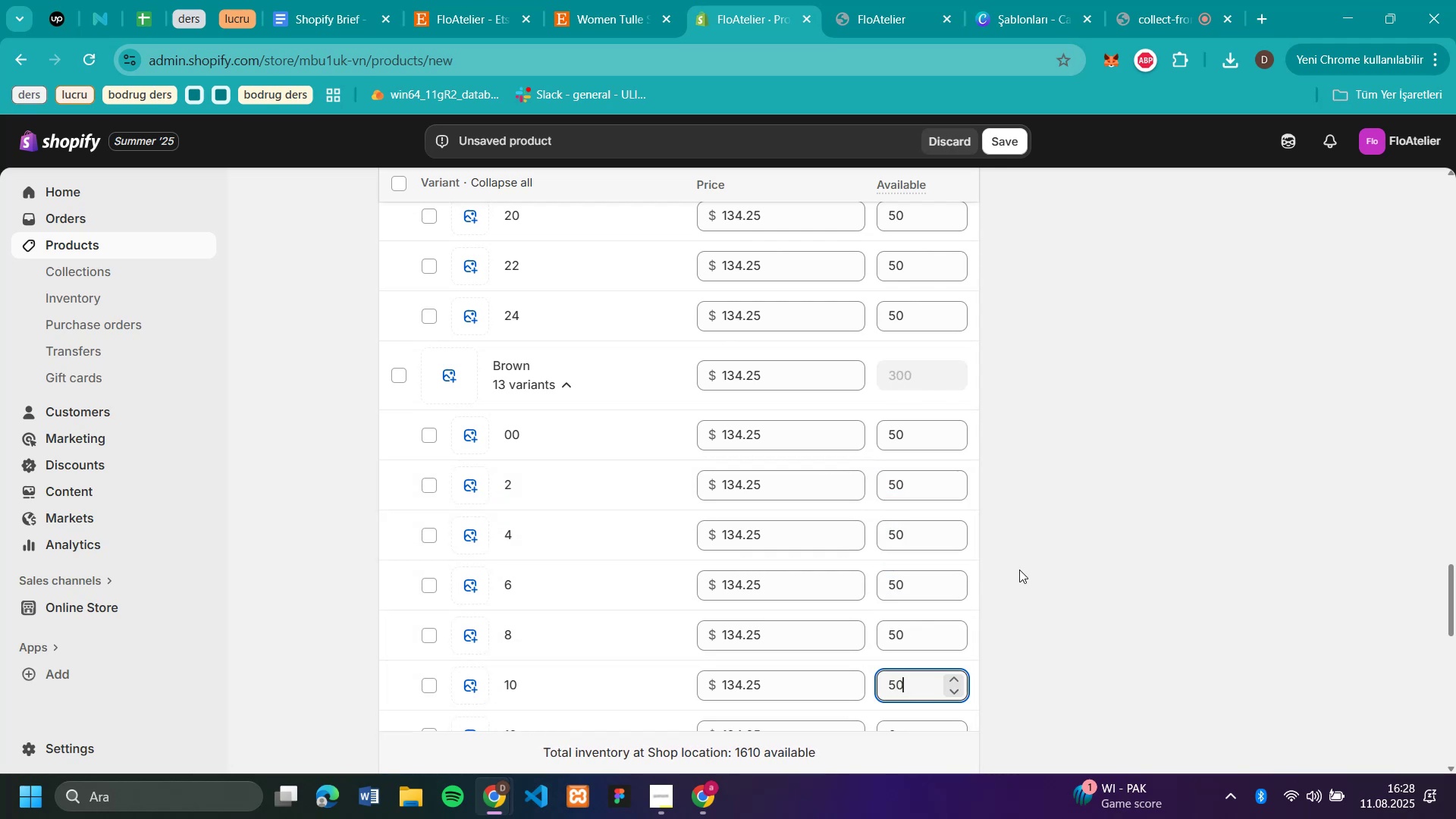 
left_click([1037, 570])
 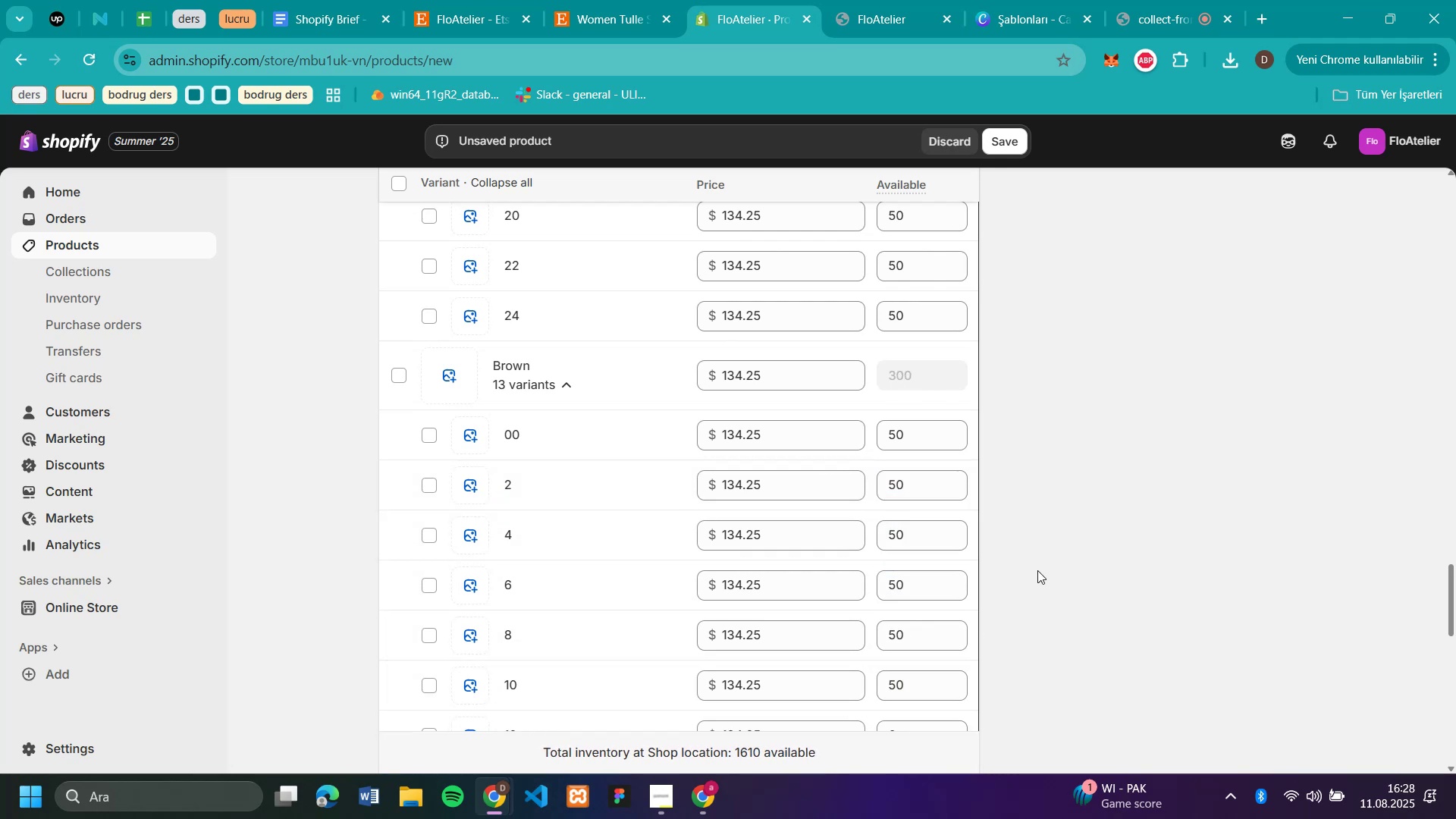 
scroll: coordinate [1037, 570], scroll_direction: down, amount: 4.0
 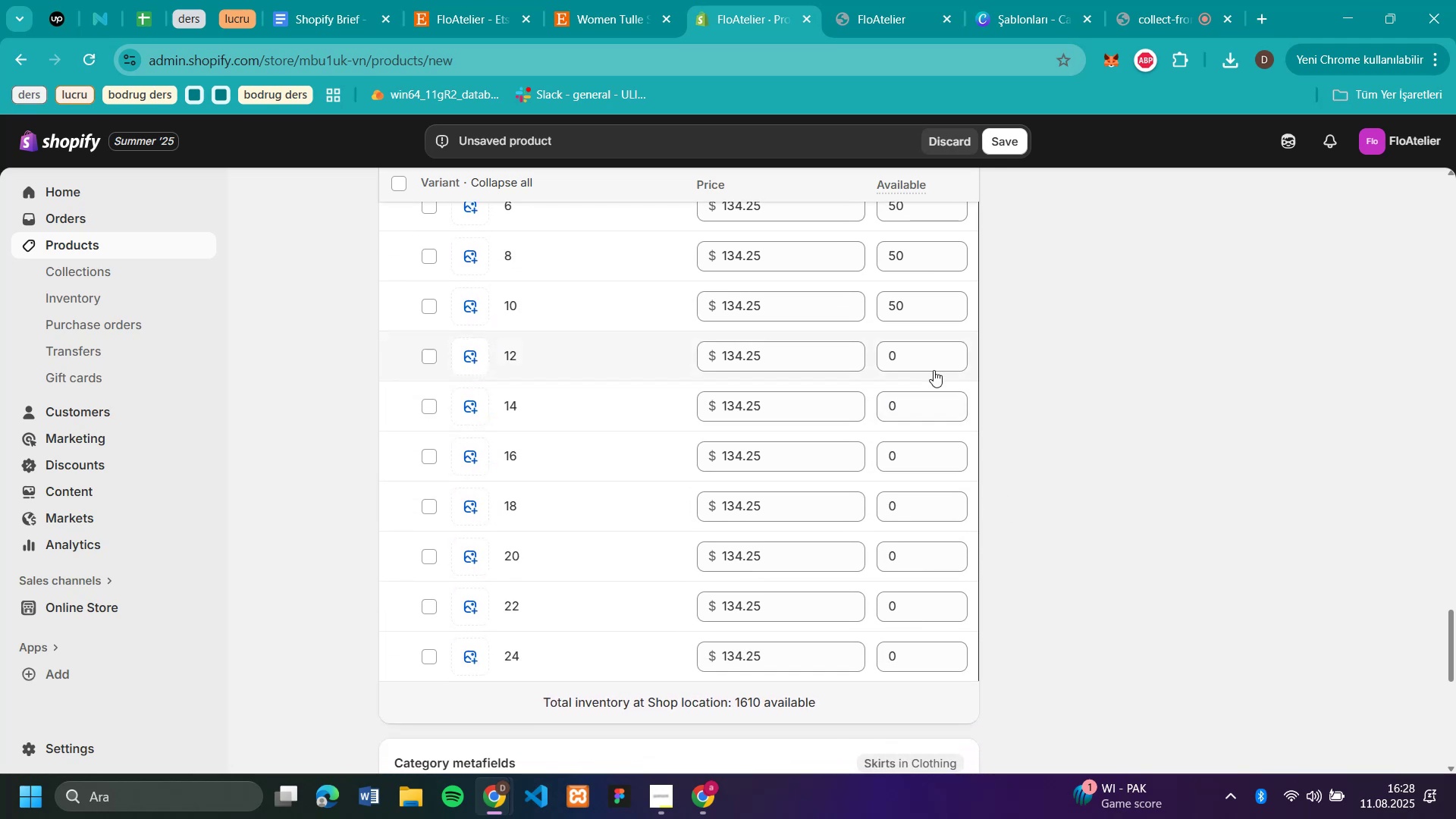 
left_click([934, 370])
 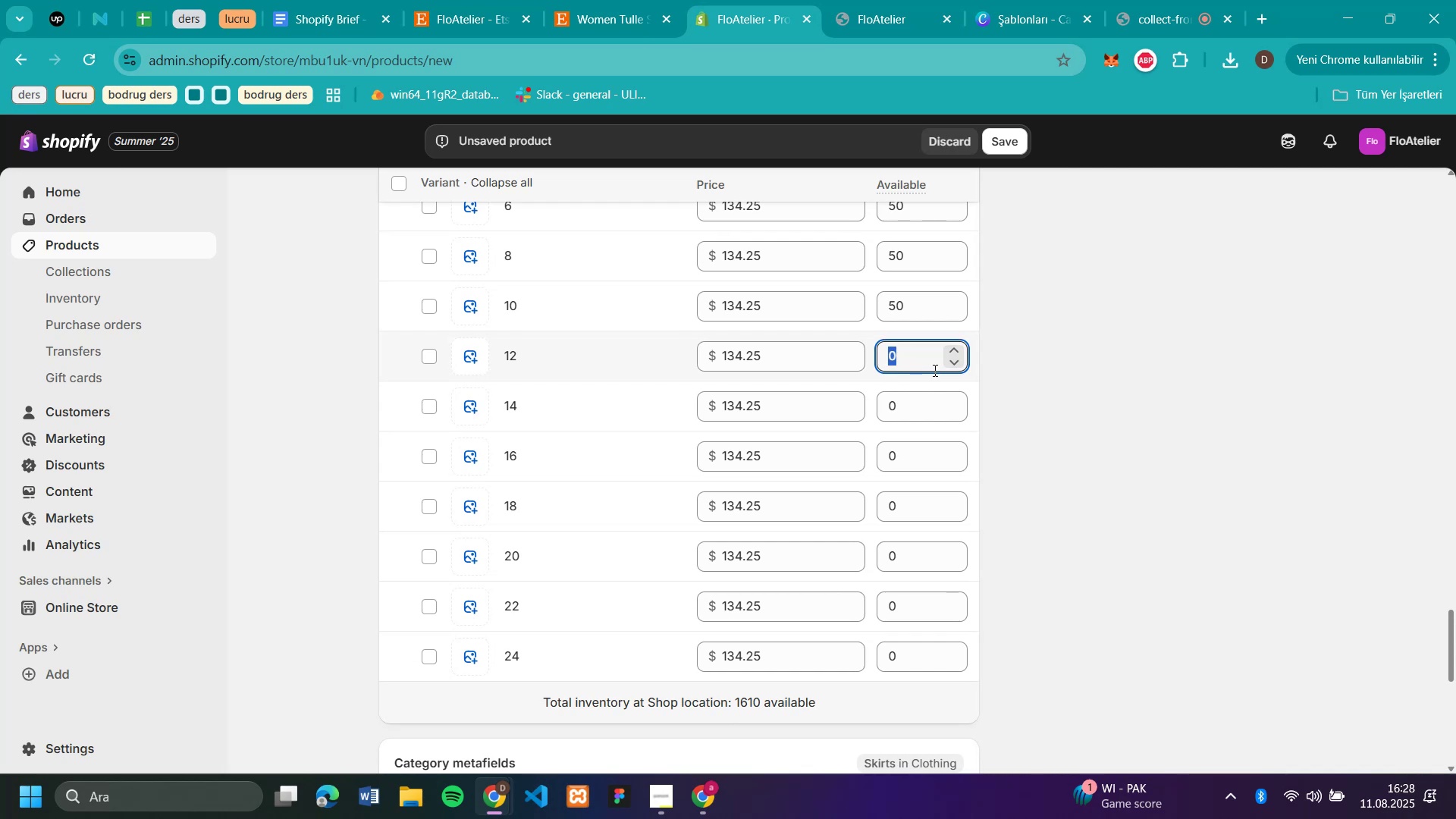 
type(50)
 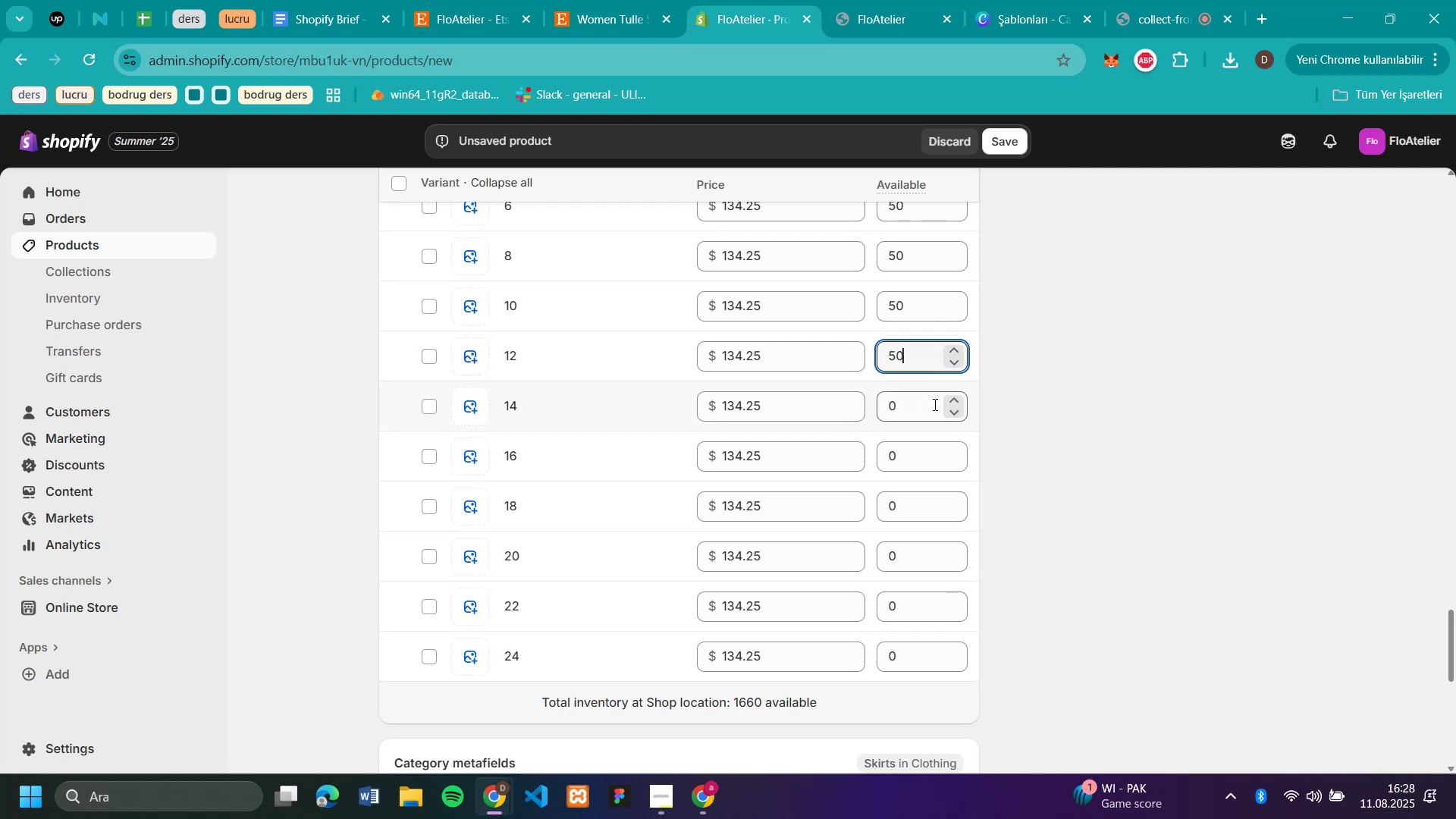 
left_click([934, 404])
 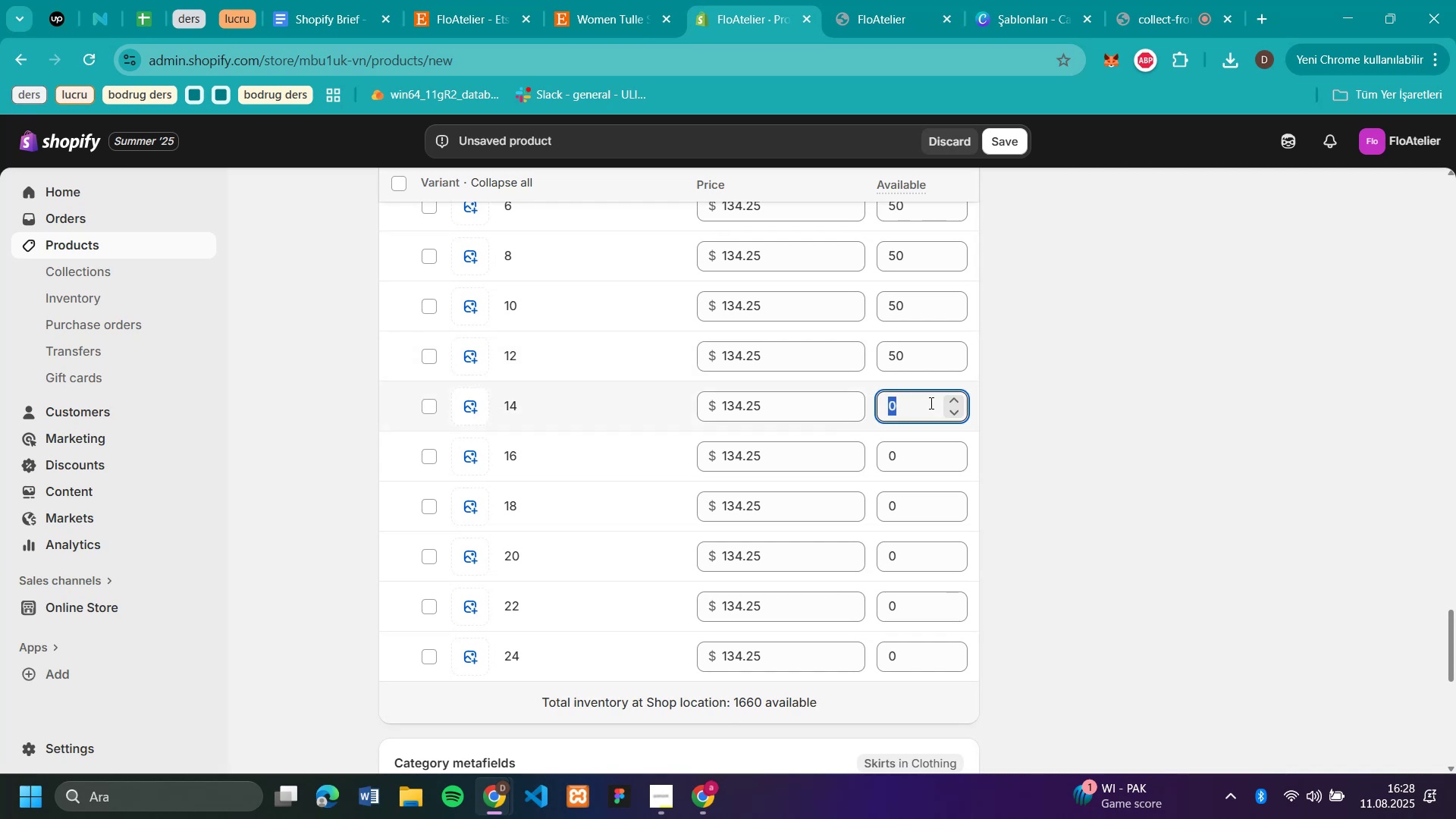 
type(50)
 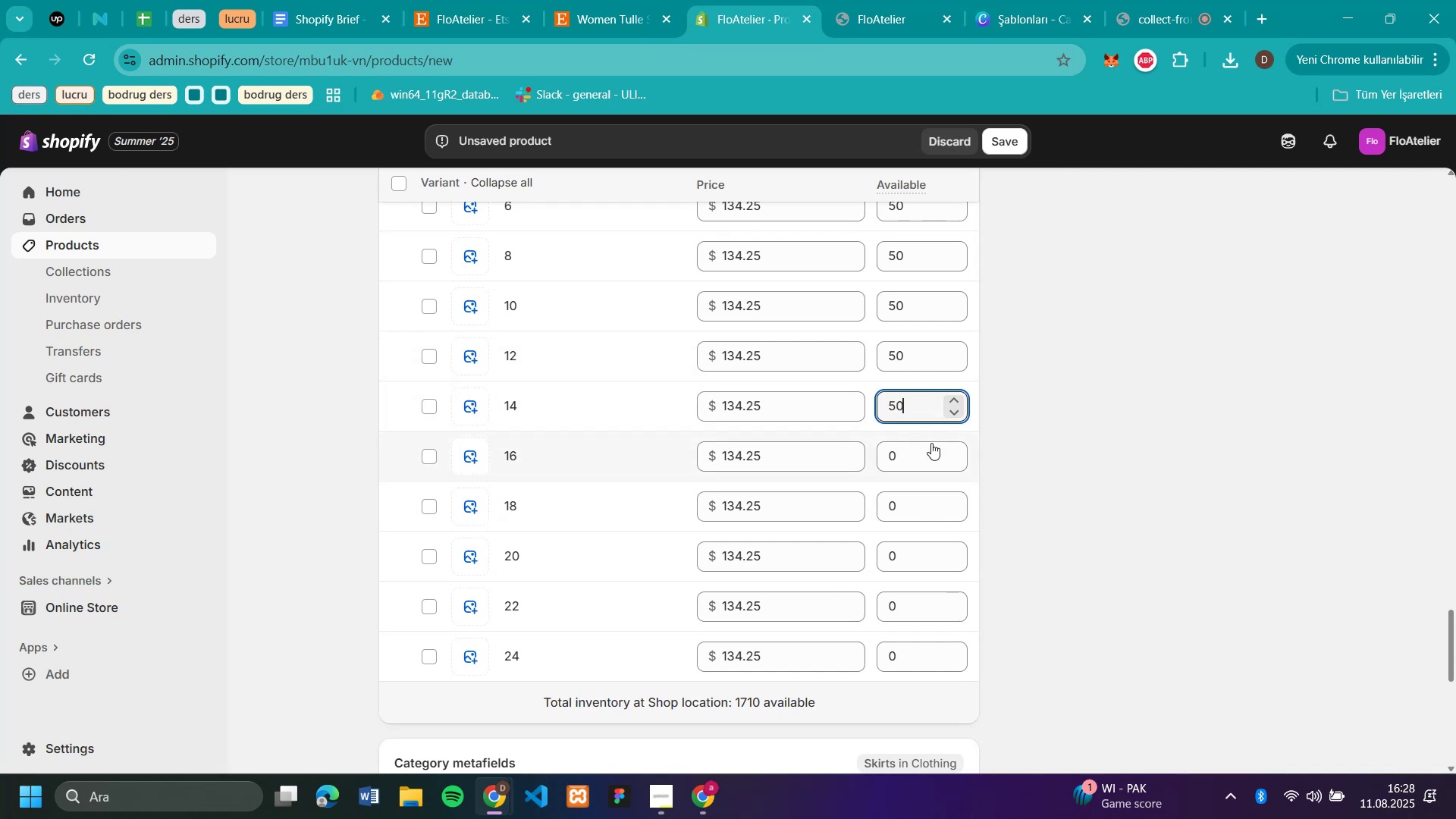 
left_click([930, 448])
 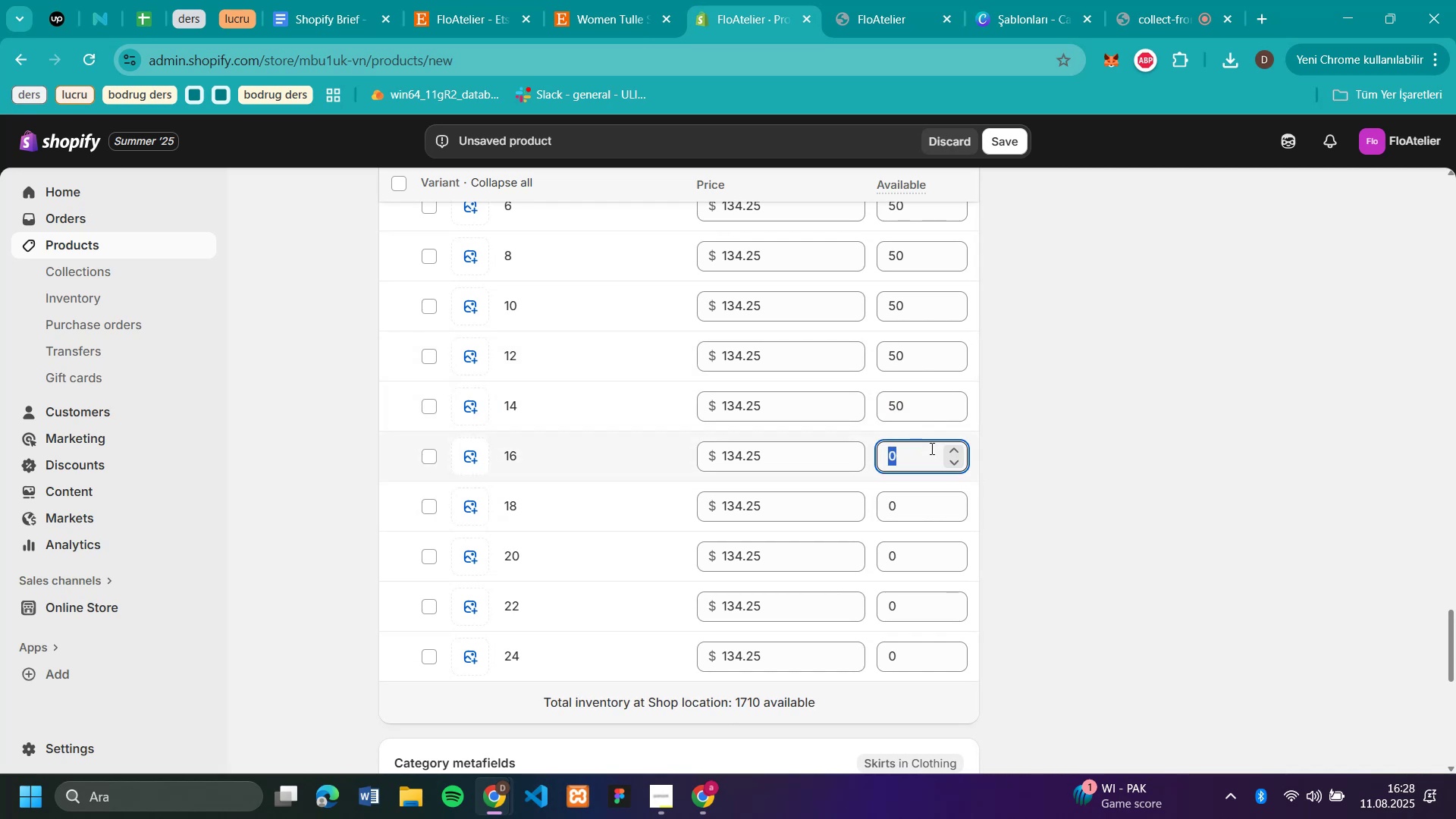 
type(50)
 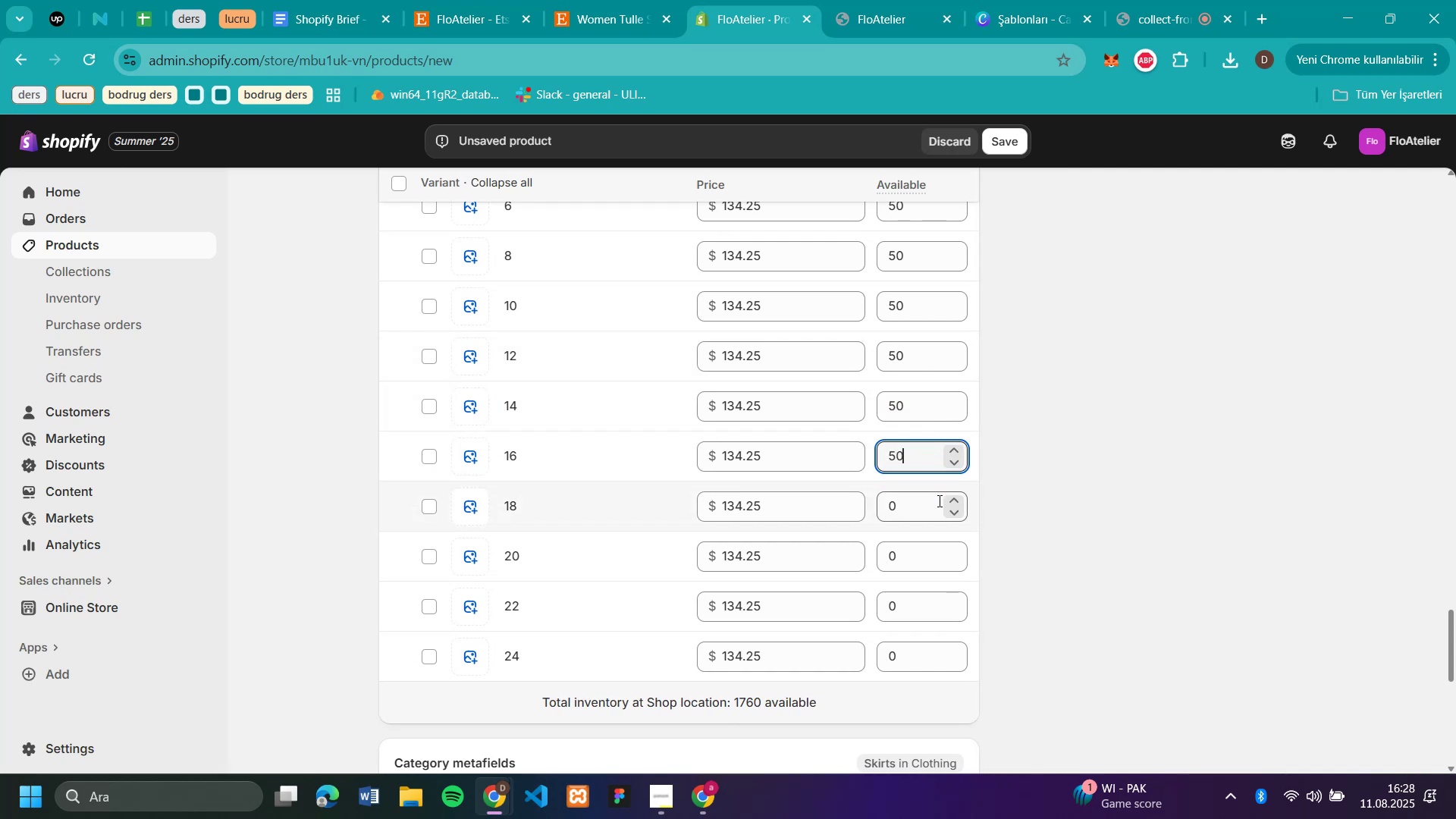 
left_click([937, 501])
 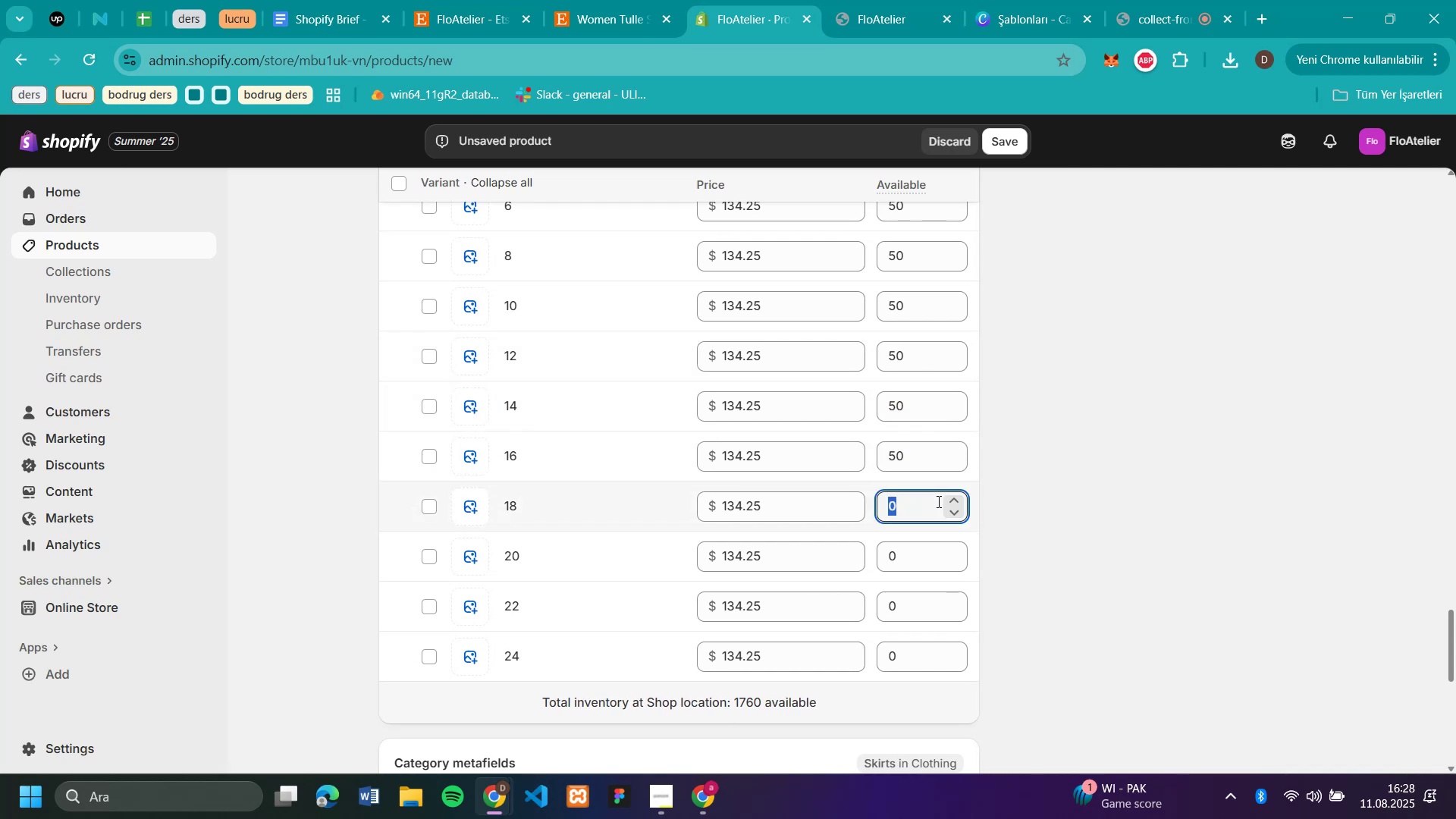 
type(50)
 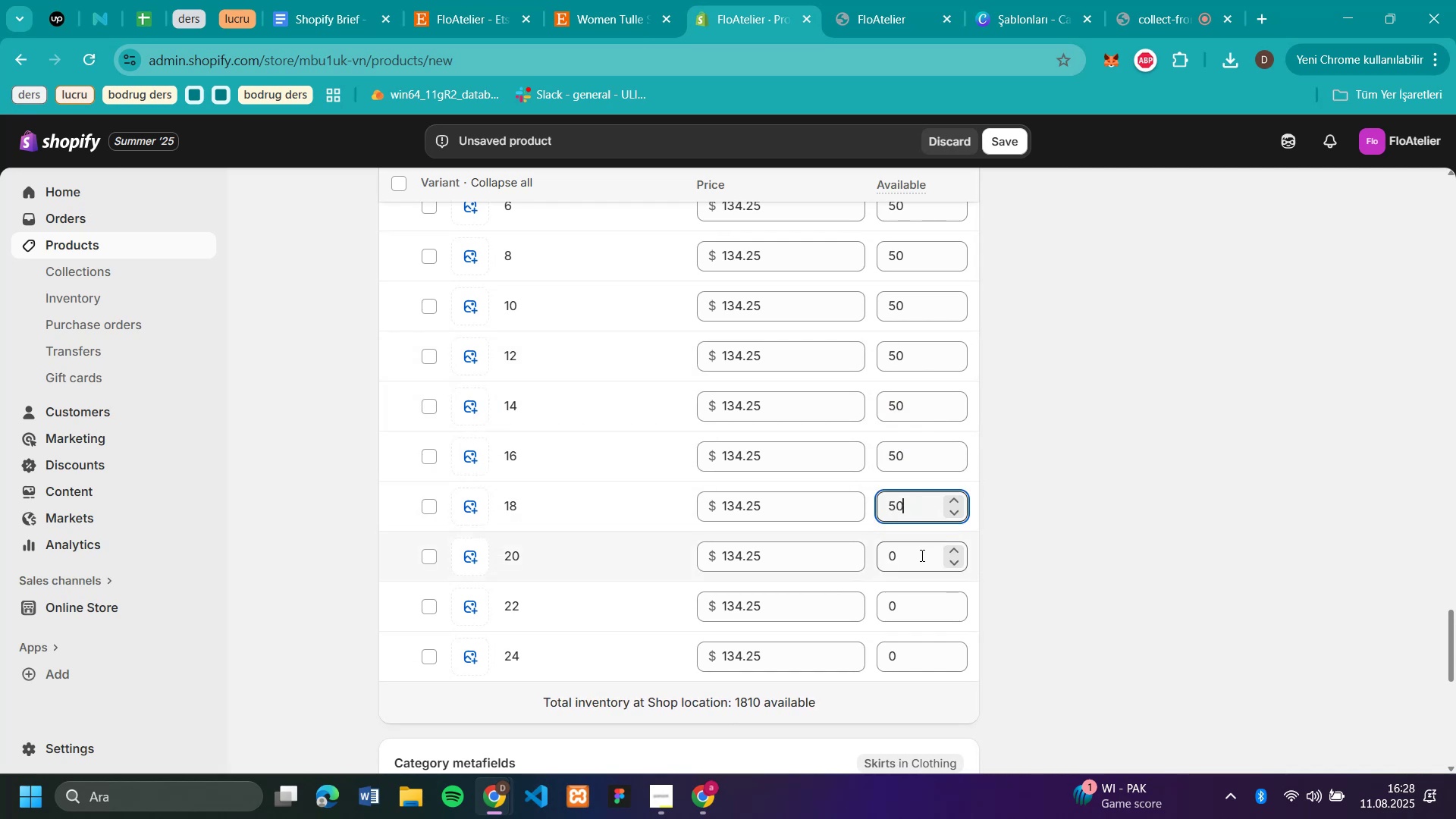 
left_click([920, 555])
 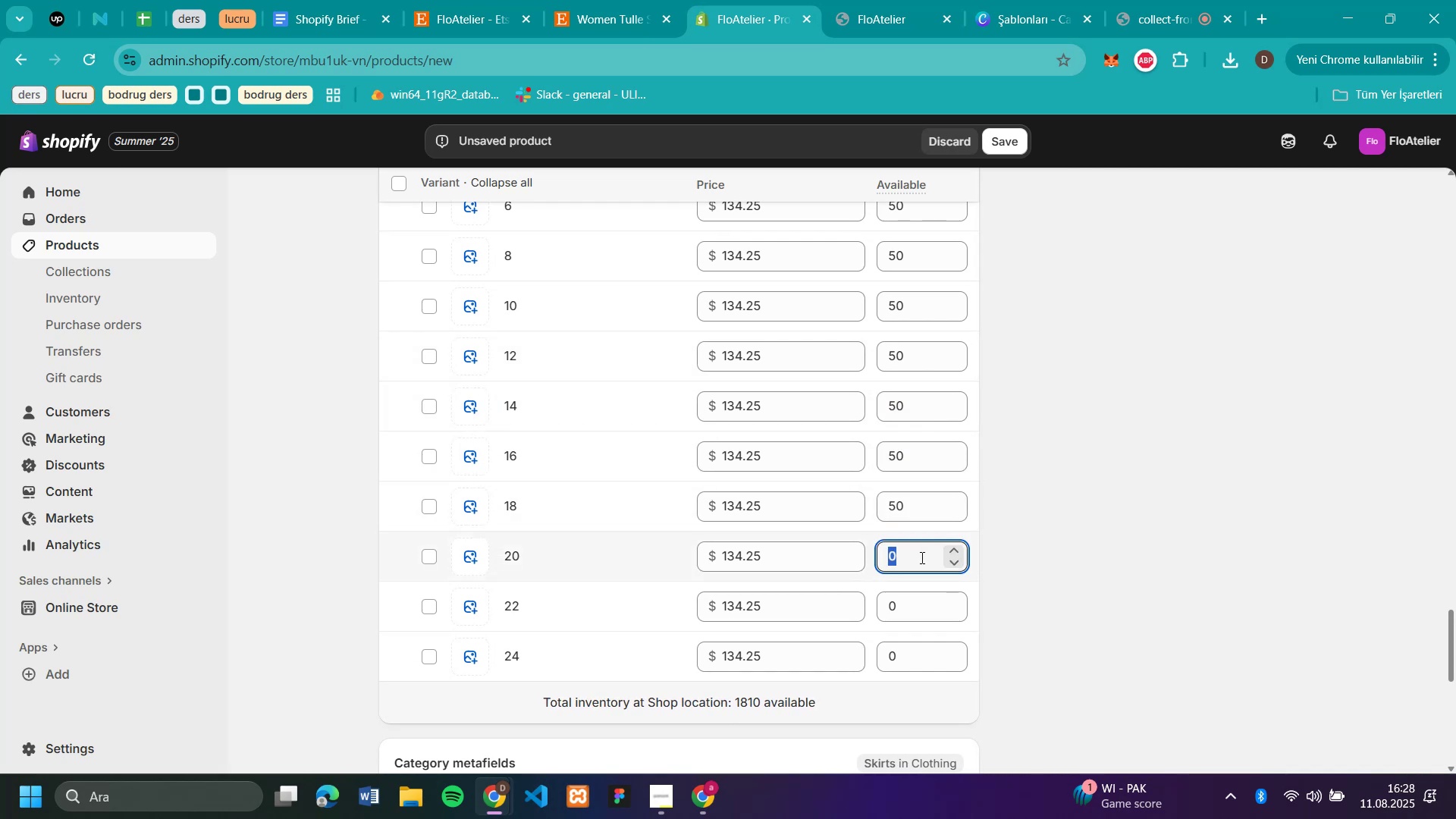 
type(50)
 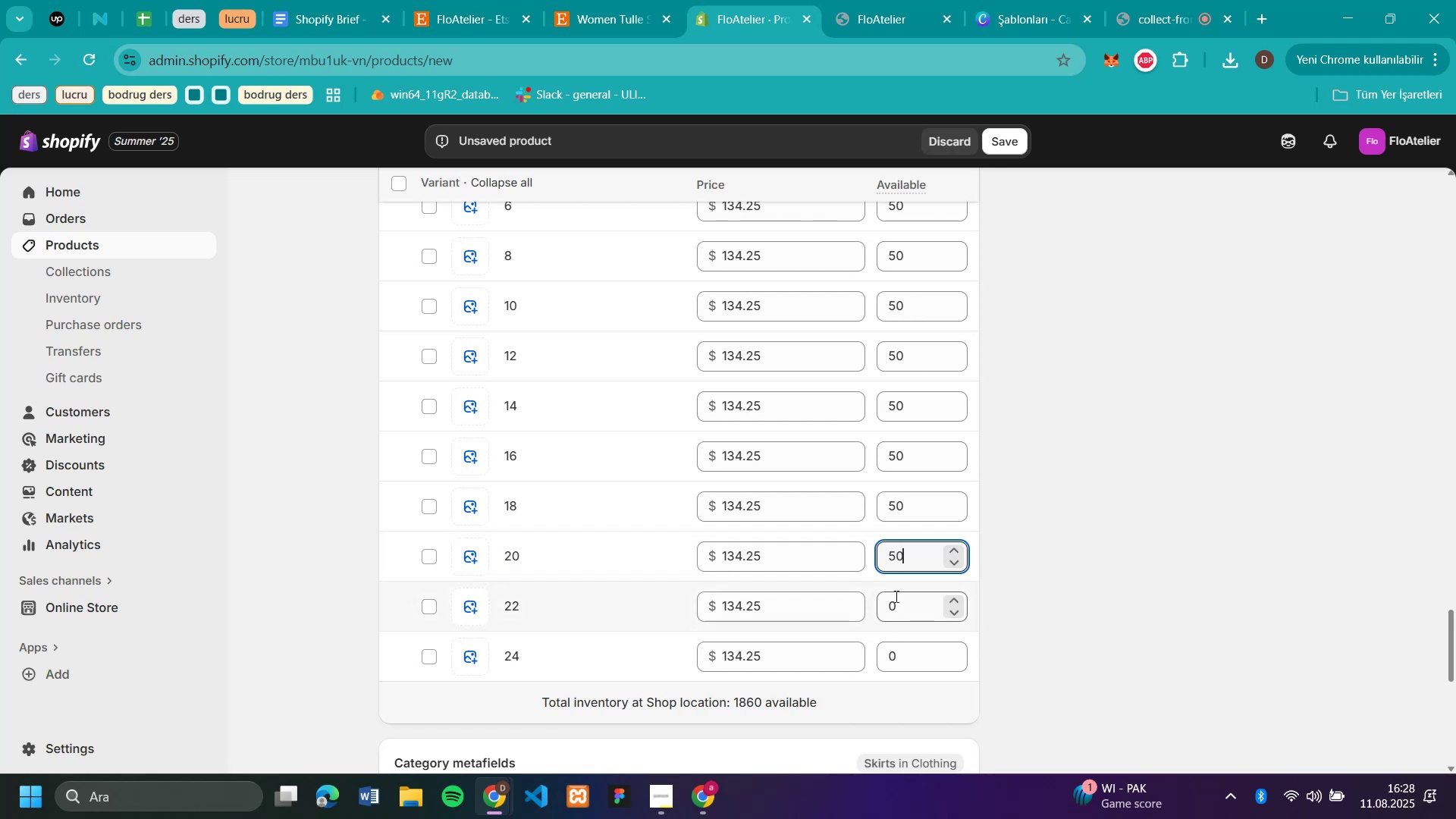 
left_click([895, 596])
 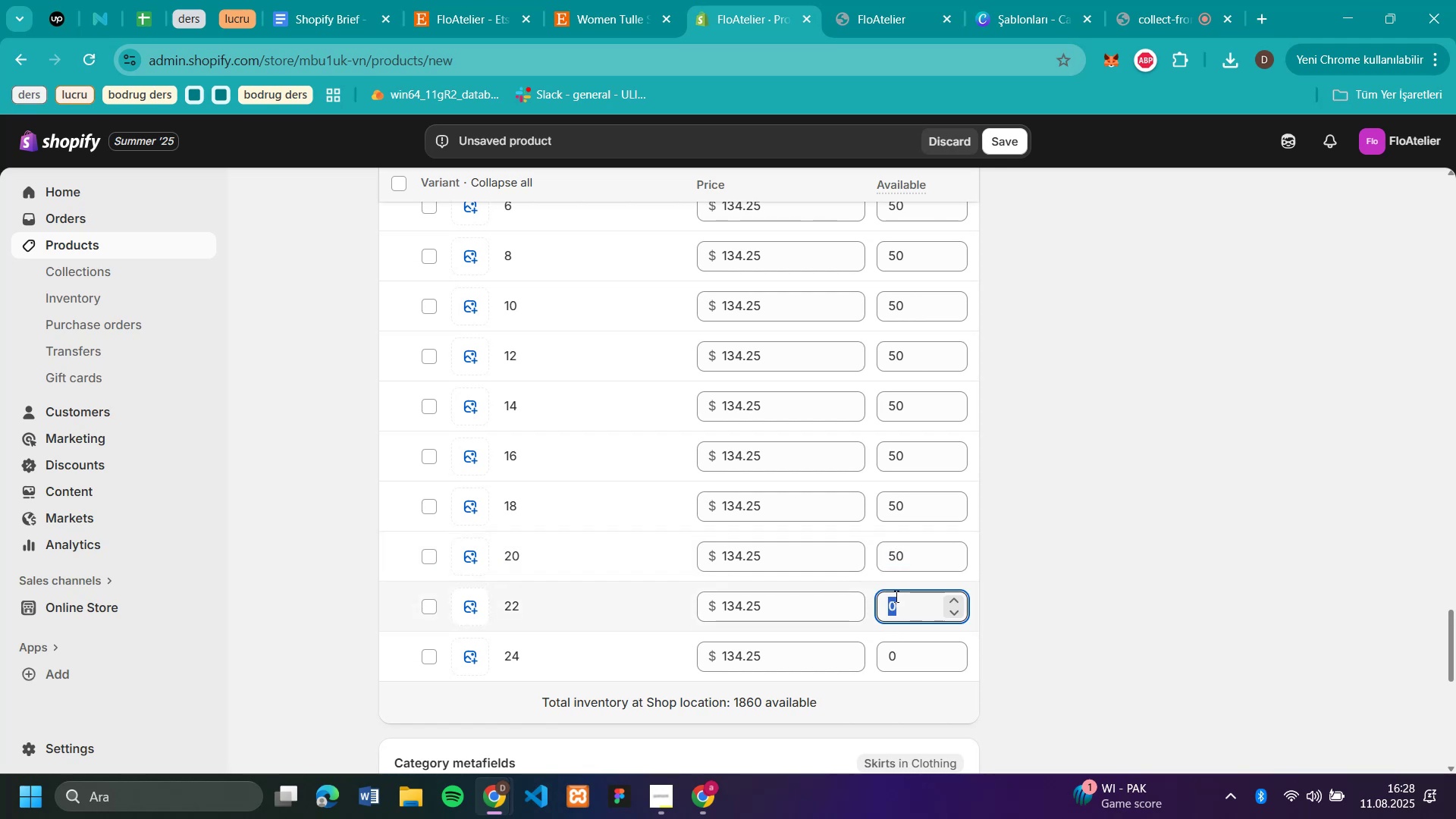 
type(50)
 